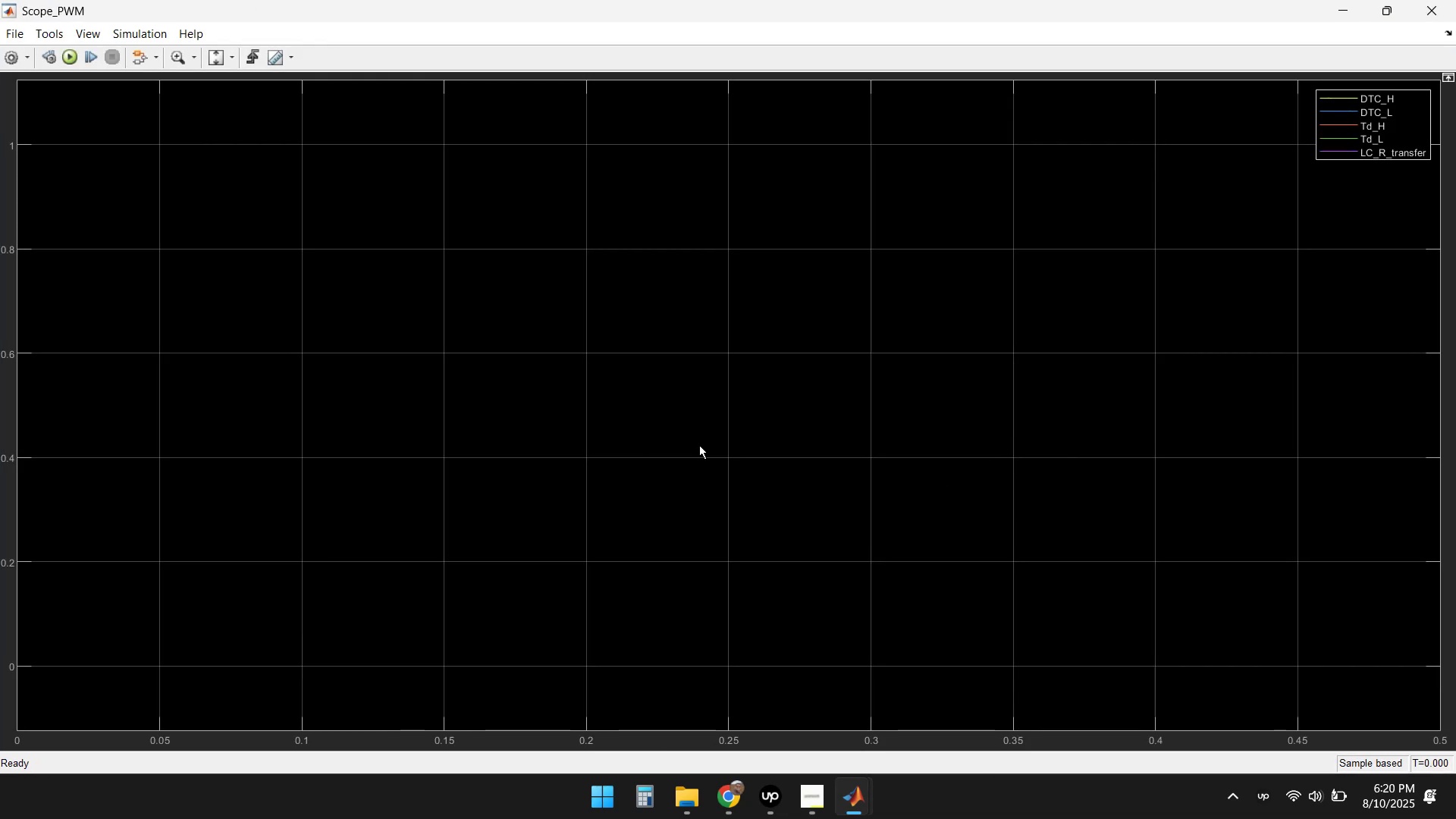 
left_click([1428, 11])
 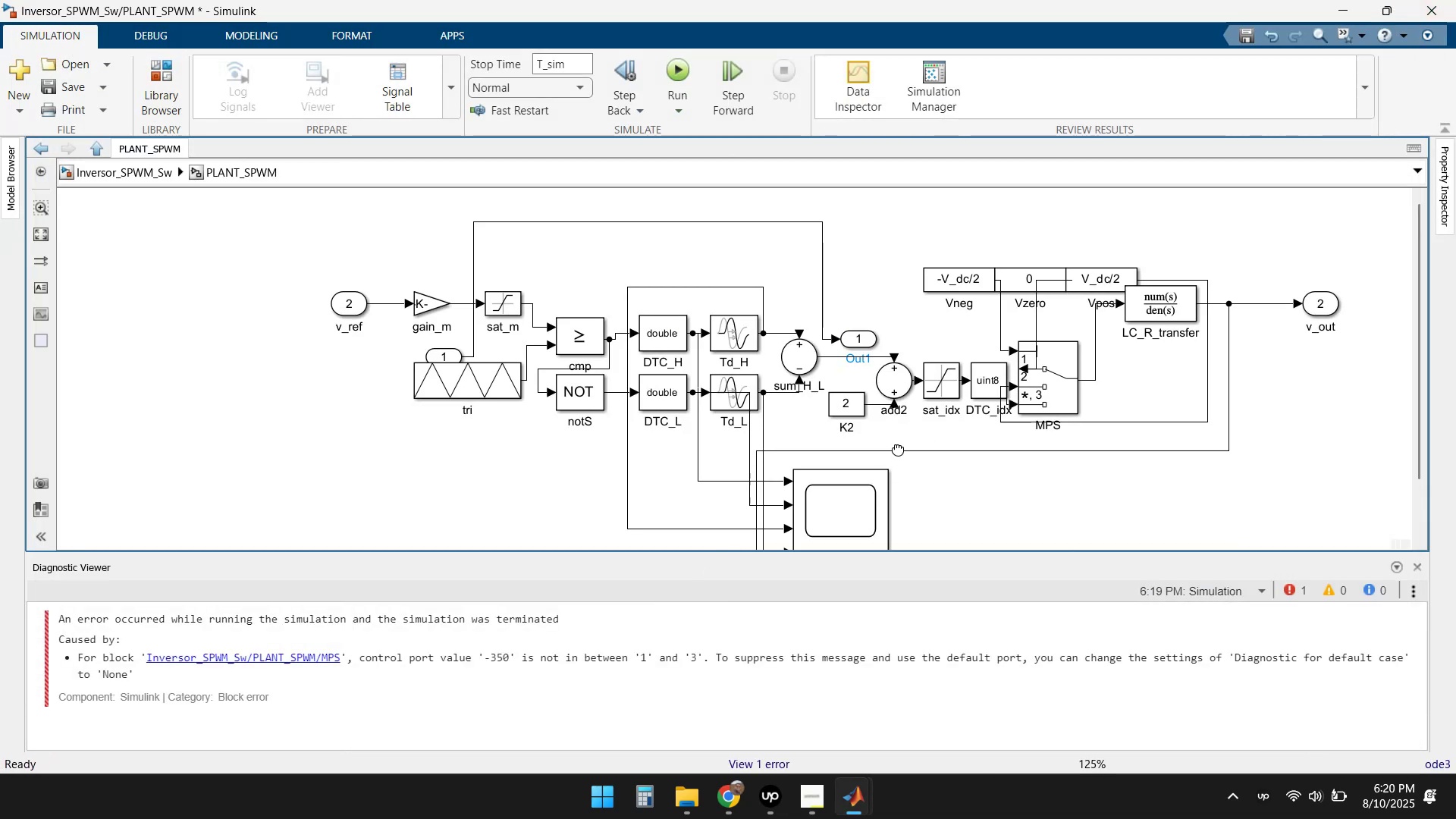 
double_click([849, 397])
 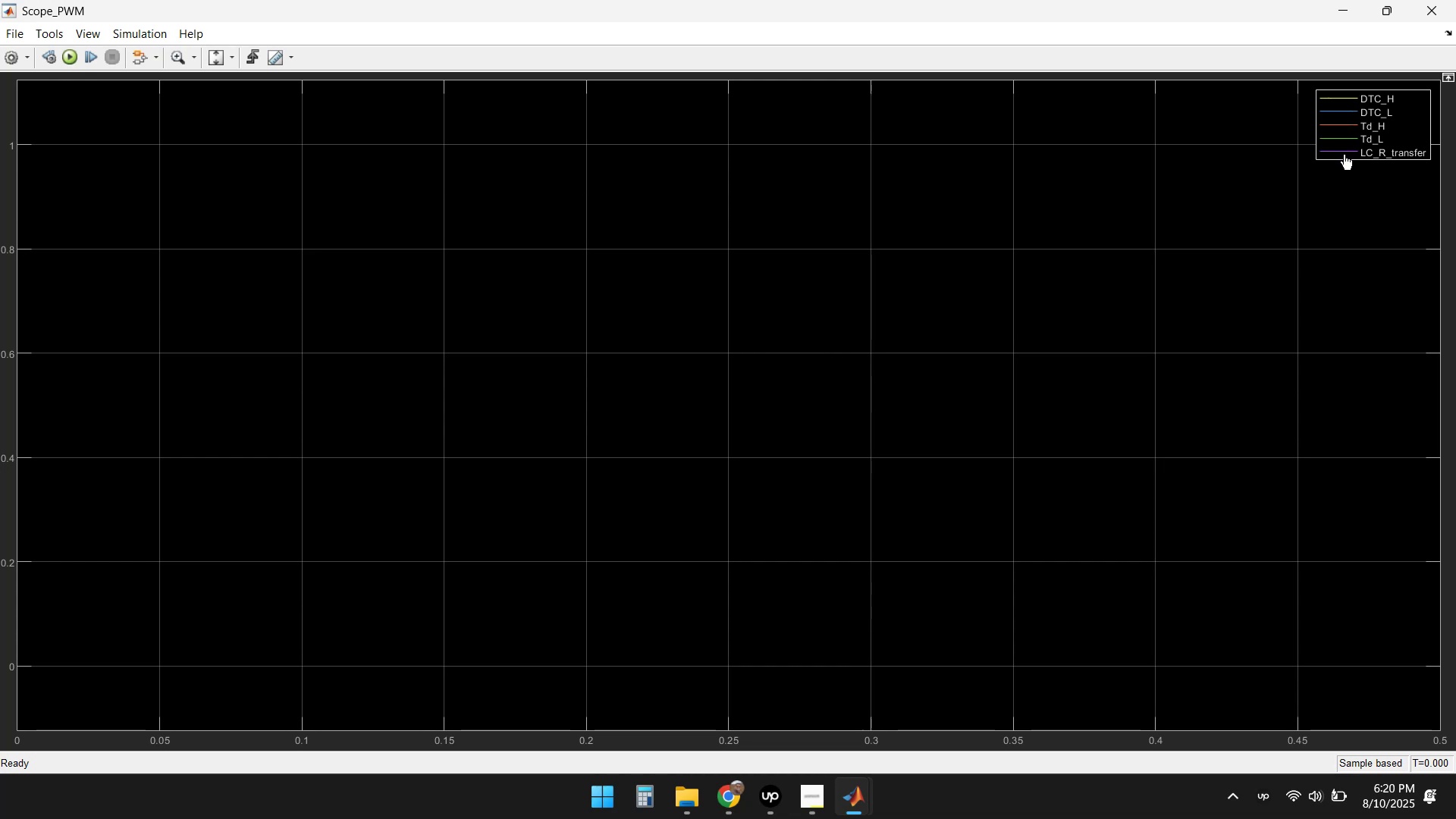 
left_click([1422, 17])
 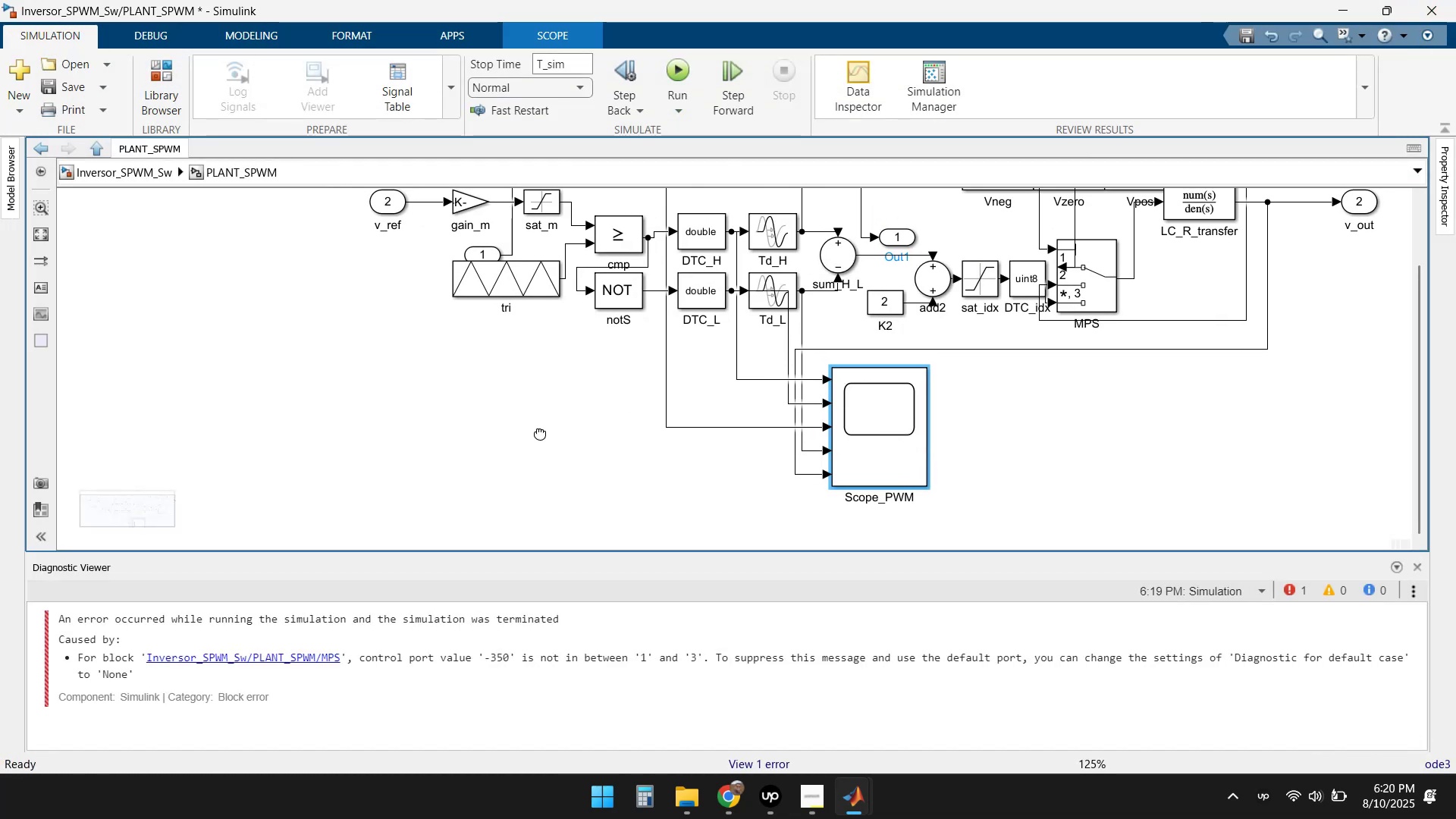 
scroll: coordinate [570, 436], scroll_direction: down, amount: 1.0
 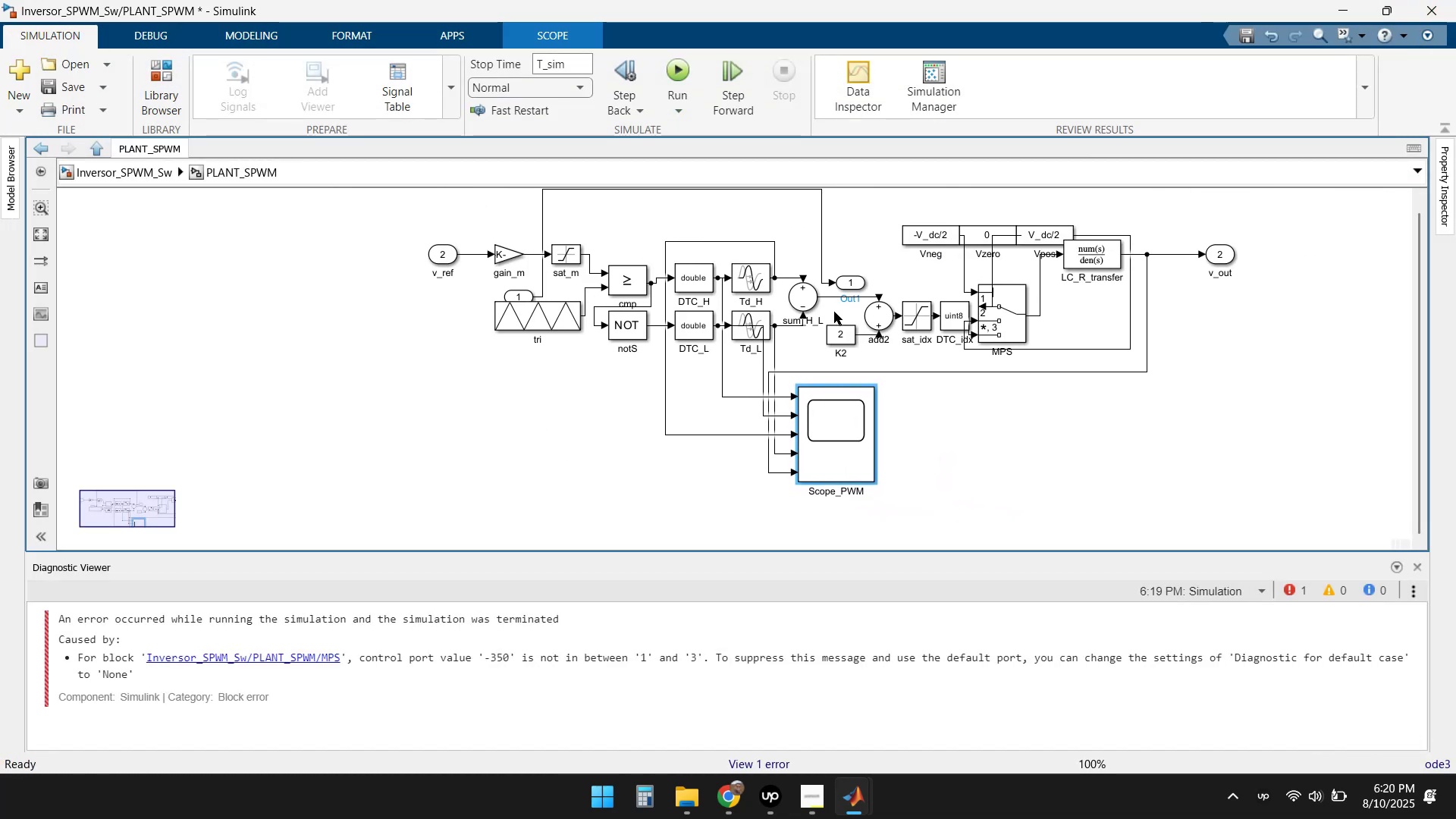 
double_click([801, 293])
 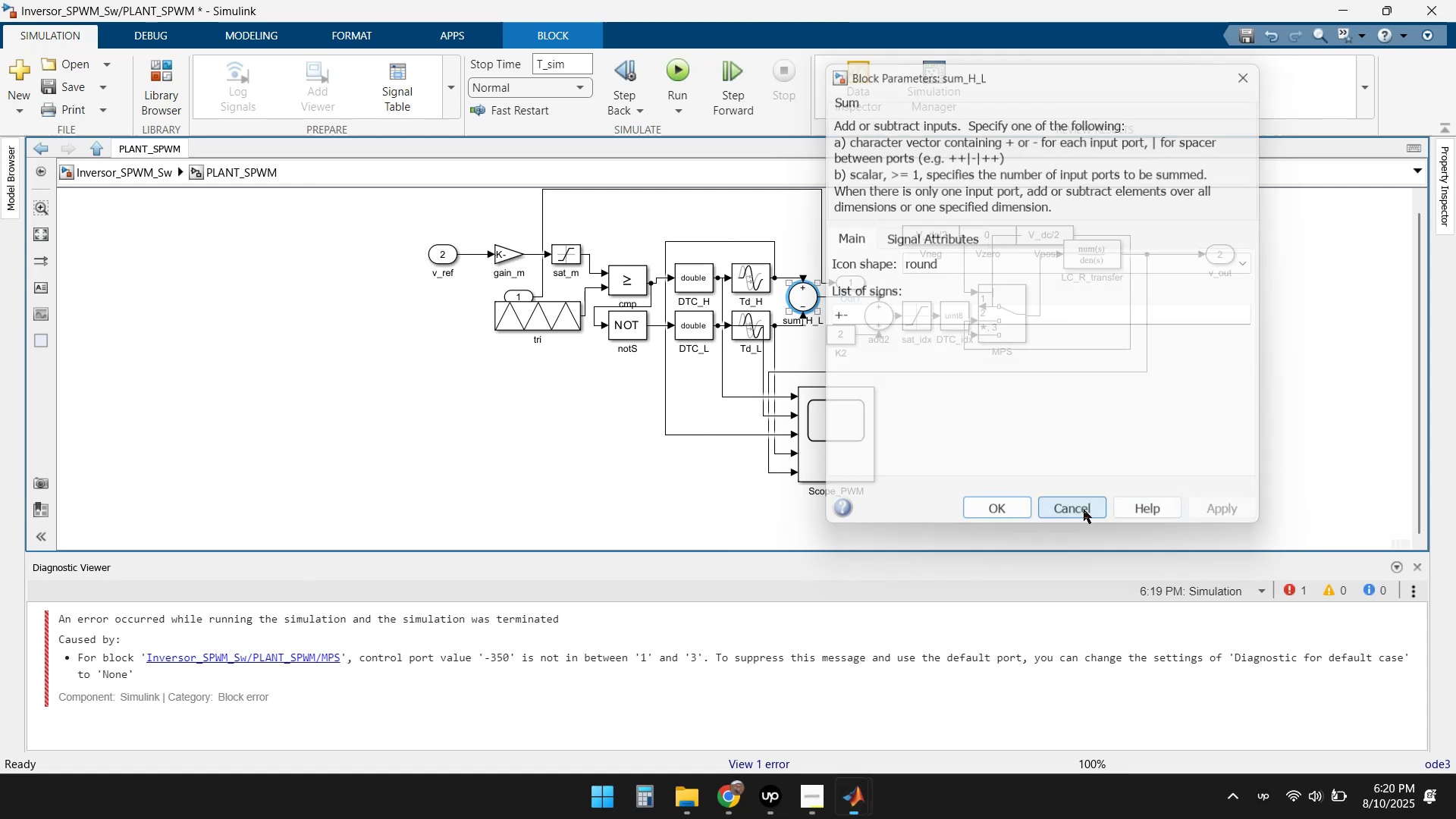 
wait(7.86)
 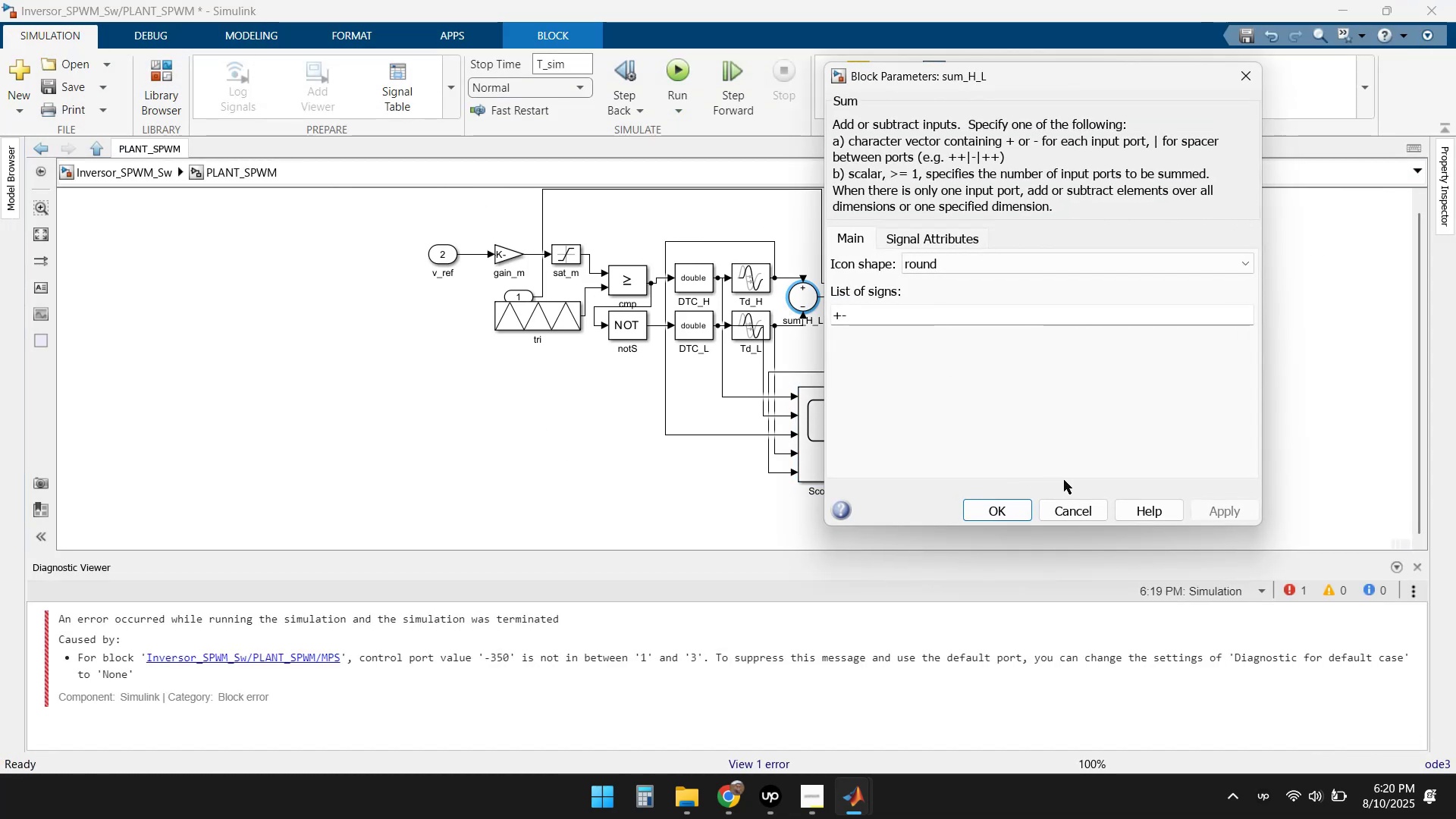 
left_click([145, 174])
 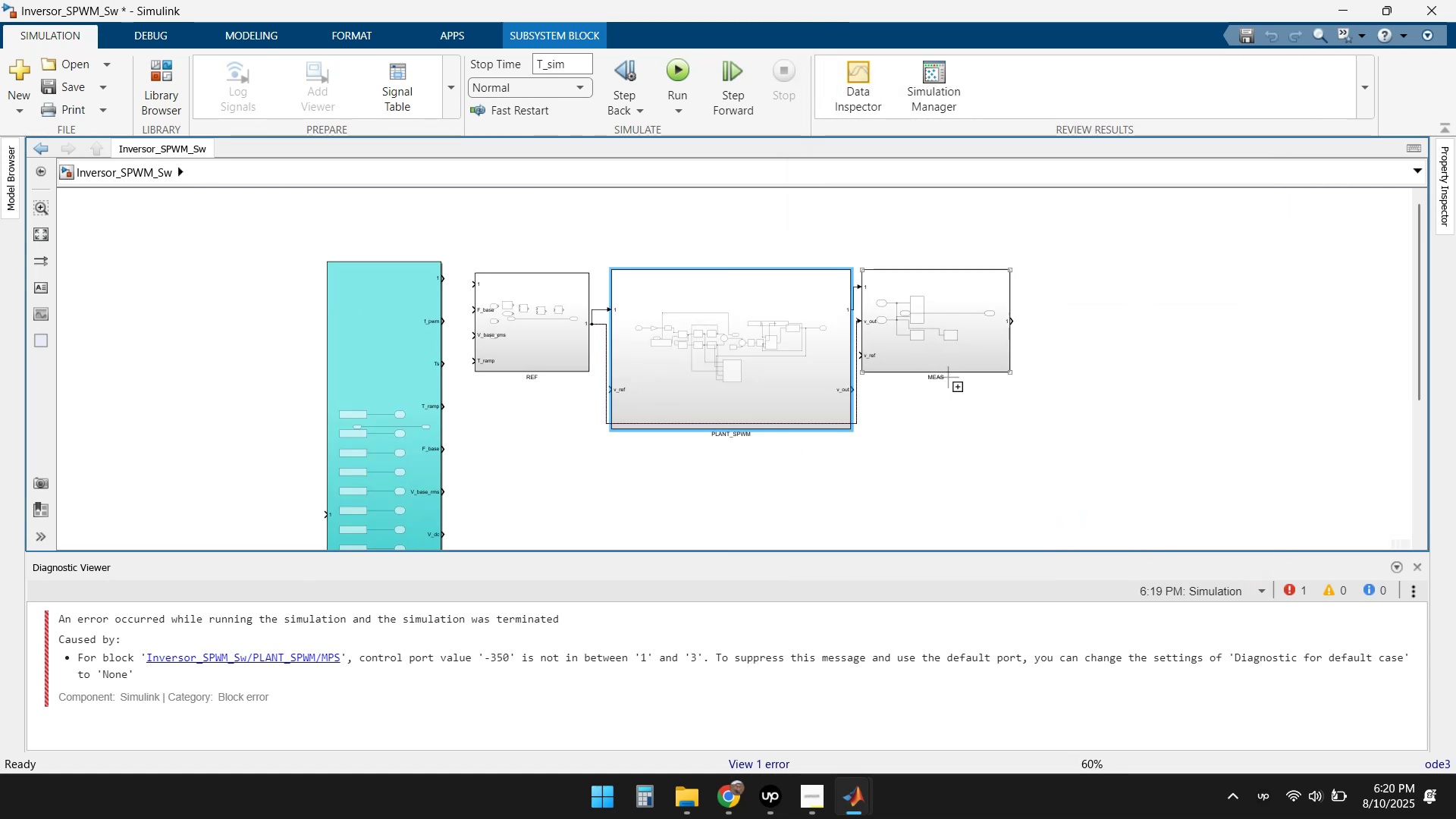 
double_click([953, 347])
 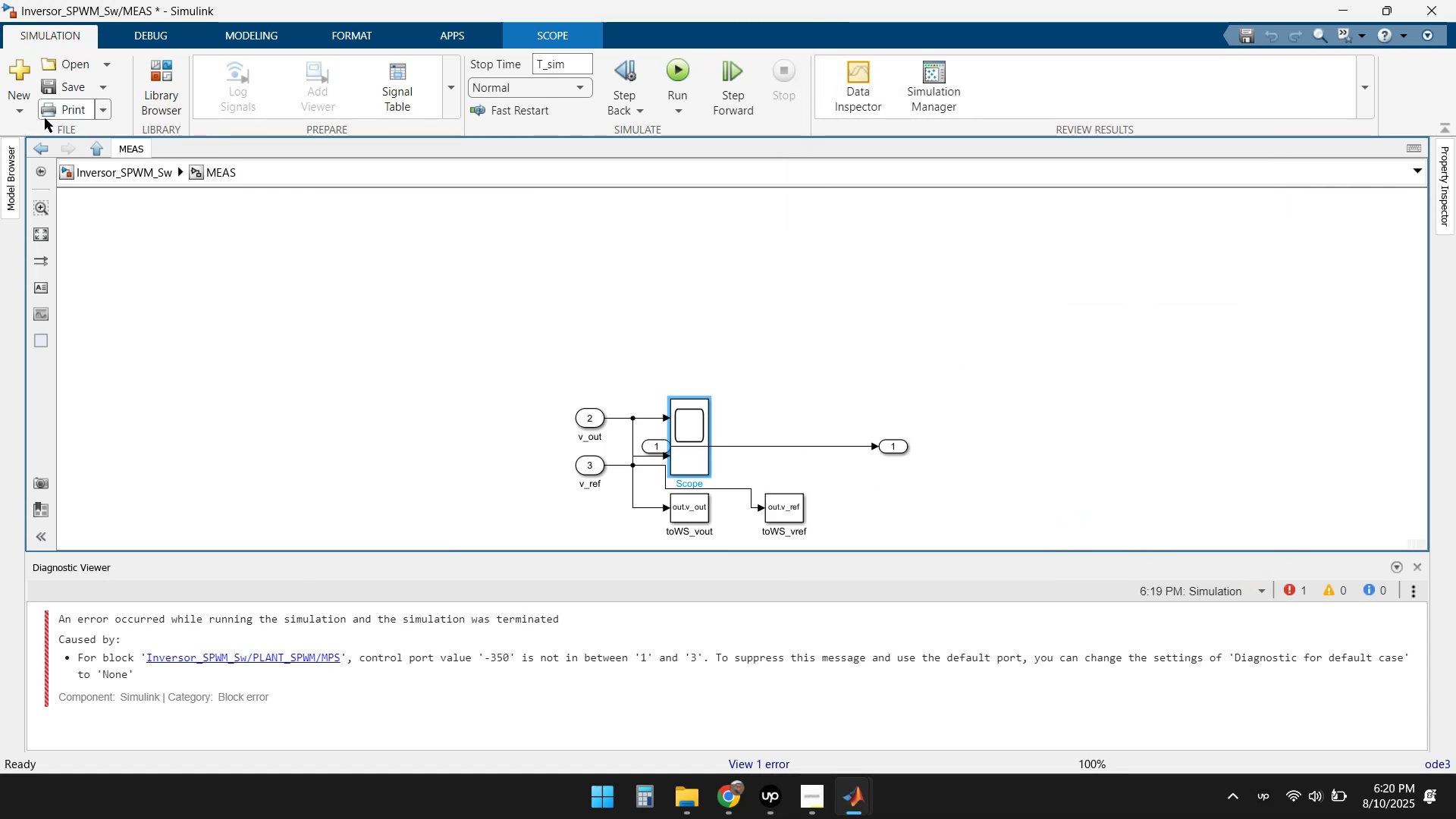 
left_click([43, 147])
 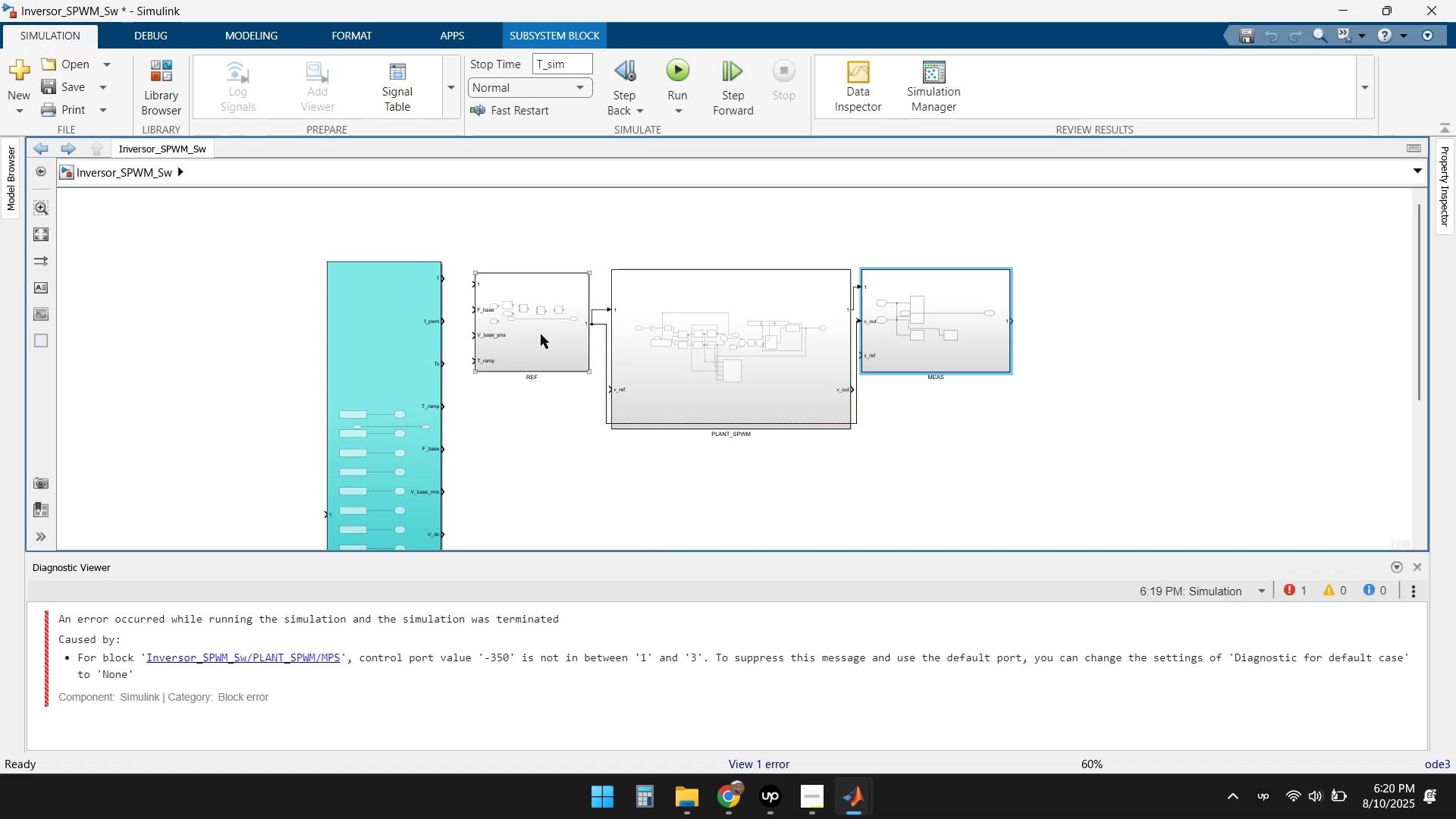 
scroll: coordinate [984, 352], scroll_direction: up, amount: 3.0
 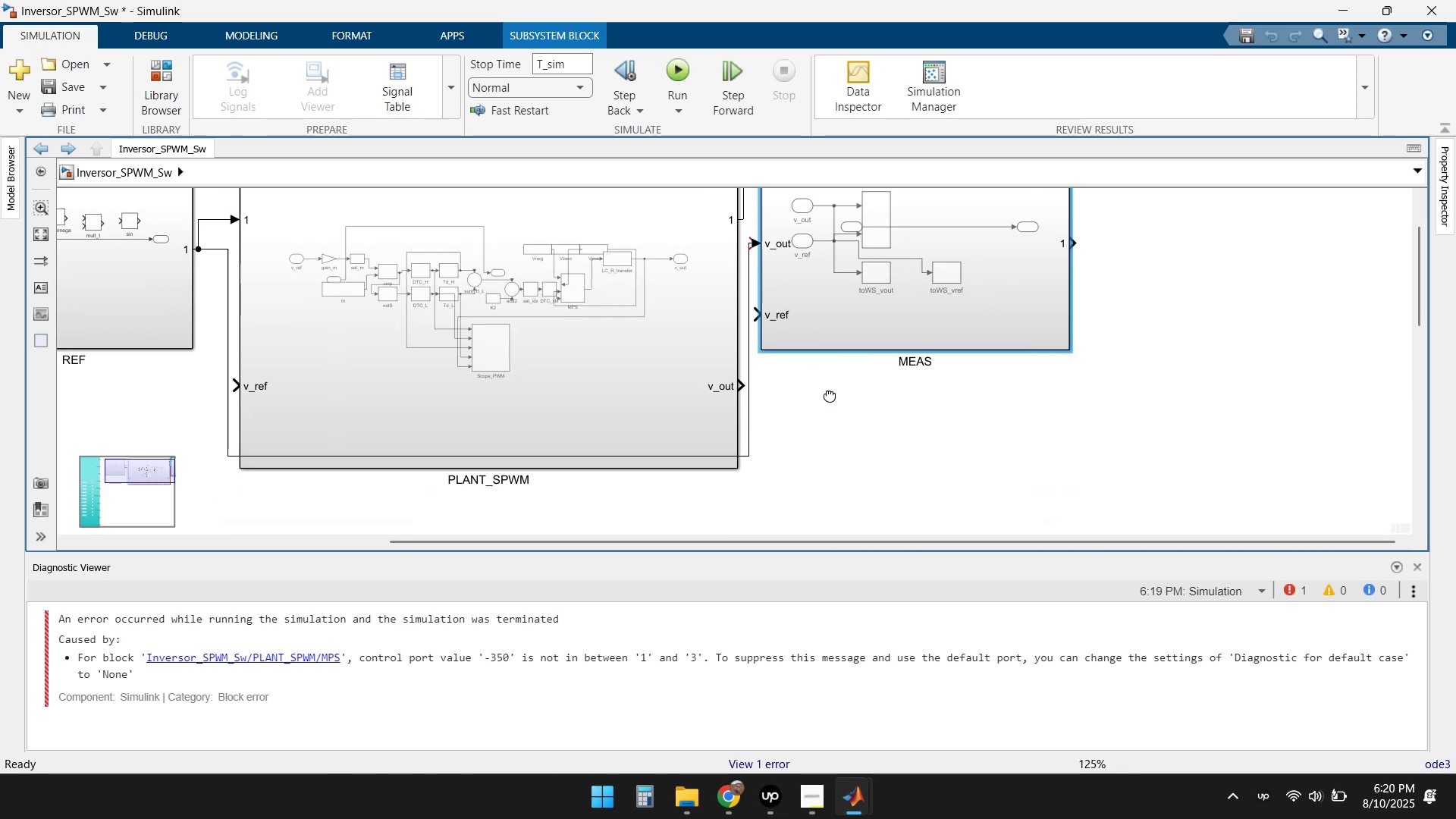 
scroll: coordinate [858, 343], scroll_direction: down, amount: 2.0
 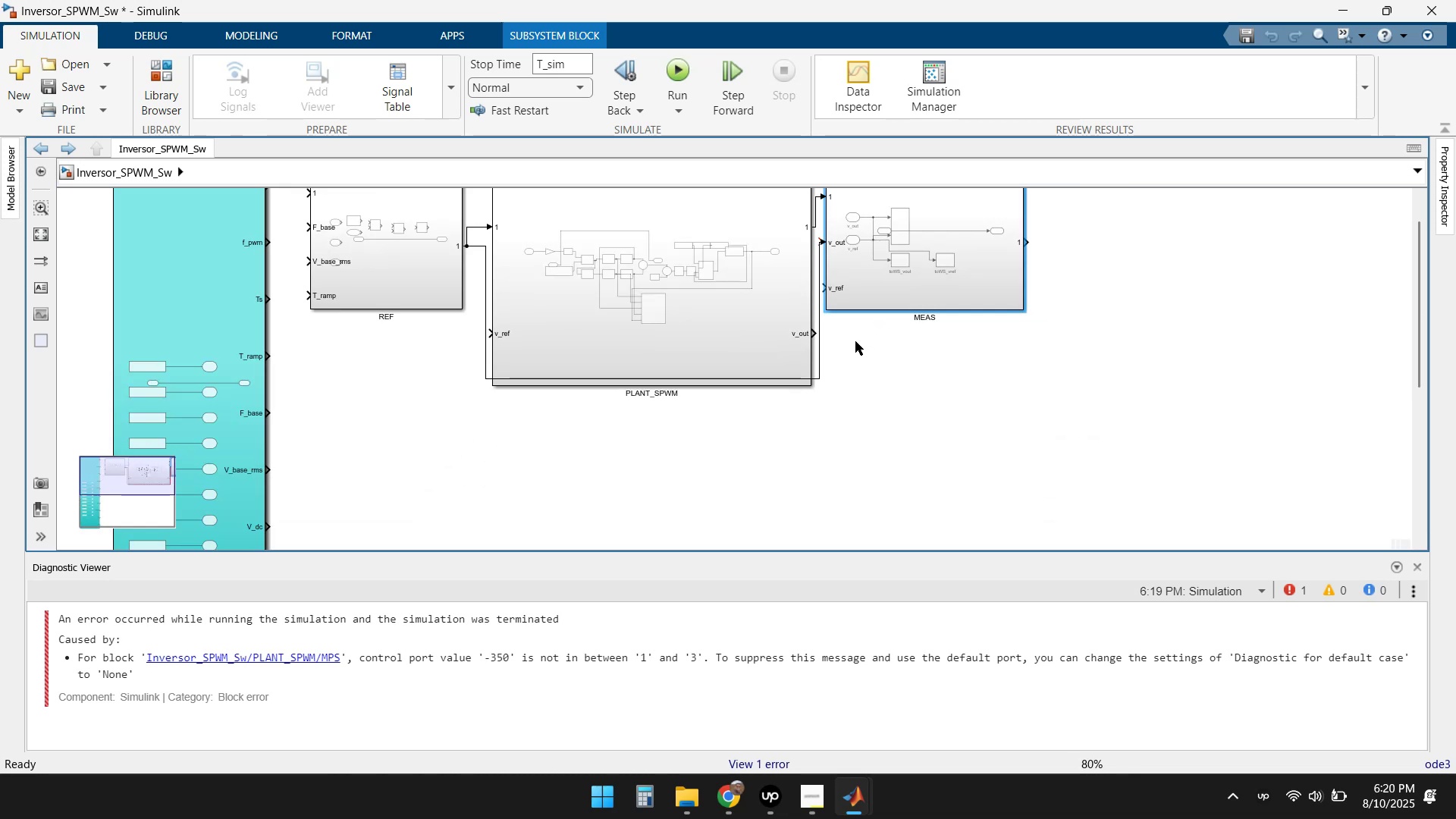 
scroll: coordinate [827, 245], scroll_direction: up, amount: 5.0
 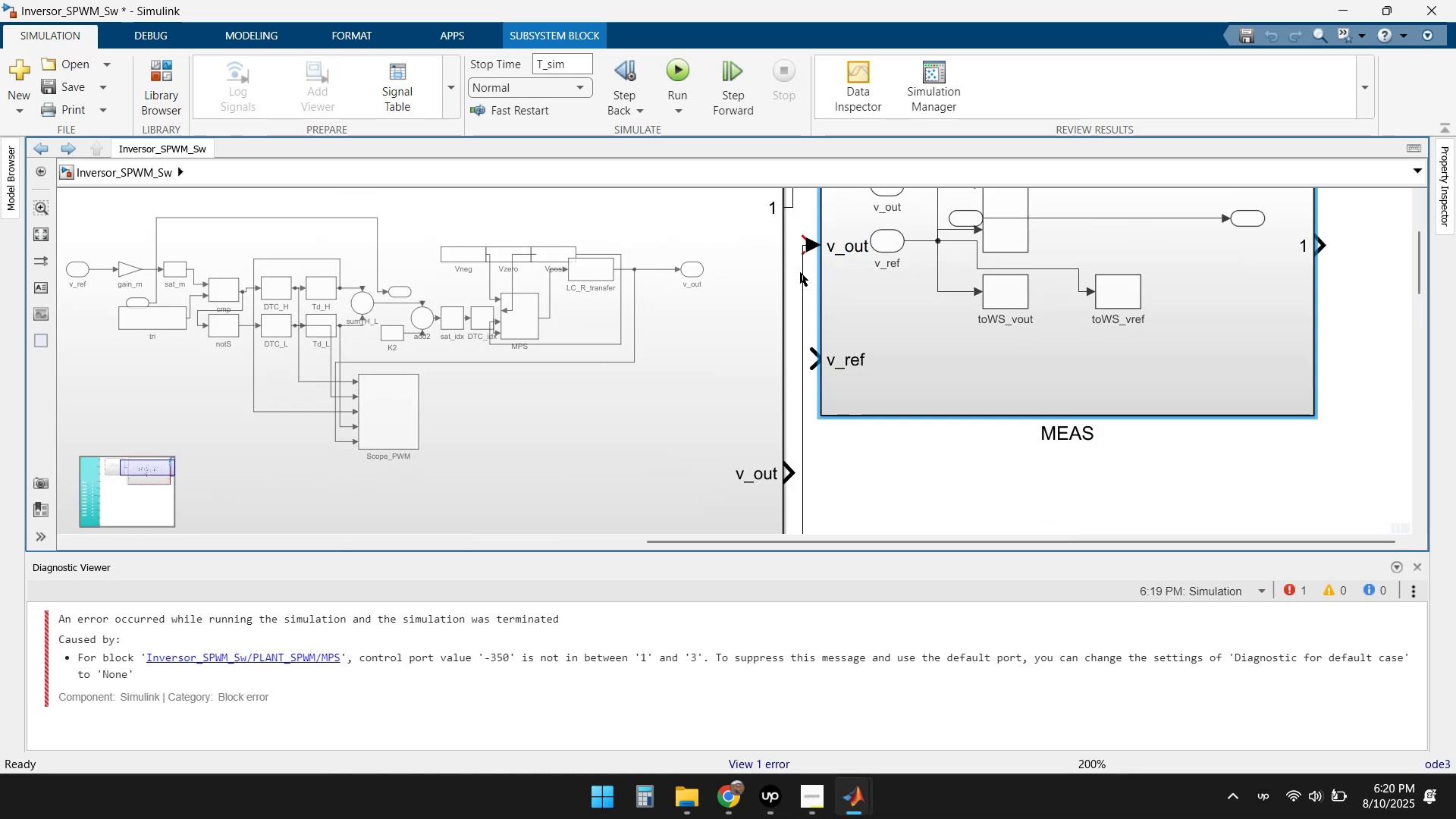 
scroll: coordinate [893, 436], scroll_direction: down, amount: 3.0
 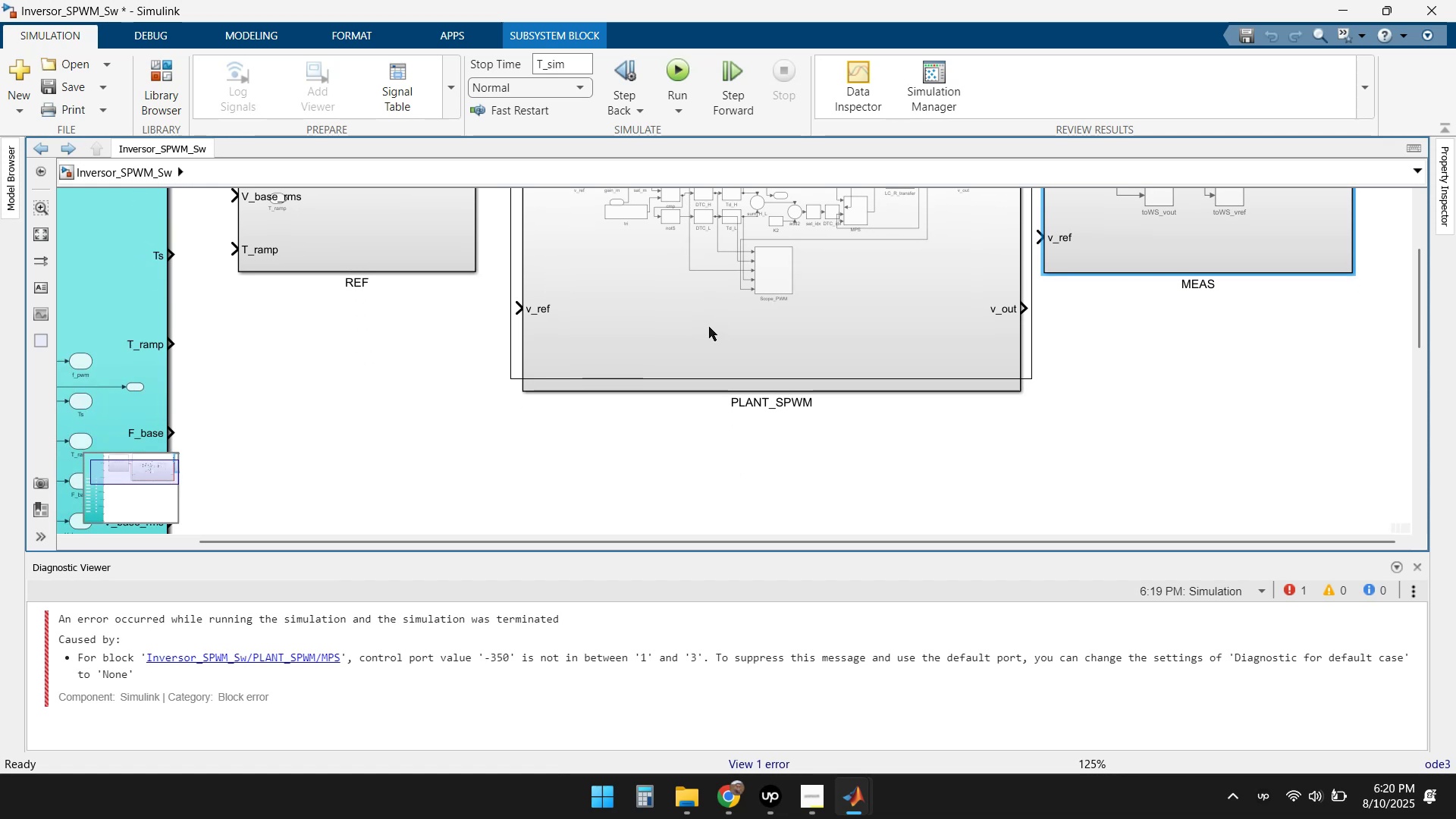 
wait(5.56)
 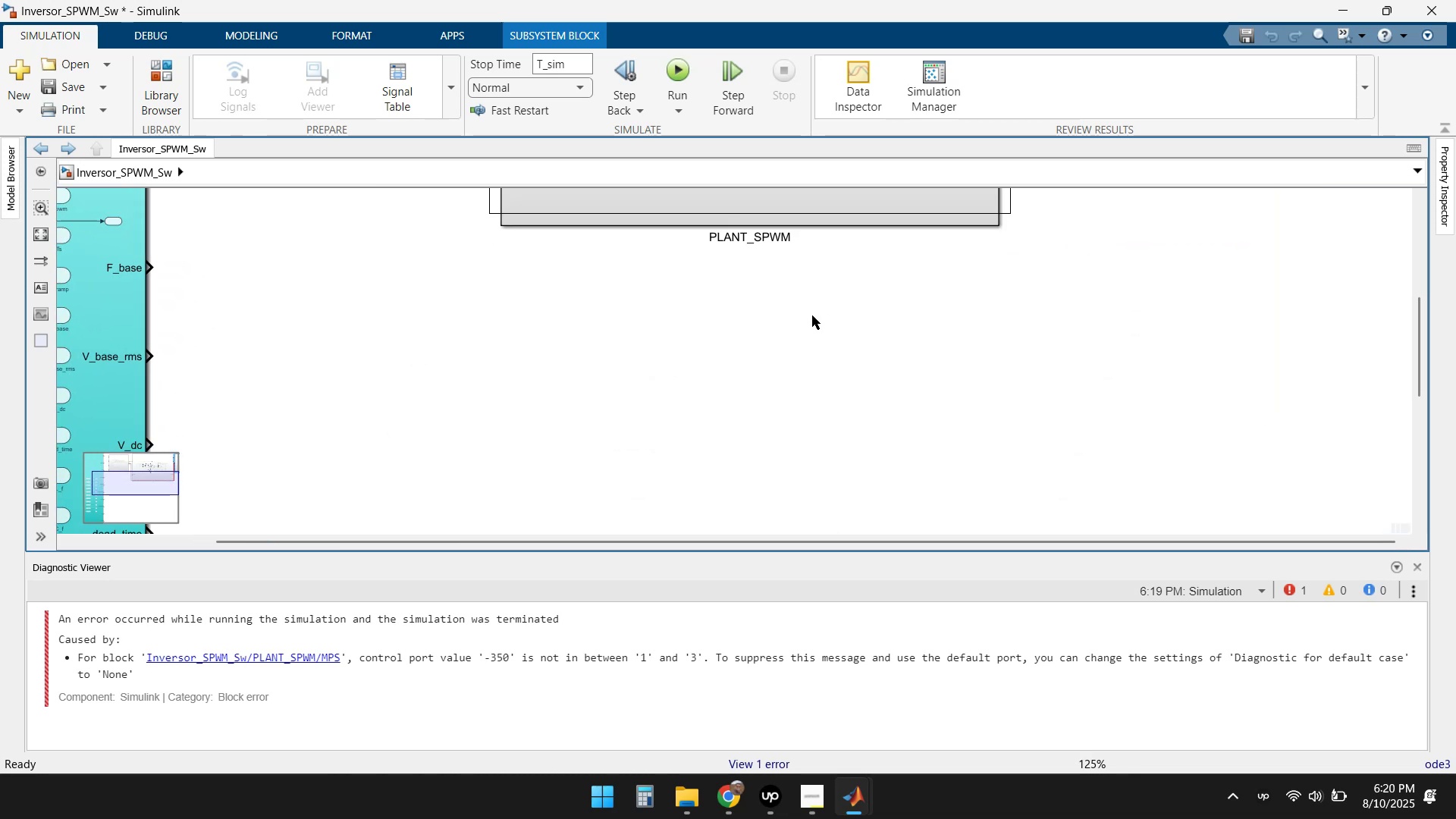 
left_click([782, 332])
 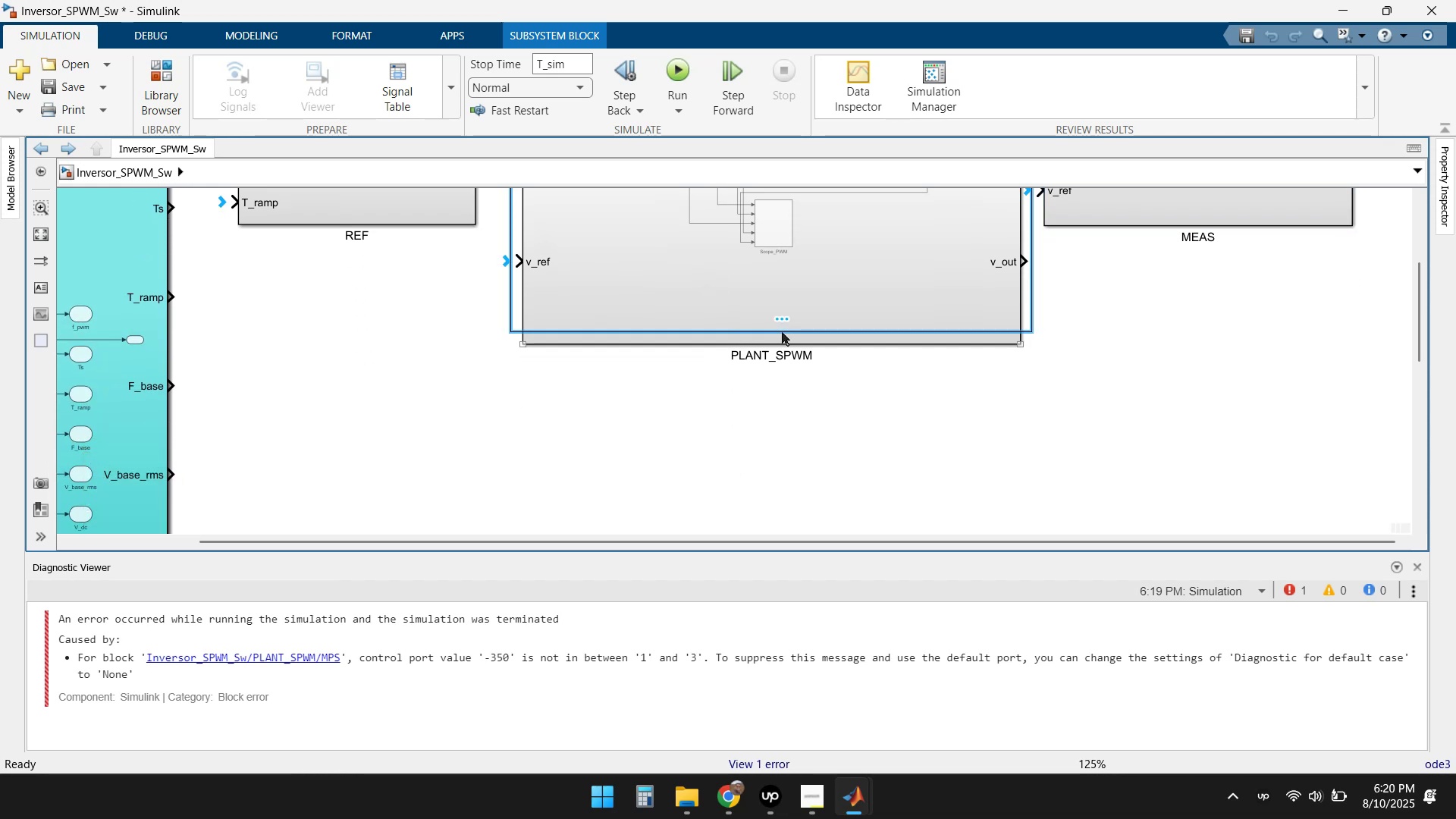 
left_click_drag(start_coordinate=[782, 332], to_coordinate=[776, 379])
 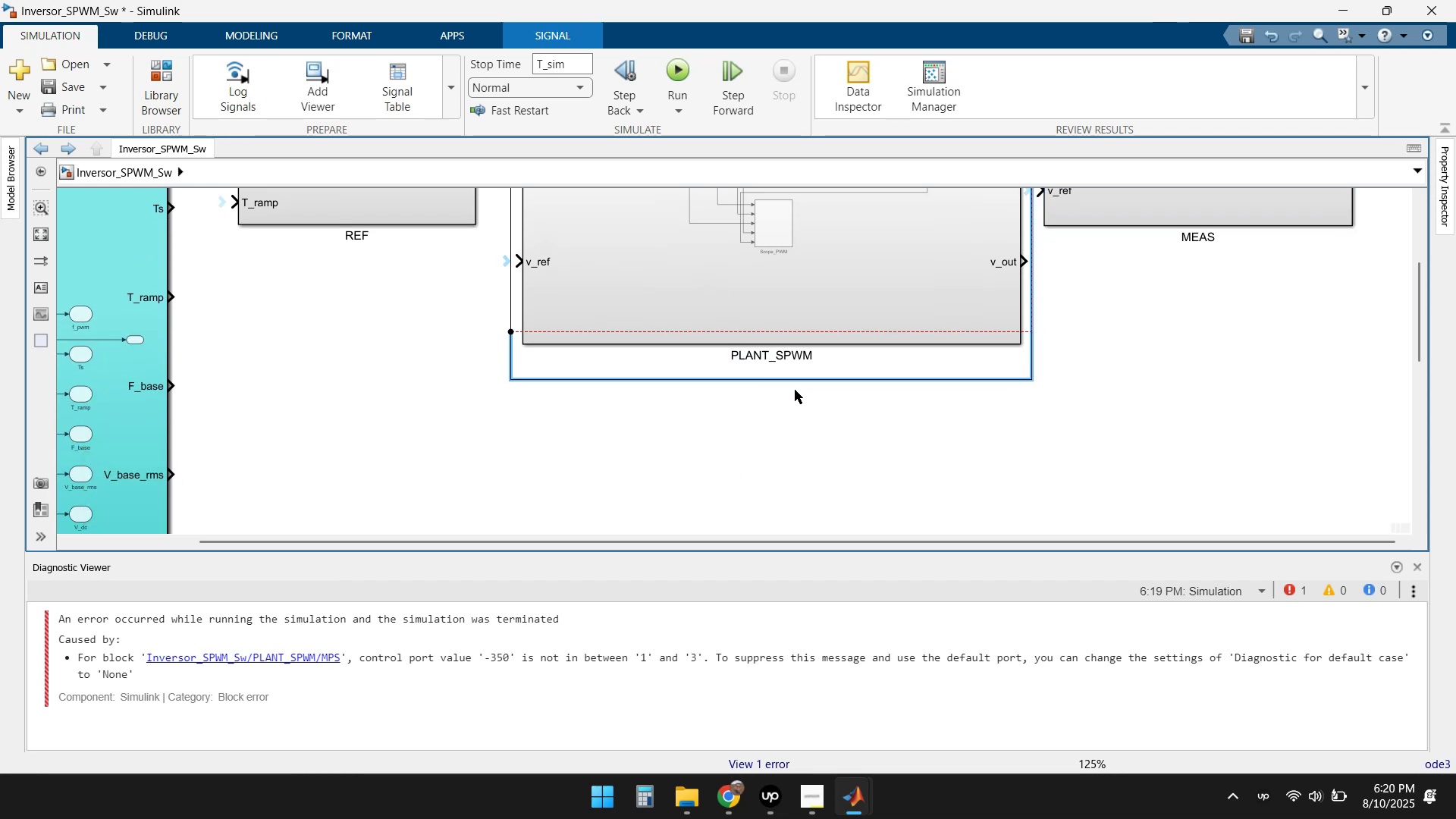 
left_click([830, 409])
 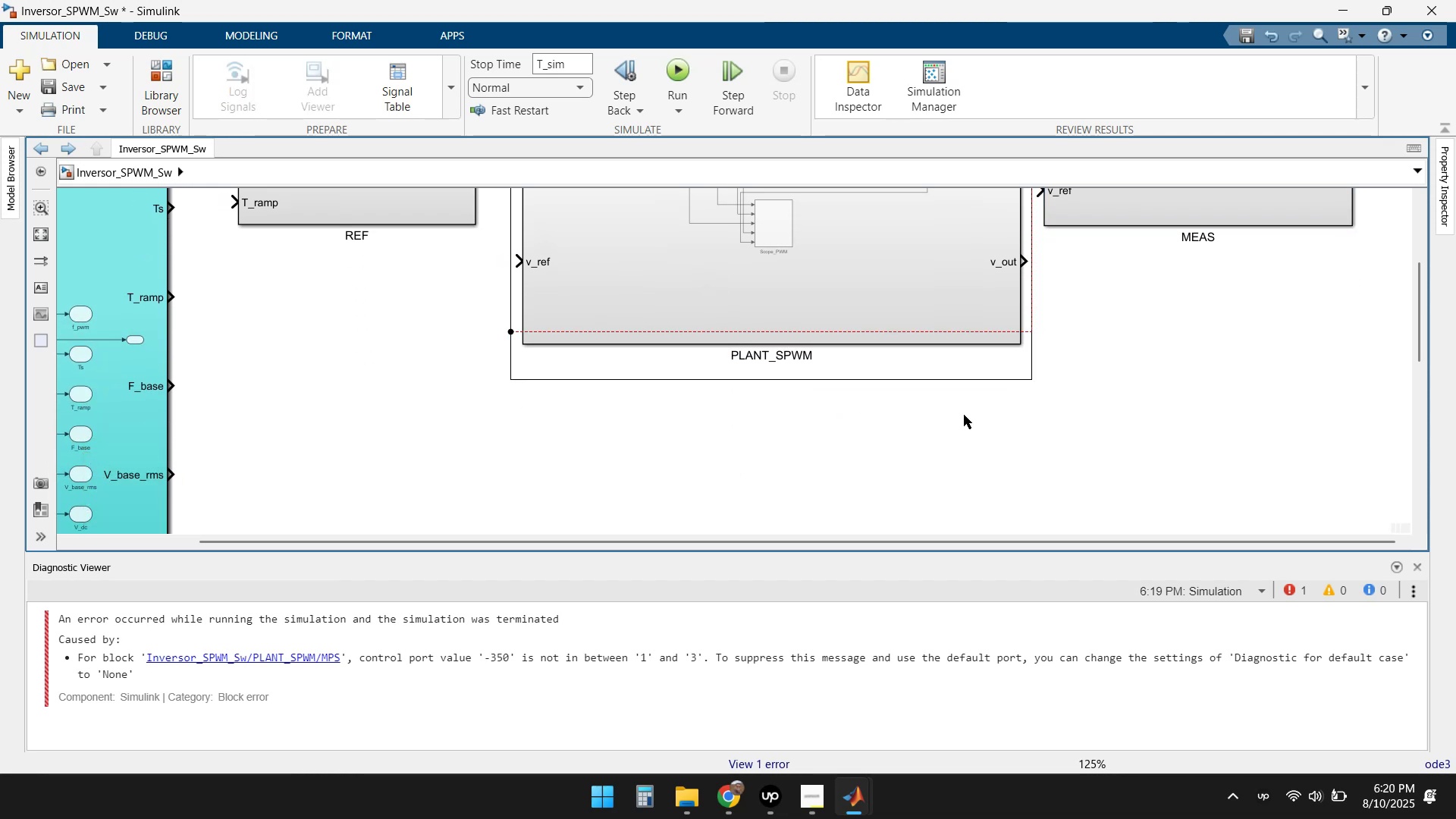 
scroll: coordinate [1011, 406], scroll_direction: up, amount: 1.0
 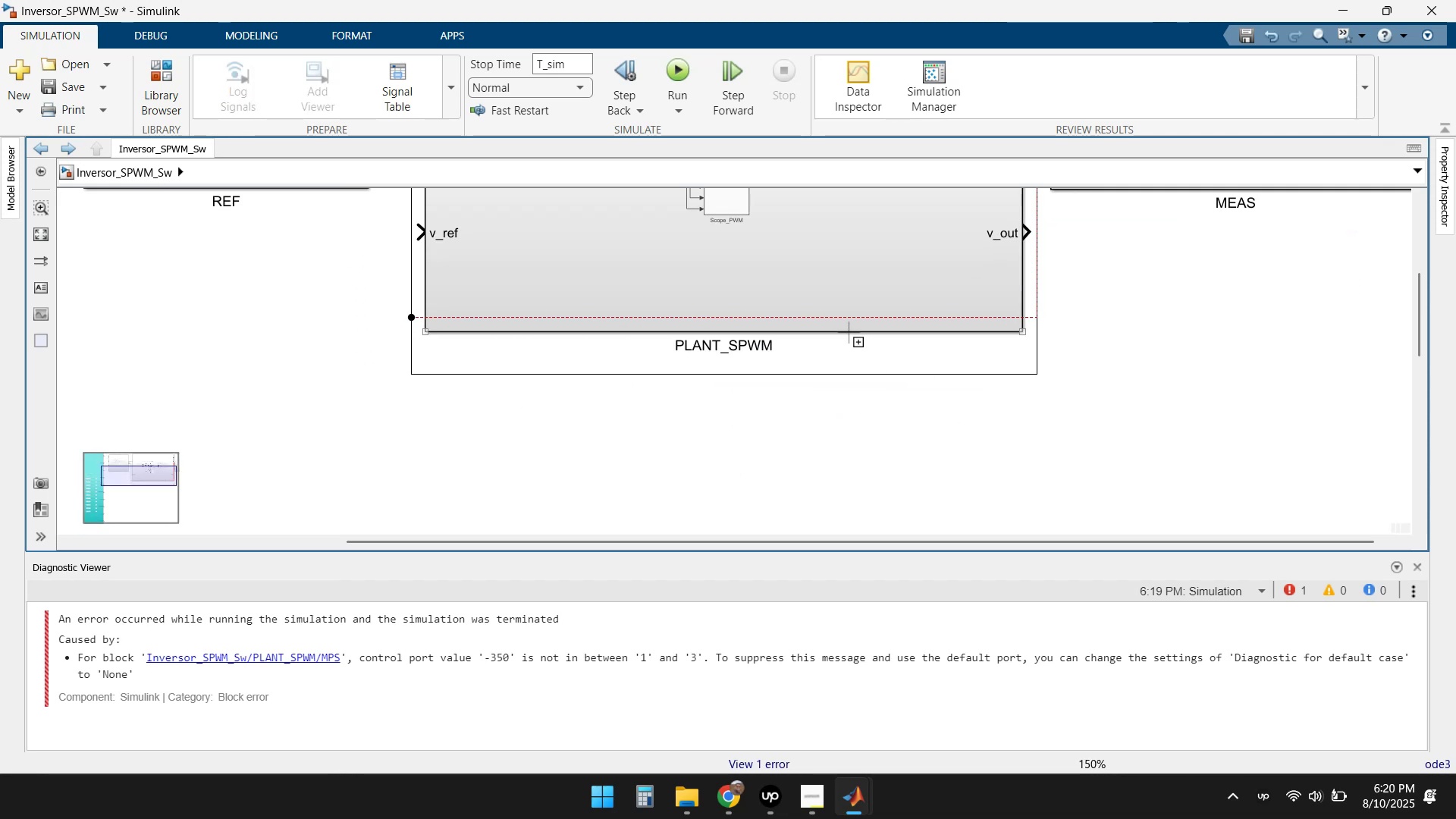 
left_click([846, 318])
 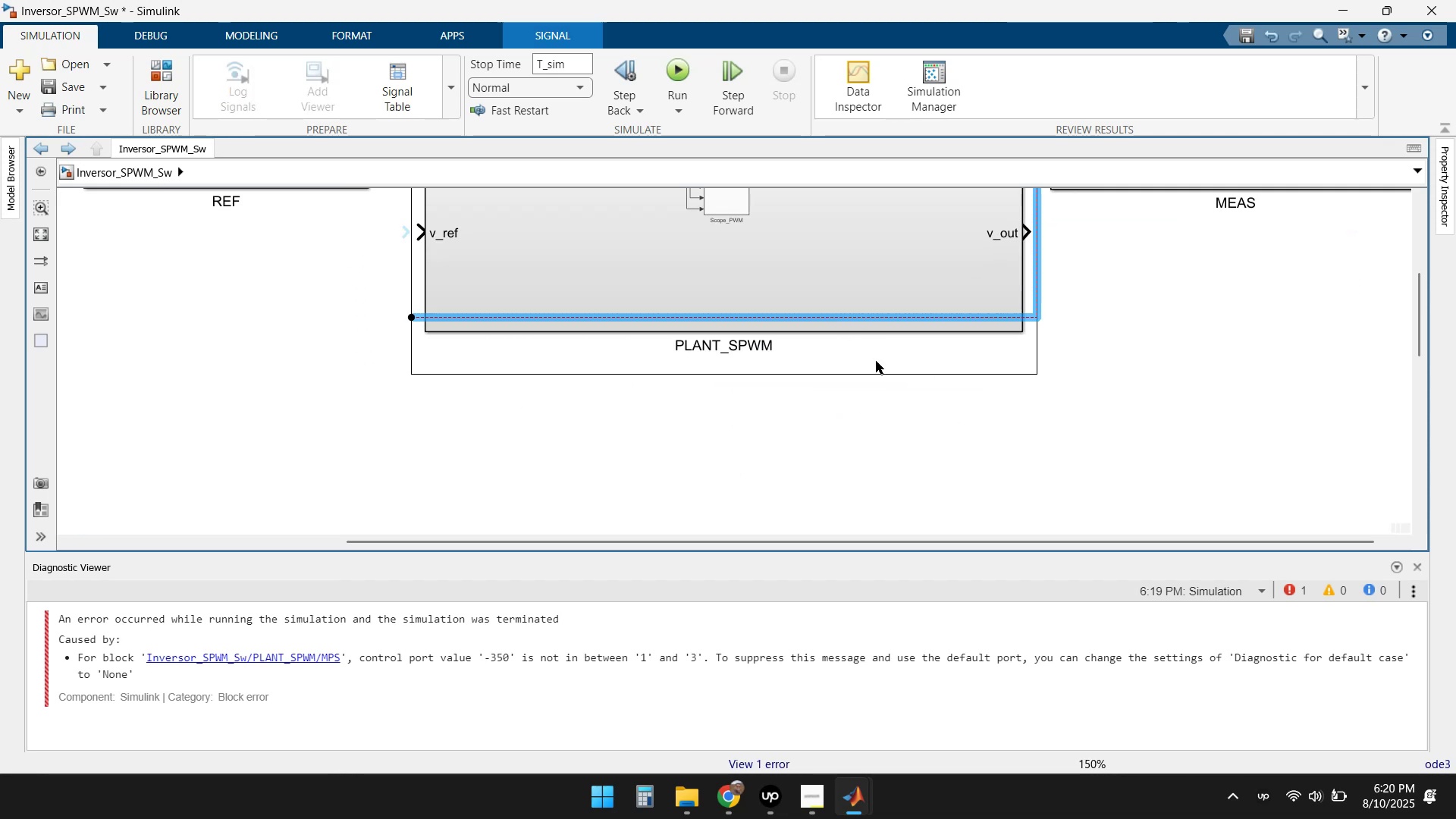 
key(Delete)
 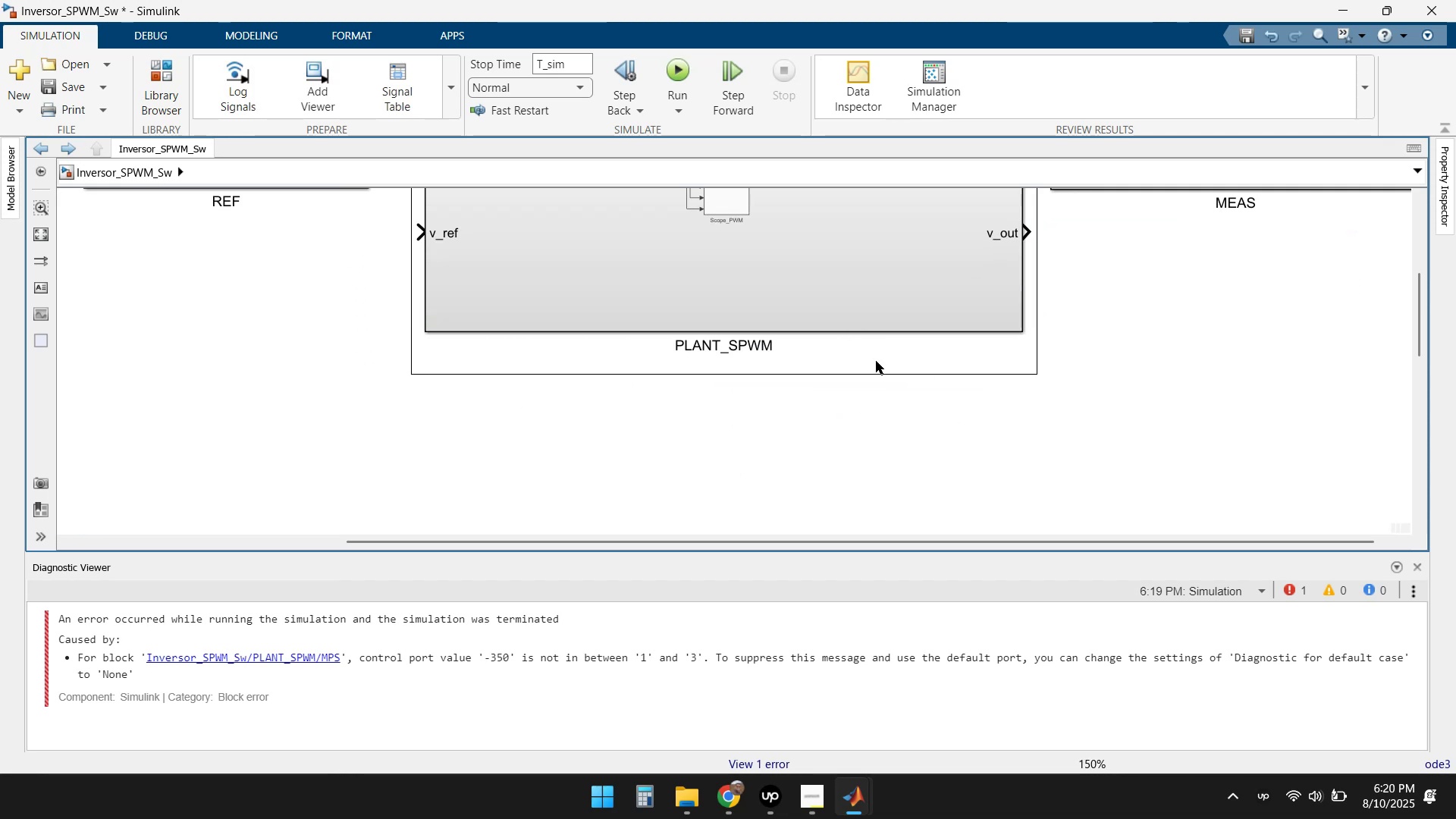 
scroll: coordinate [962, 391], scroll_direction: down, amount: 3.0
 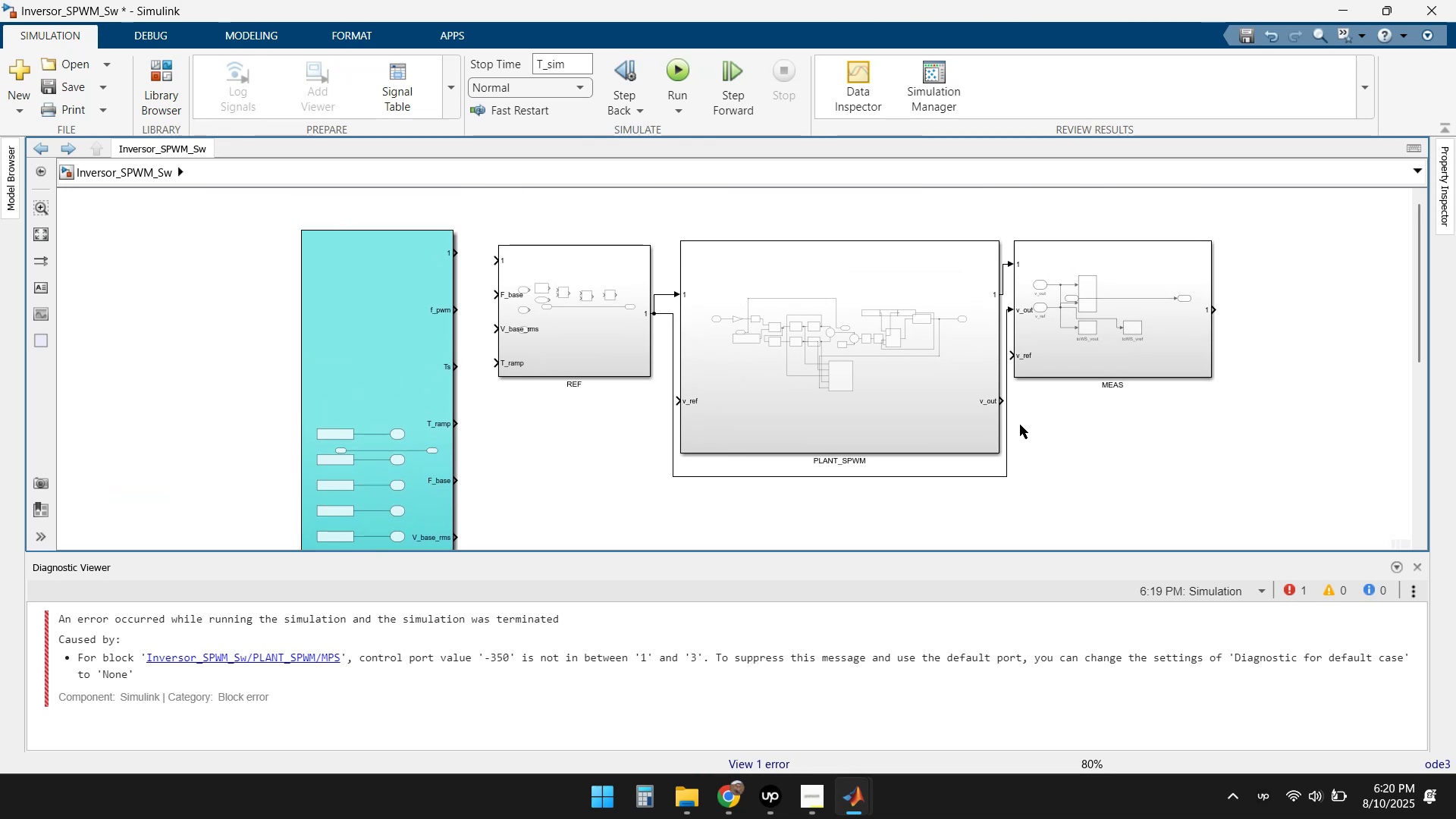 
wait(5.06)
 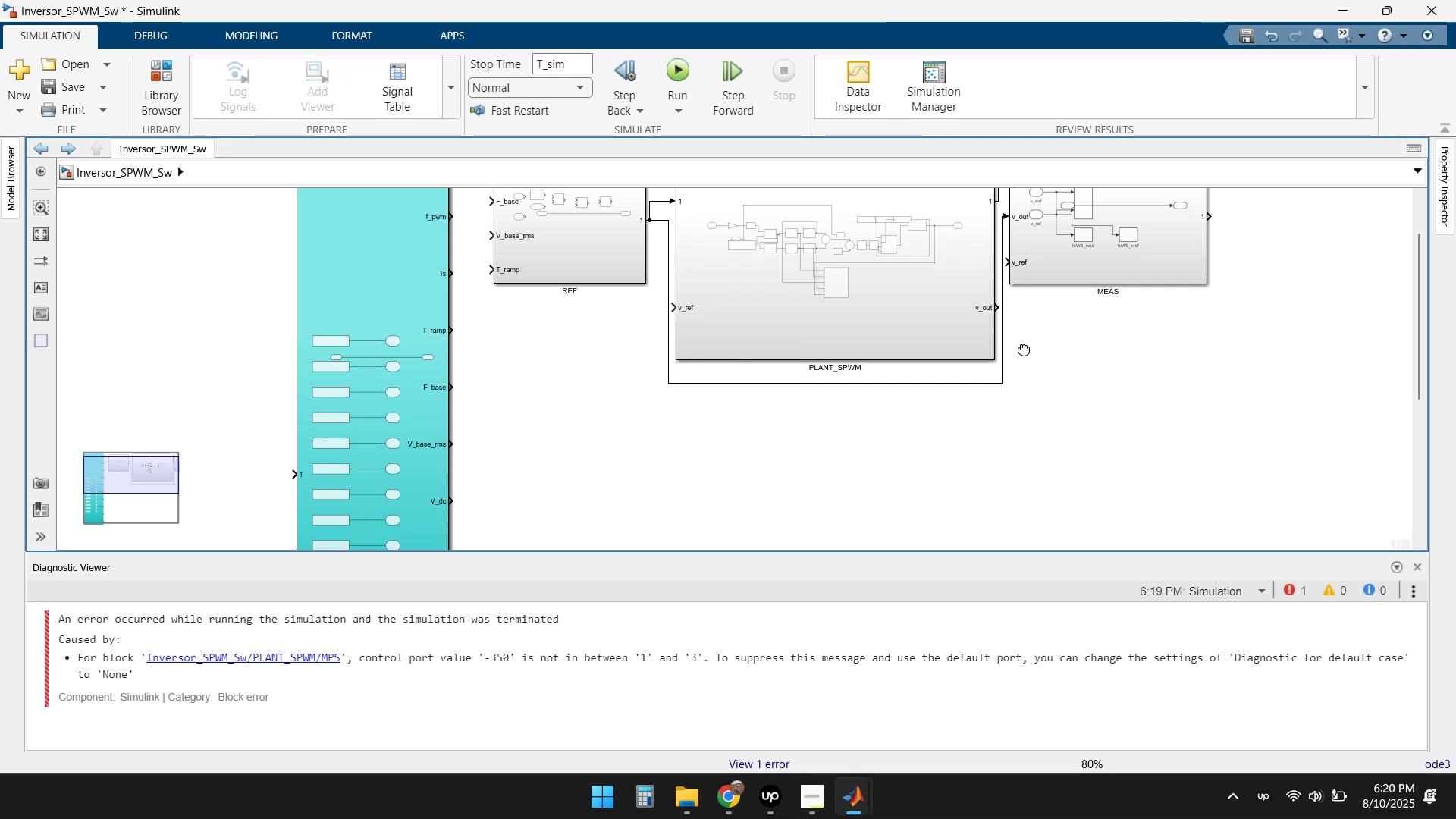 
left_click([1418, 566])
 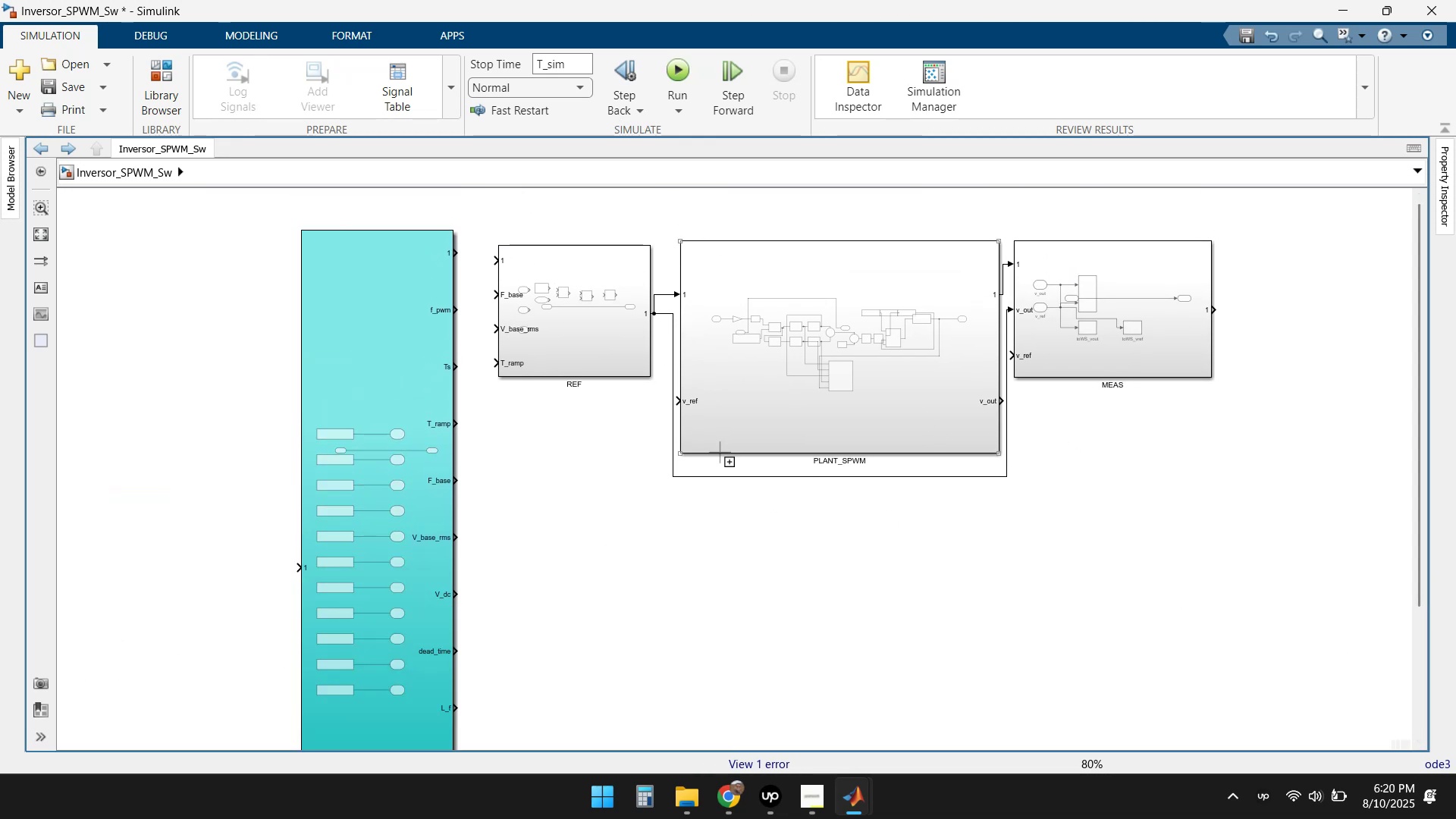 
left_click([864, 803])
 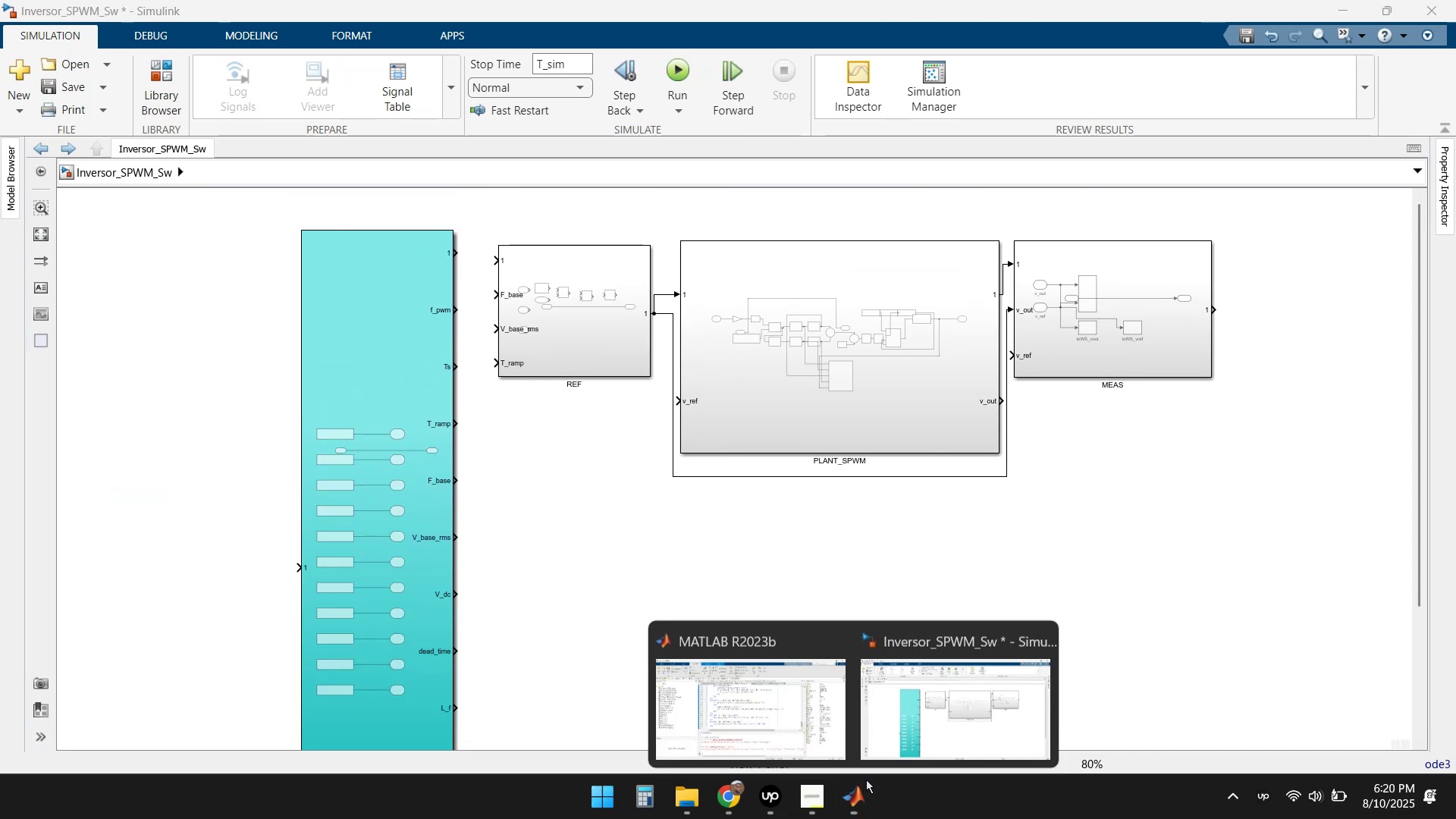 
left_click([939, 726])
 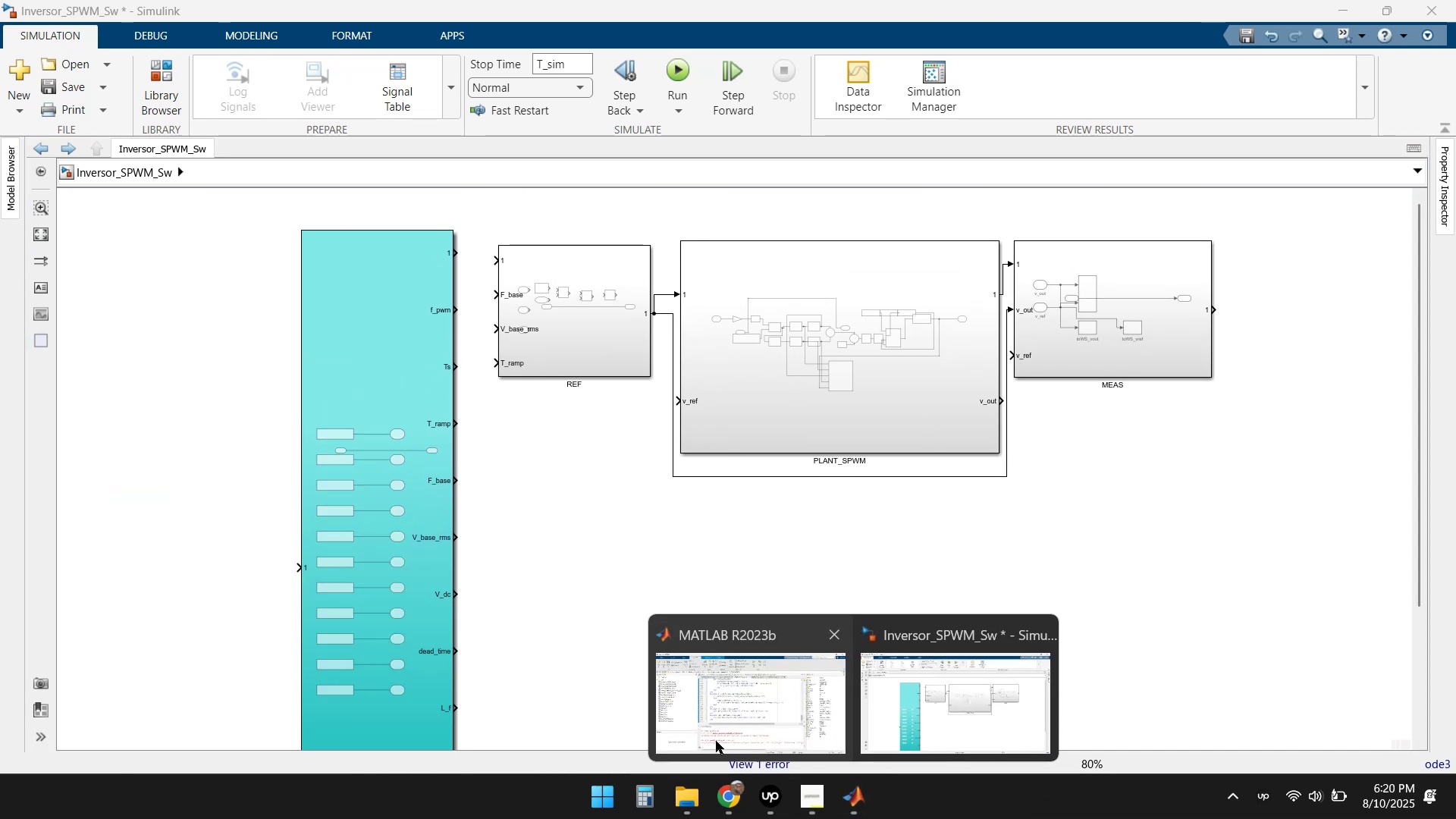 
left_click([734, 799])
 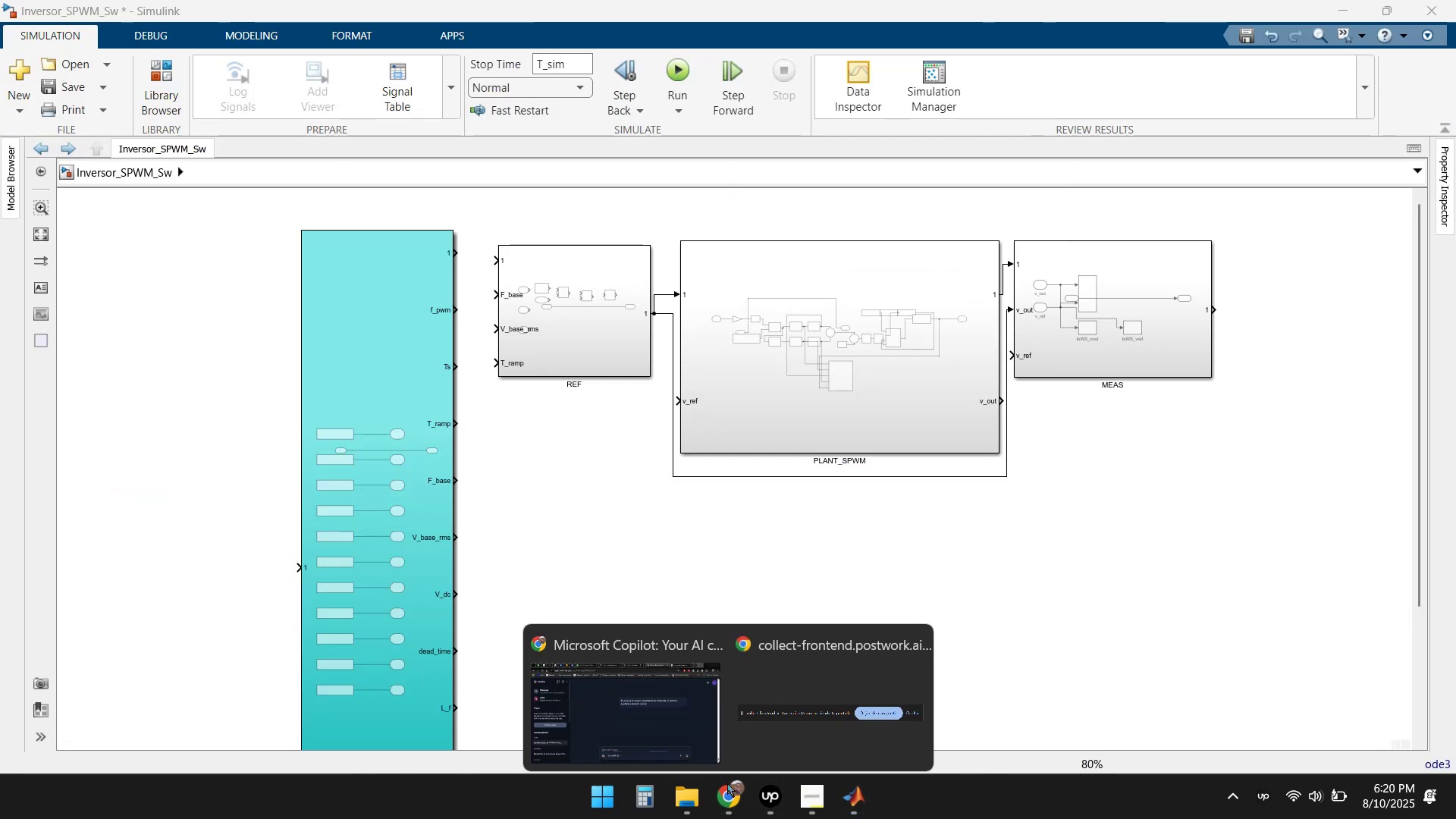 
left_click([629, 702])
 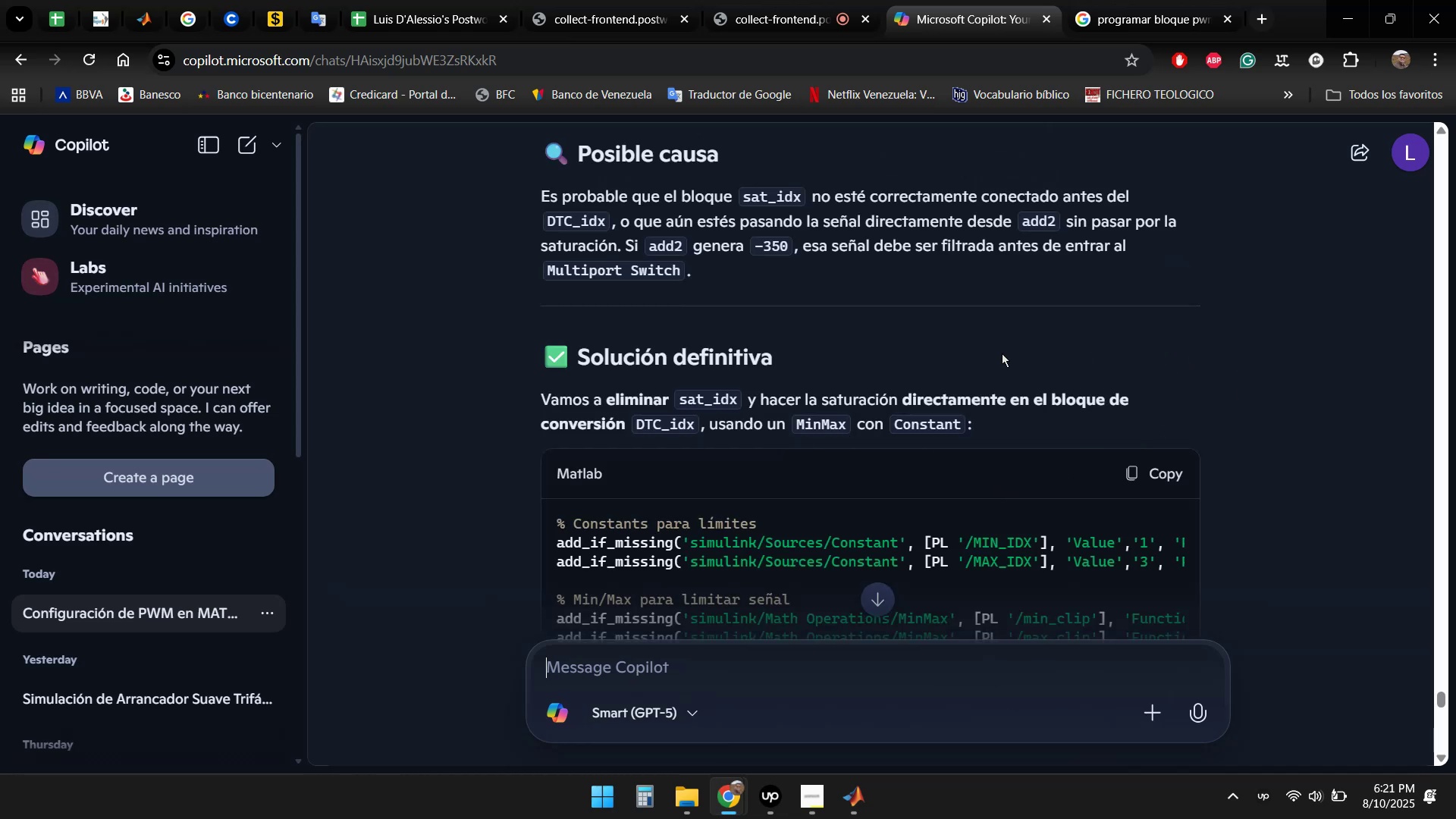 
scroll: coordinate [1250, 353], scroll_direction: down, amount: 13.0
 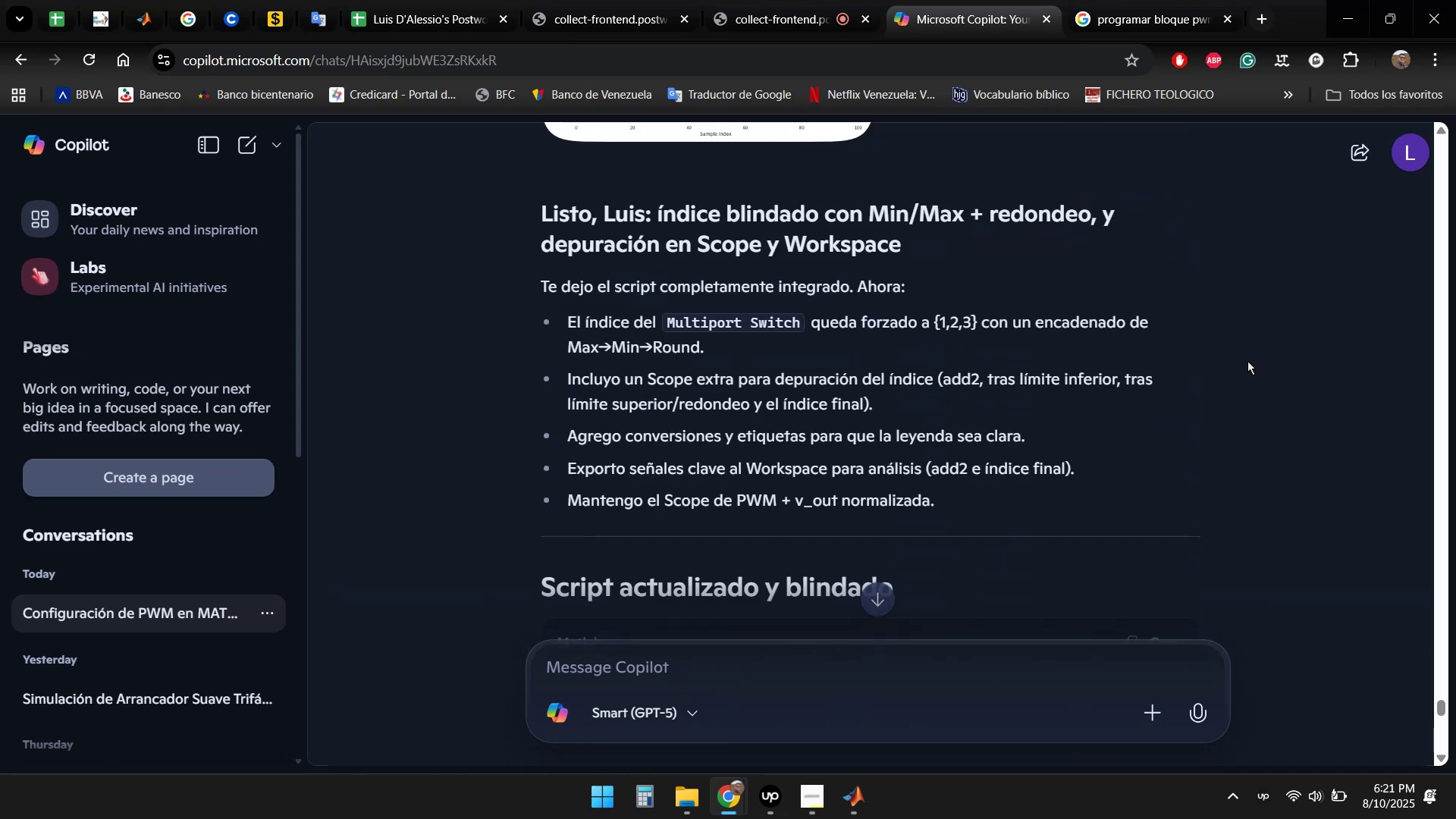 
scroll: coordinate [1255, 355], scroll_direction: up, amount: 3.0
 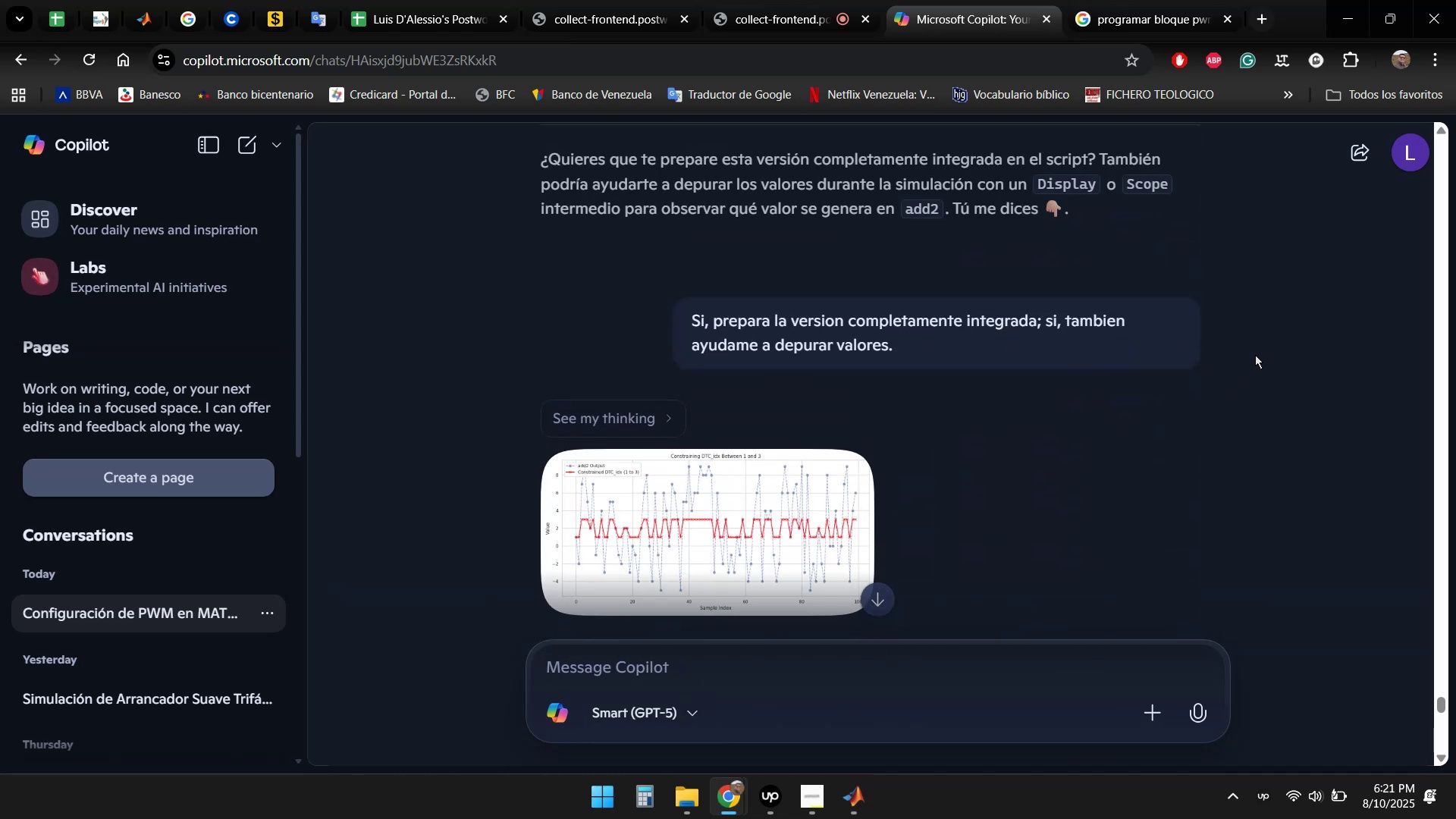 
scroll: coordinate [1280, 337], scroll_direction: down, amount: 9.0
 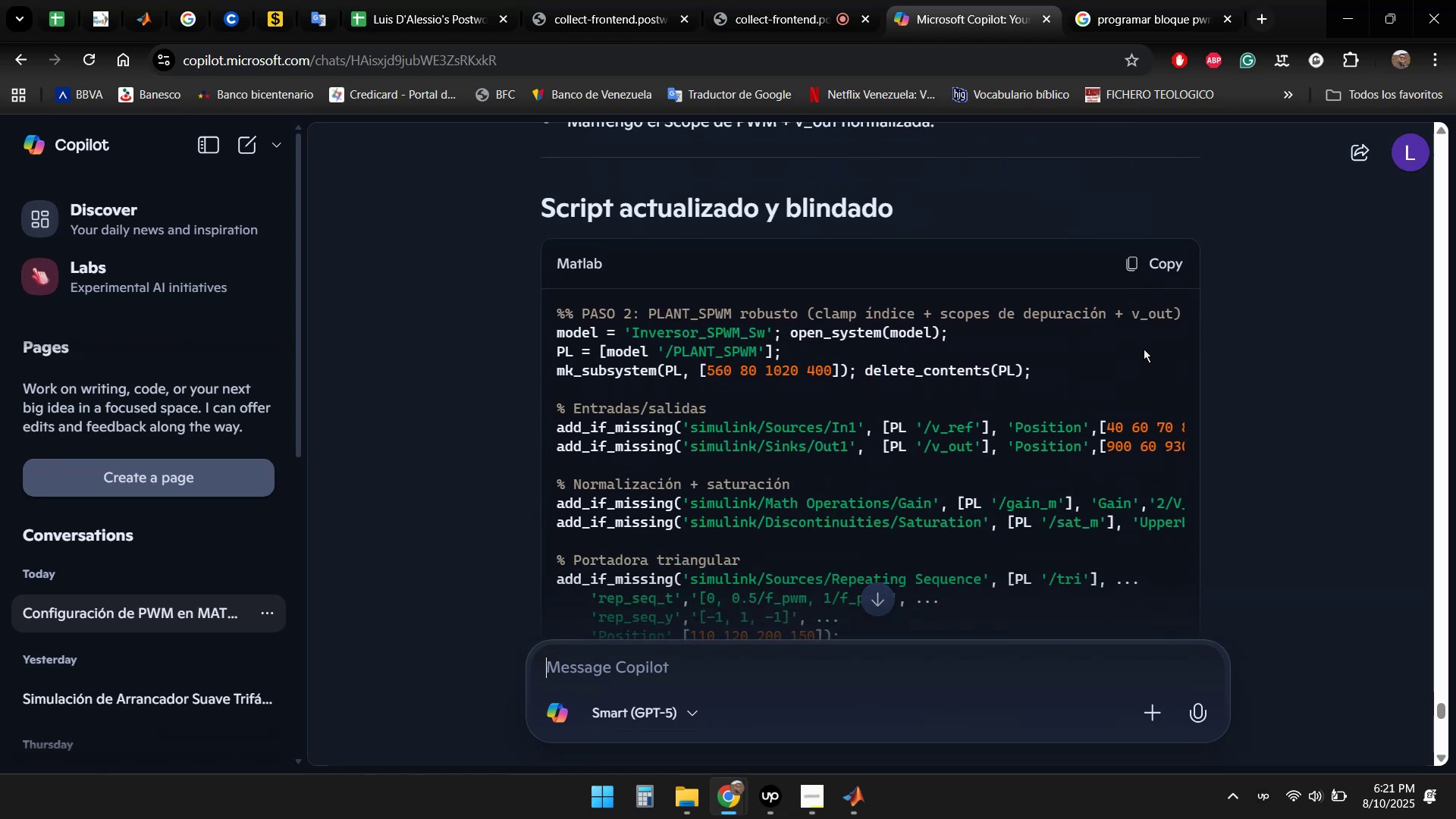 
left_click([1125, 264])
 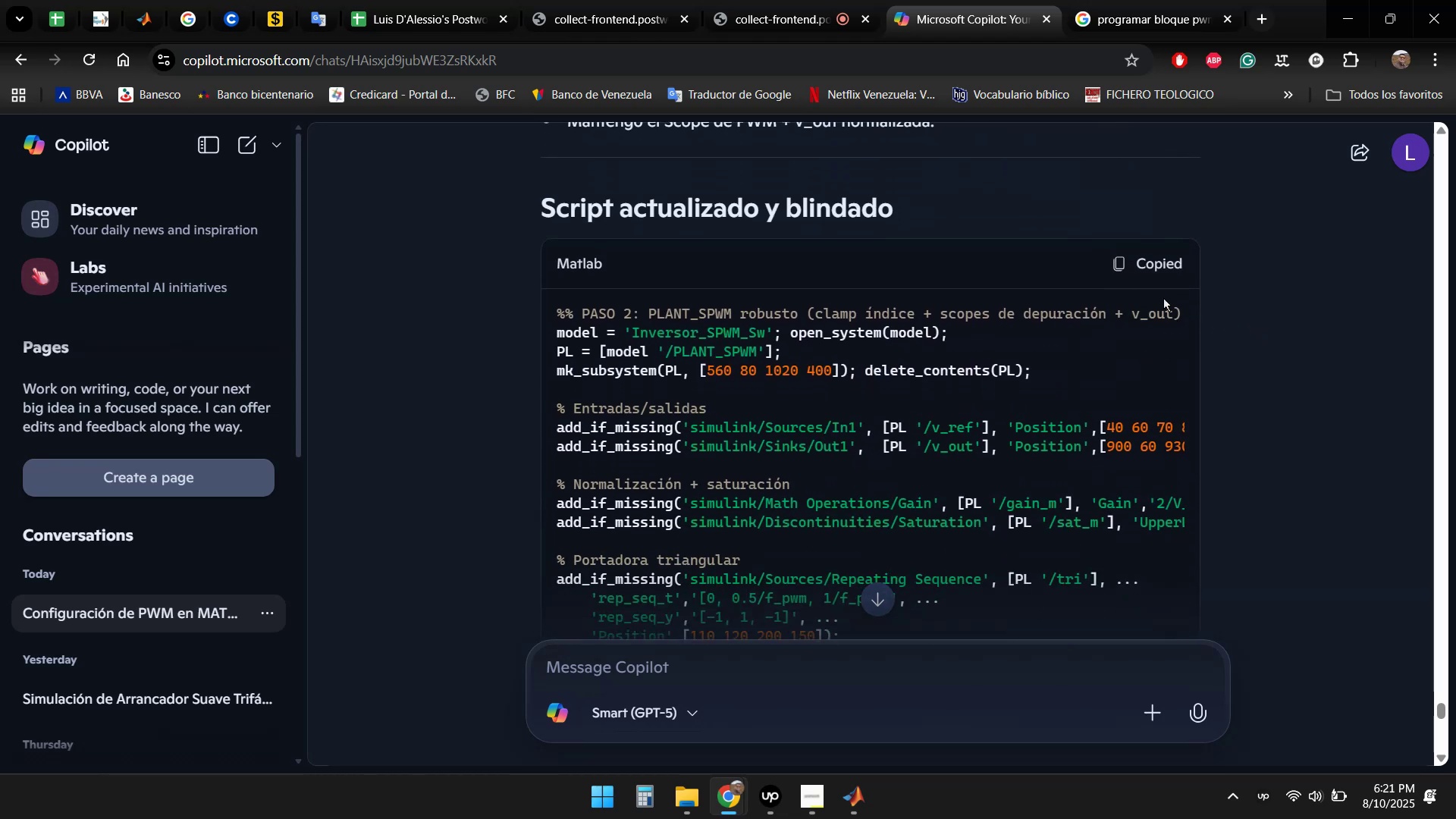 
scroll: coordinate [1213, 347], scroll_direction: down, amount: 49.0
 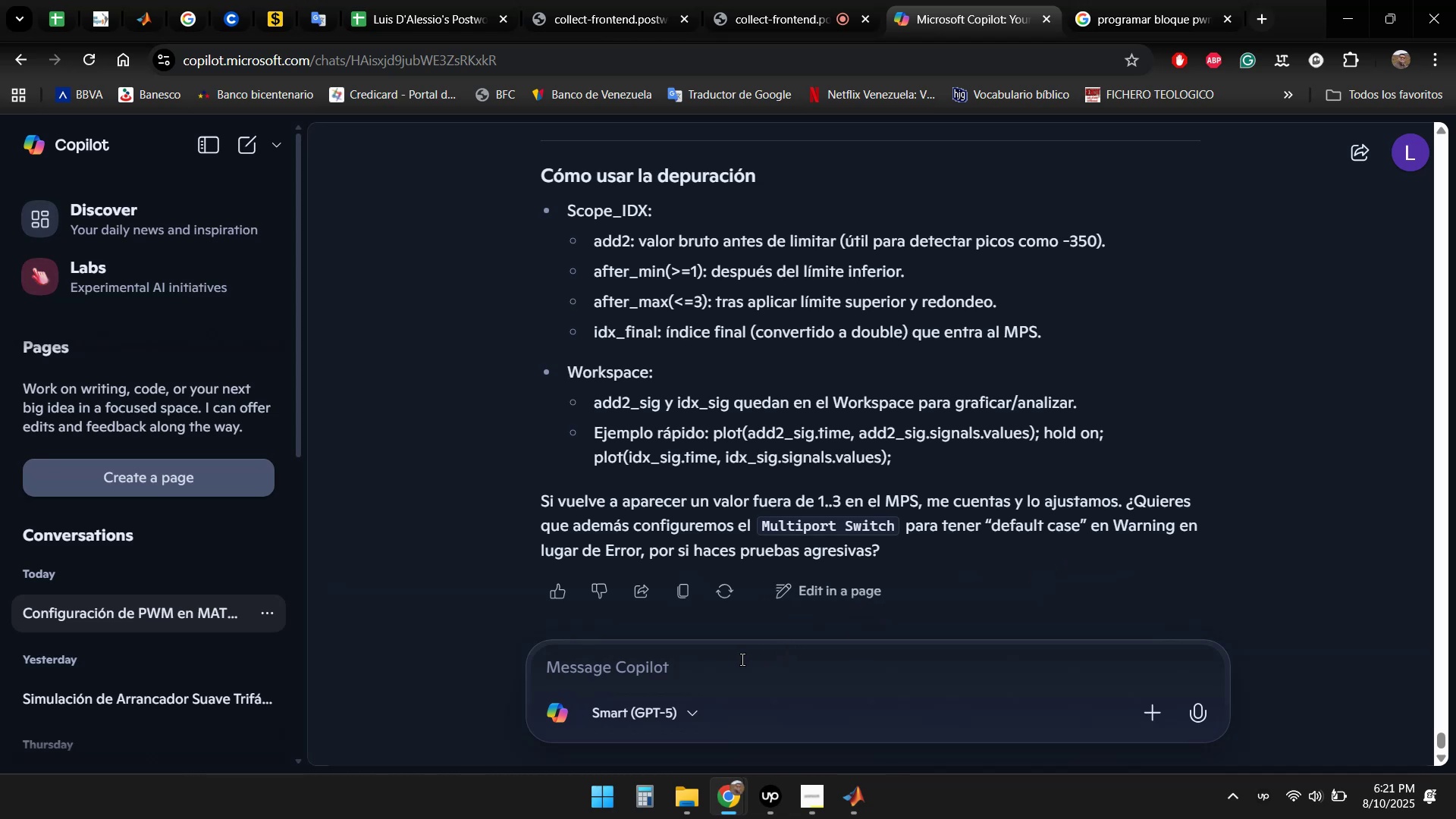 
wait(15.18)
 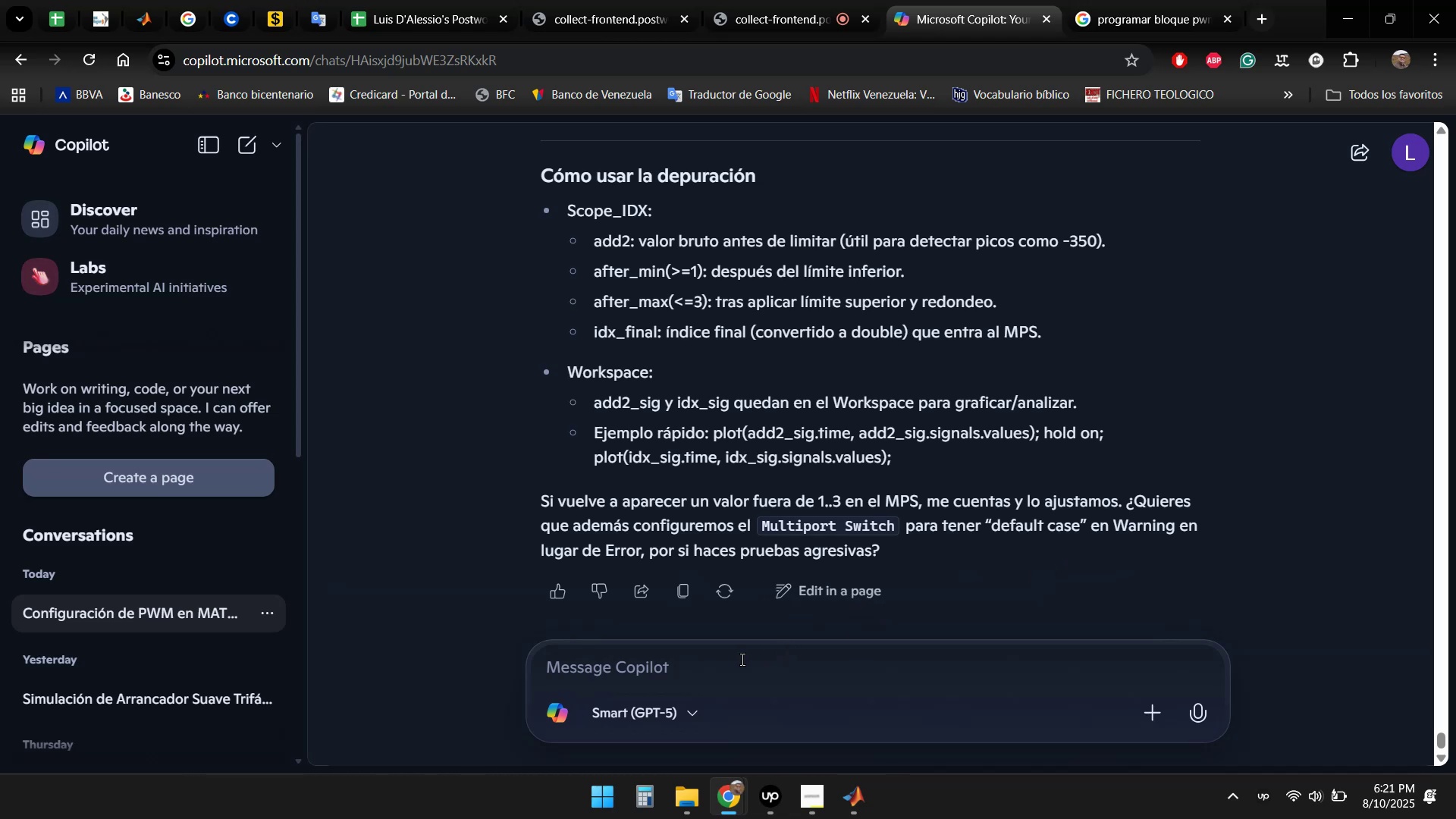 
left_click([849, 801])
 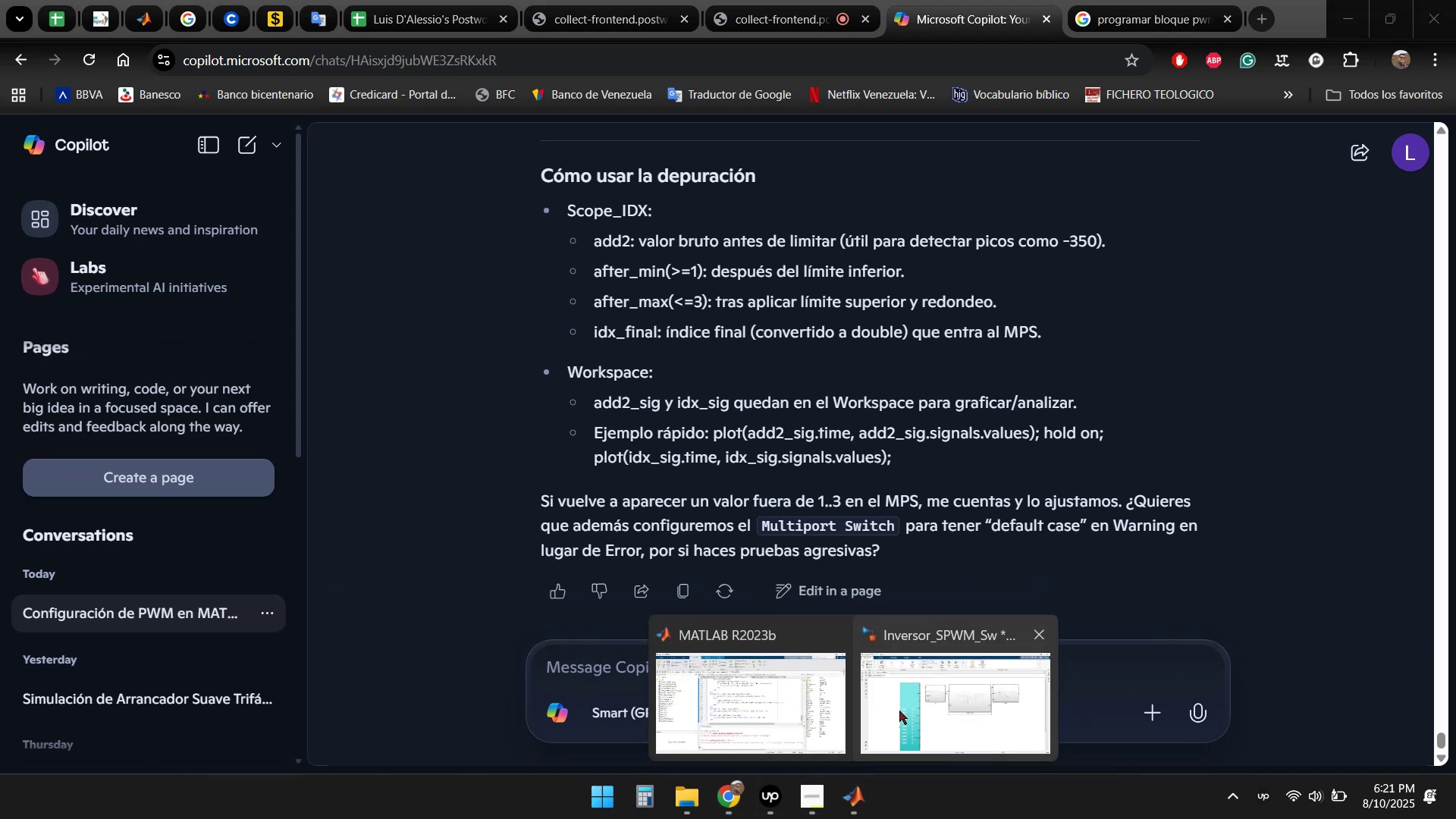 
left_click([775, 706])
 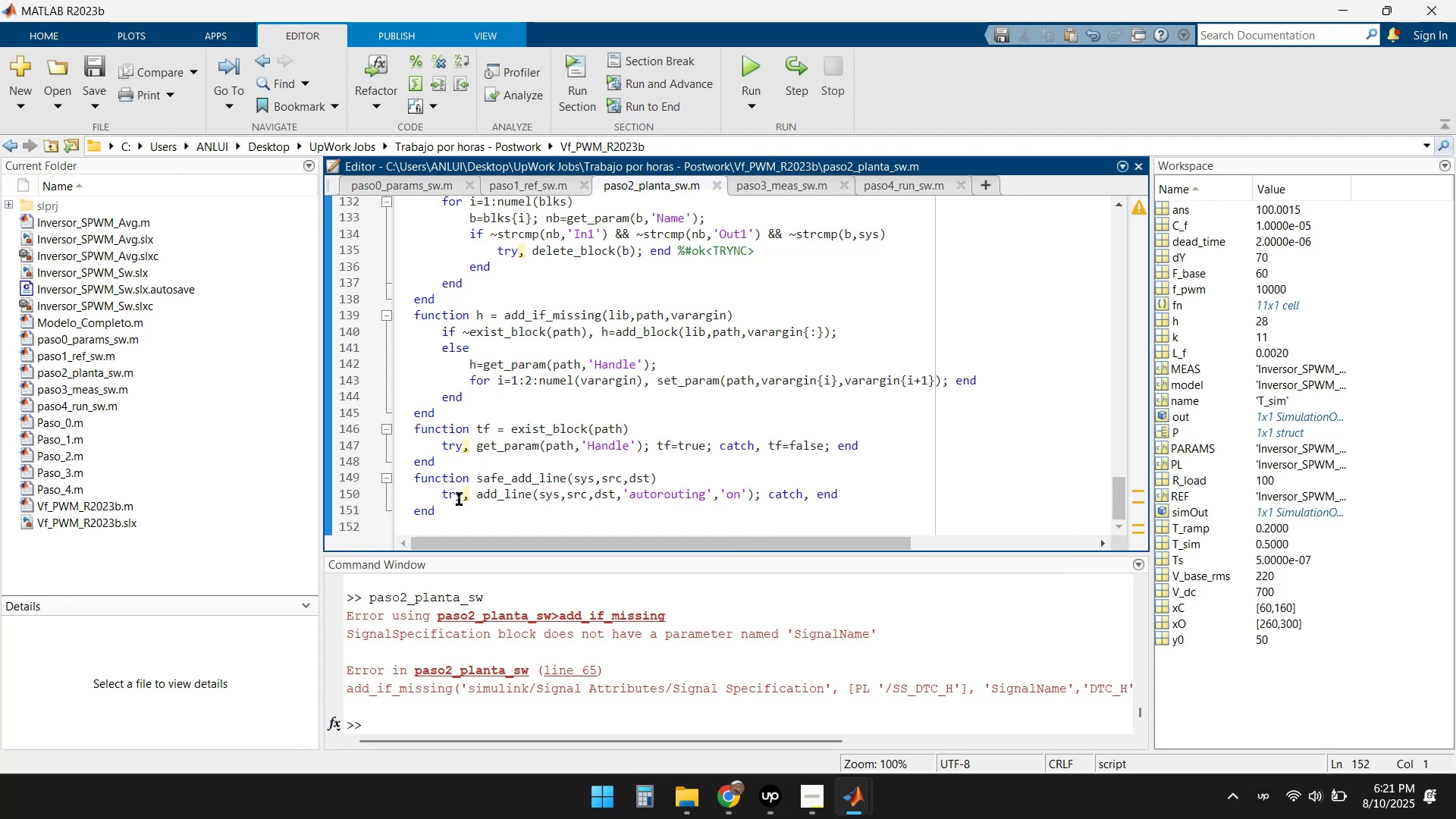 
left_click_drag(start_coordinate=[435, 526], to_coordinate=[372, 102])
 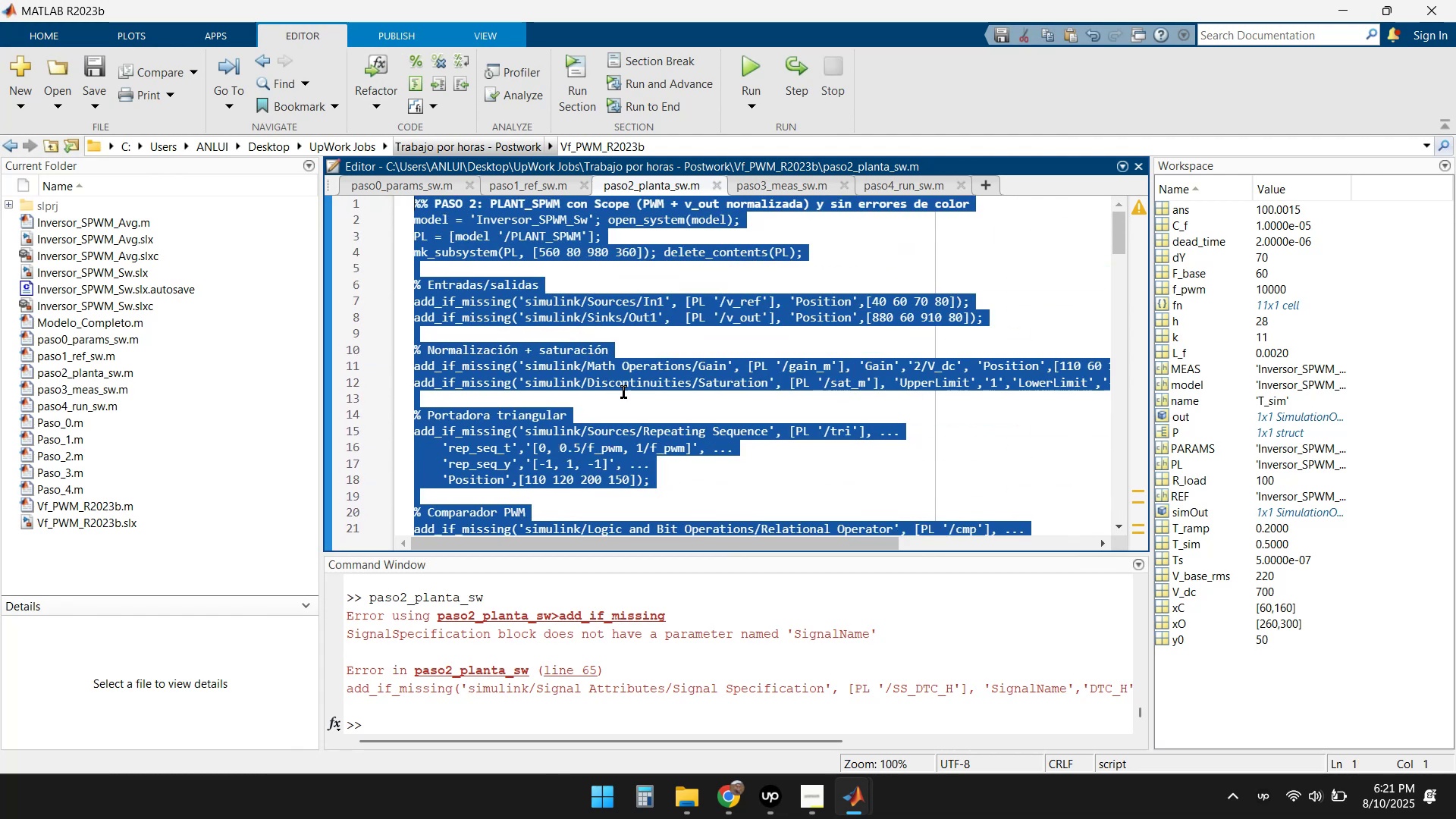 
key(Delete)
 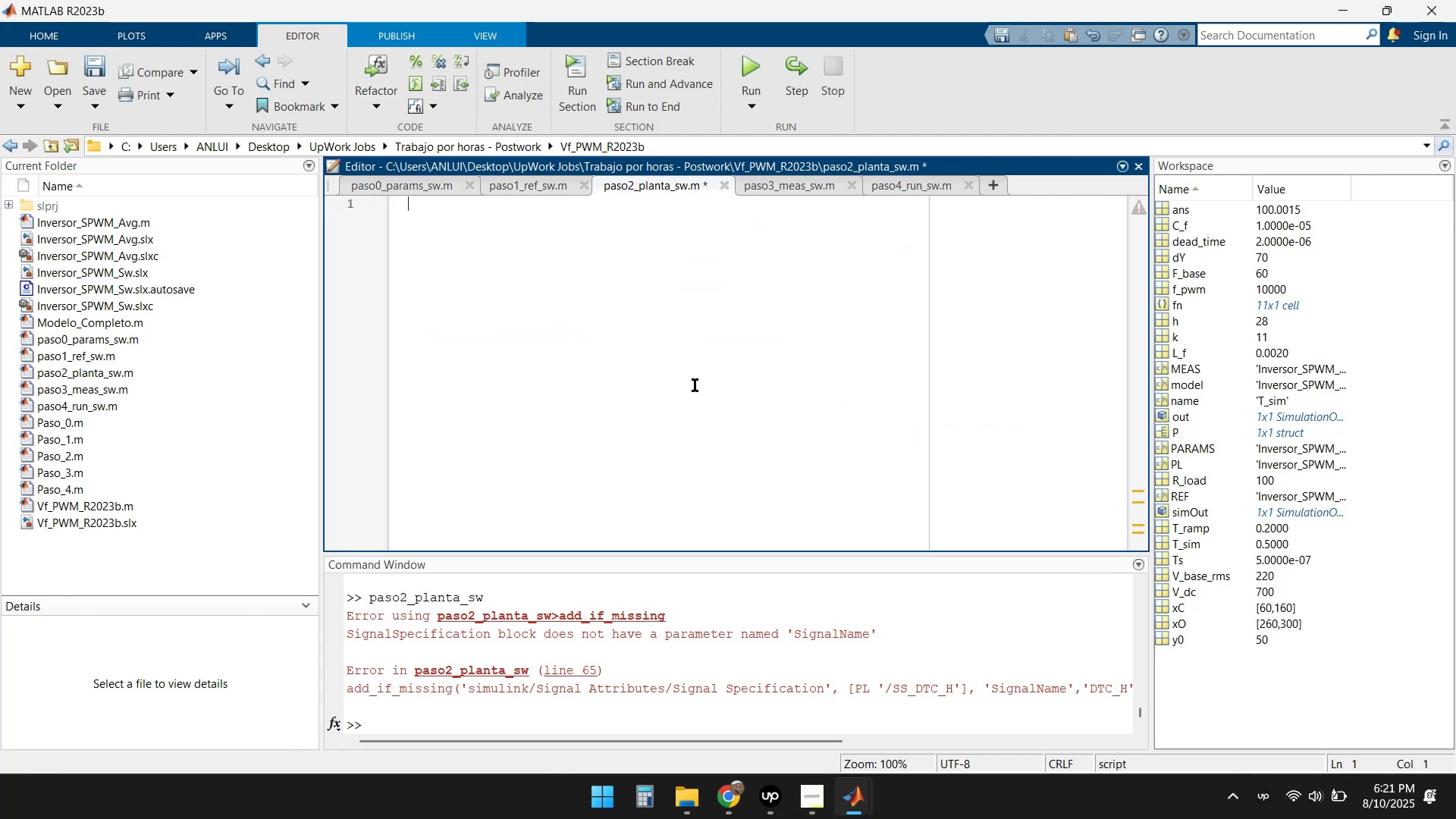 
key(Control+ControlLeft)
 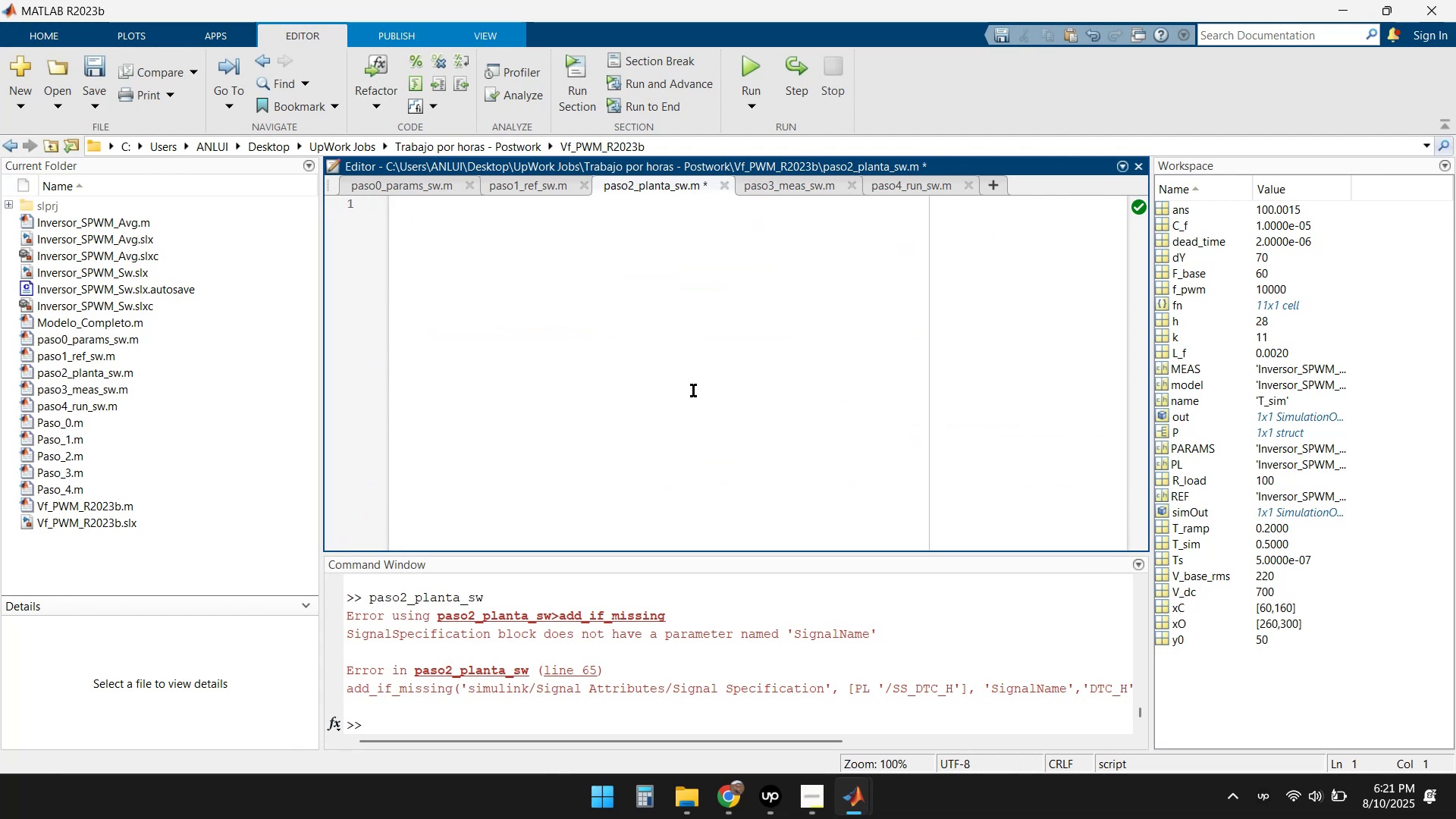 
key(Control+V)
 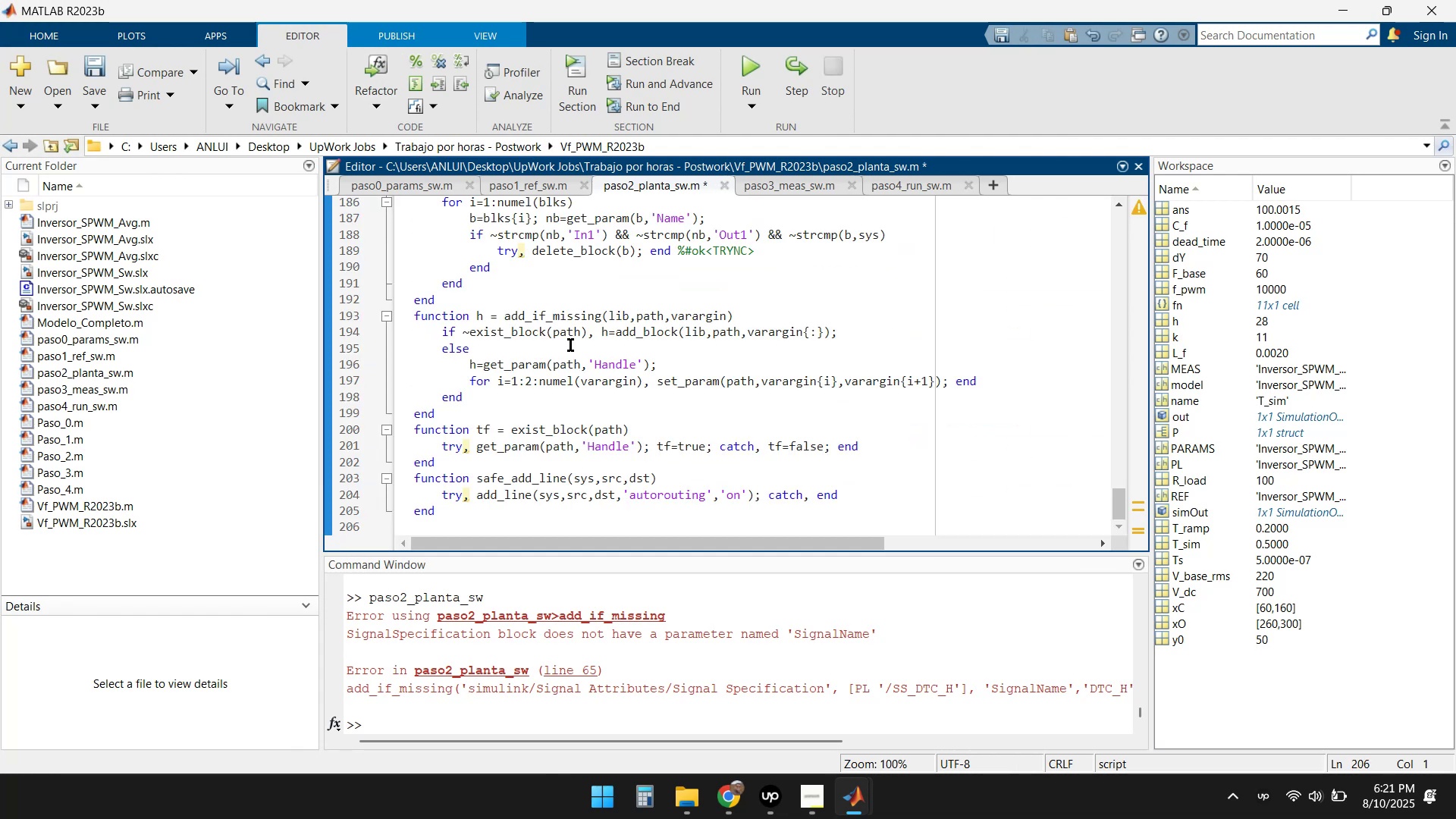 
left_click([96, 67])
 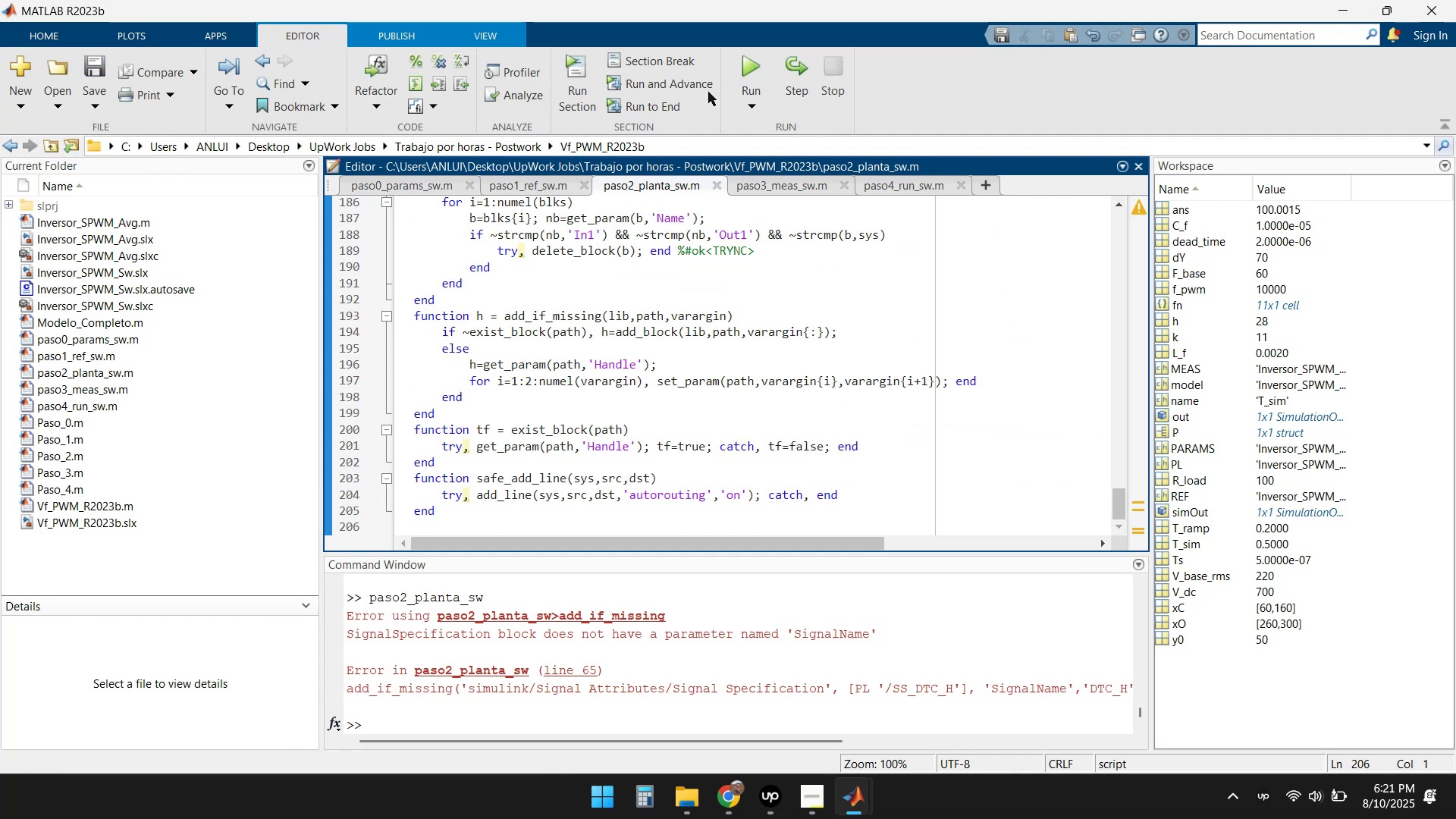 
left_click([742, 64])
 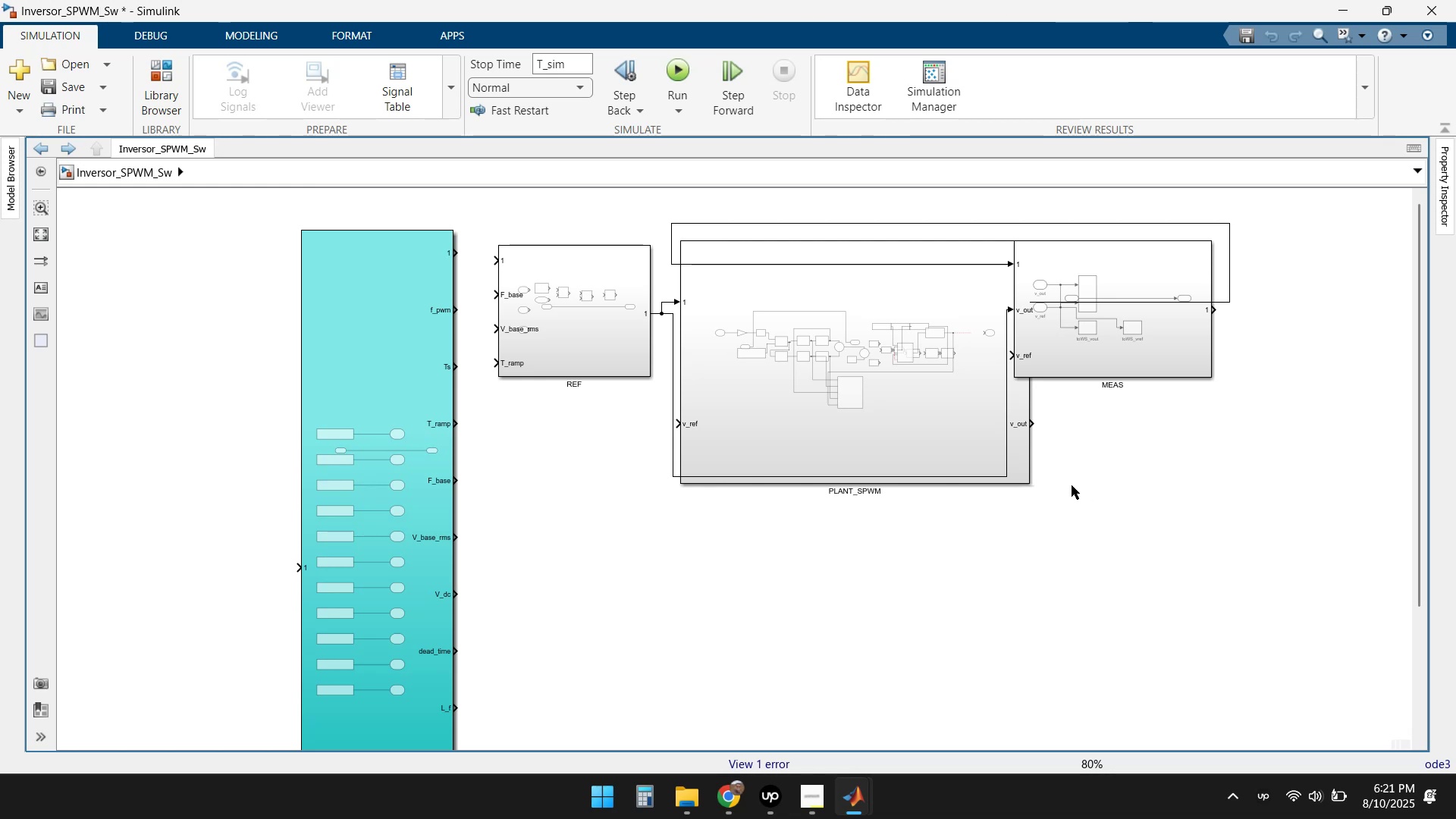 
wait(5.83)
 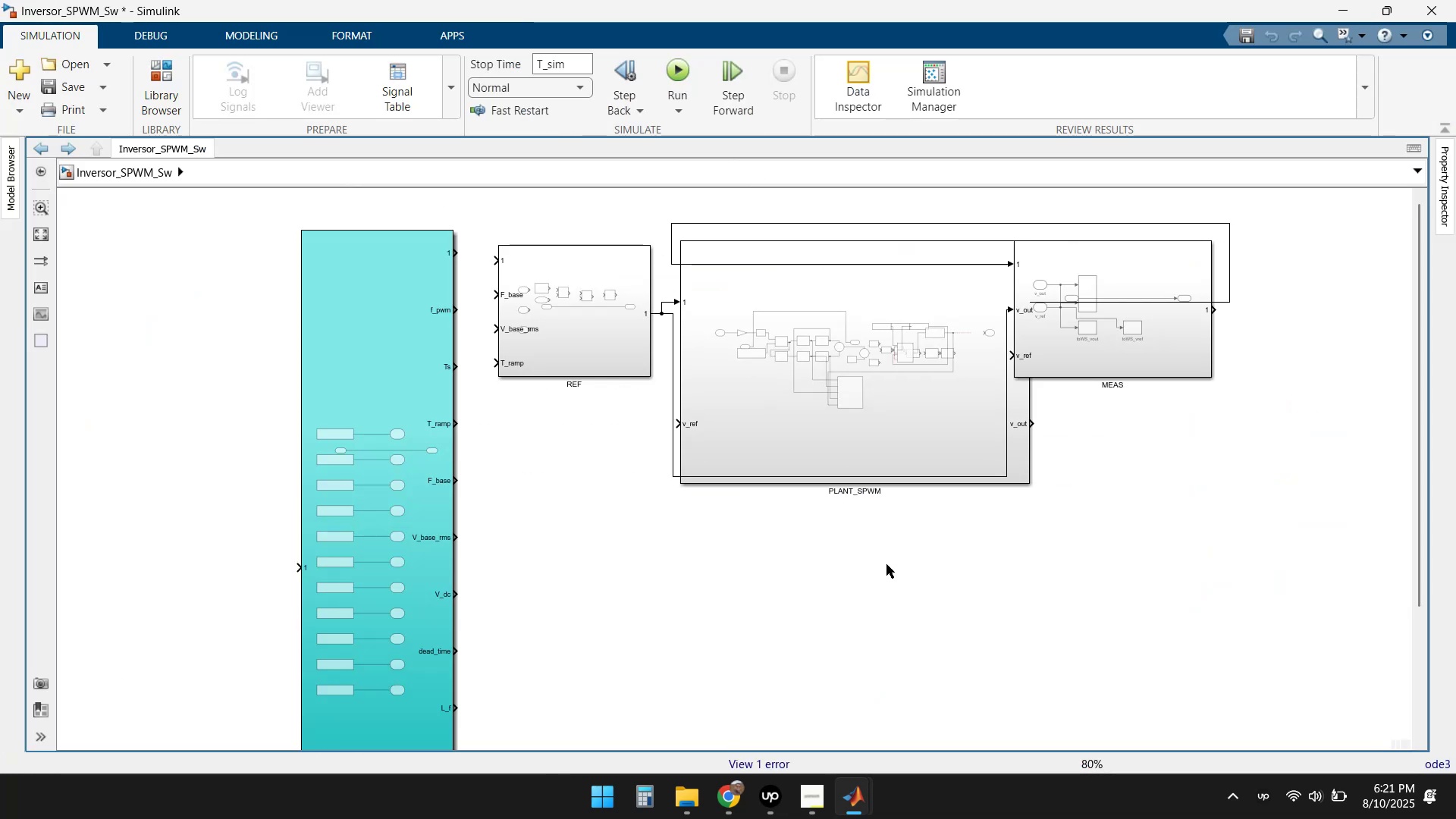 
scroll: coordinate [1082, 359], scroll_direction: up, amount: 1.0
 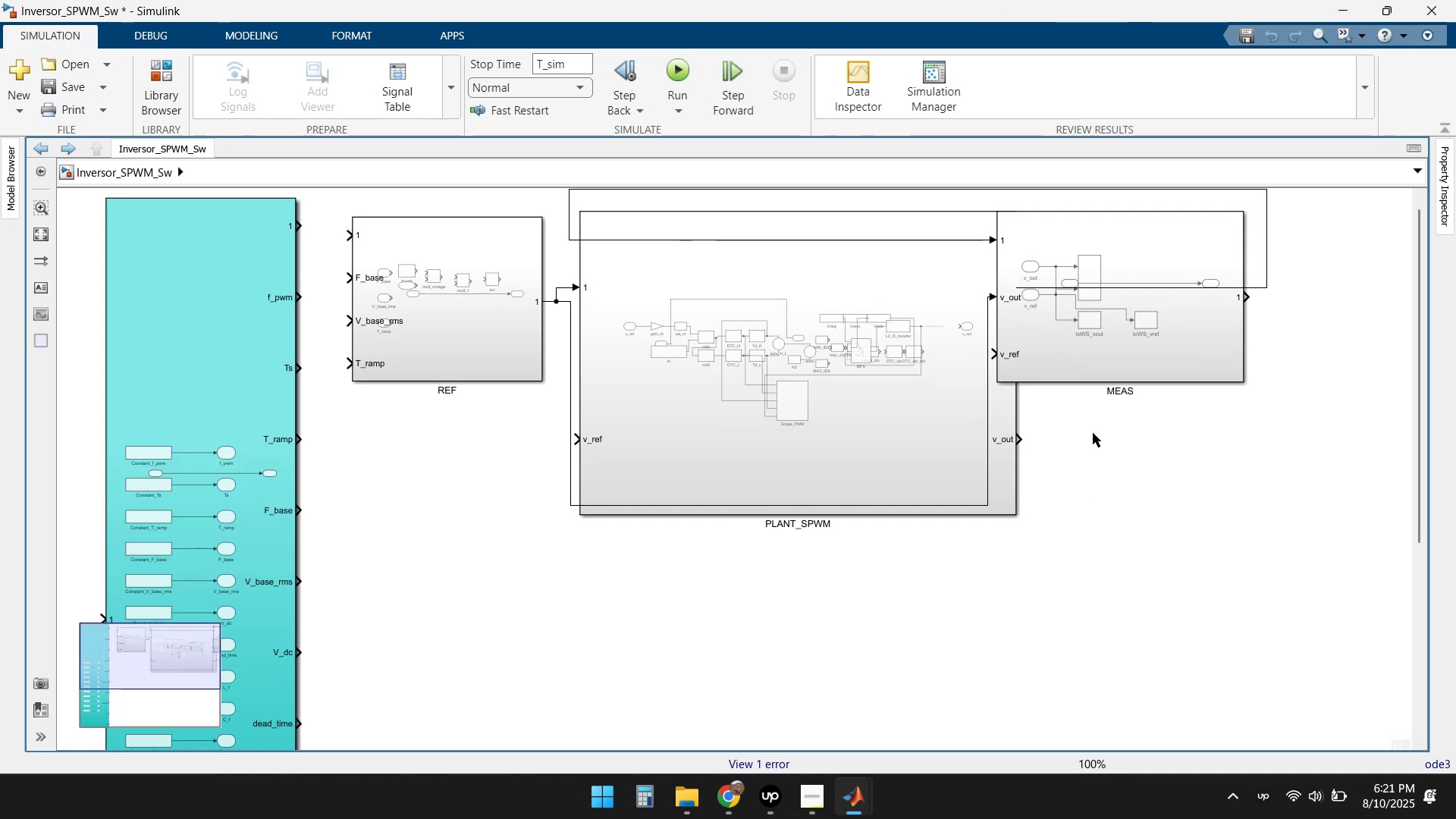 
left_click_drag(start_coordinate=[1129, 362], to_coordinate=[1215, 378])
 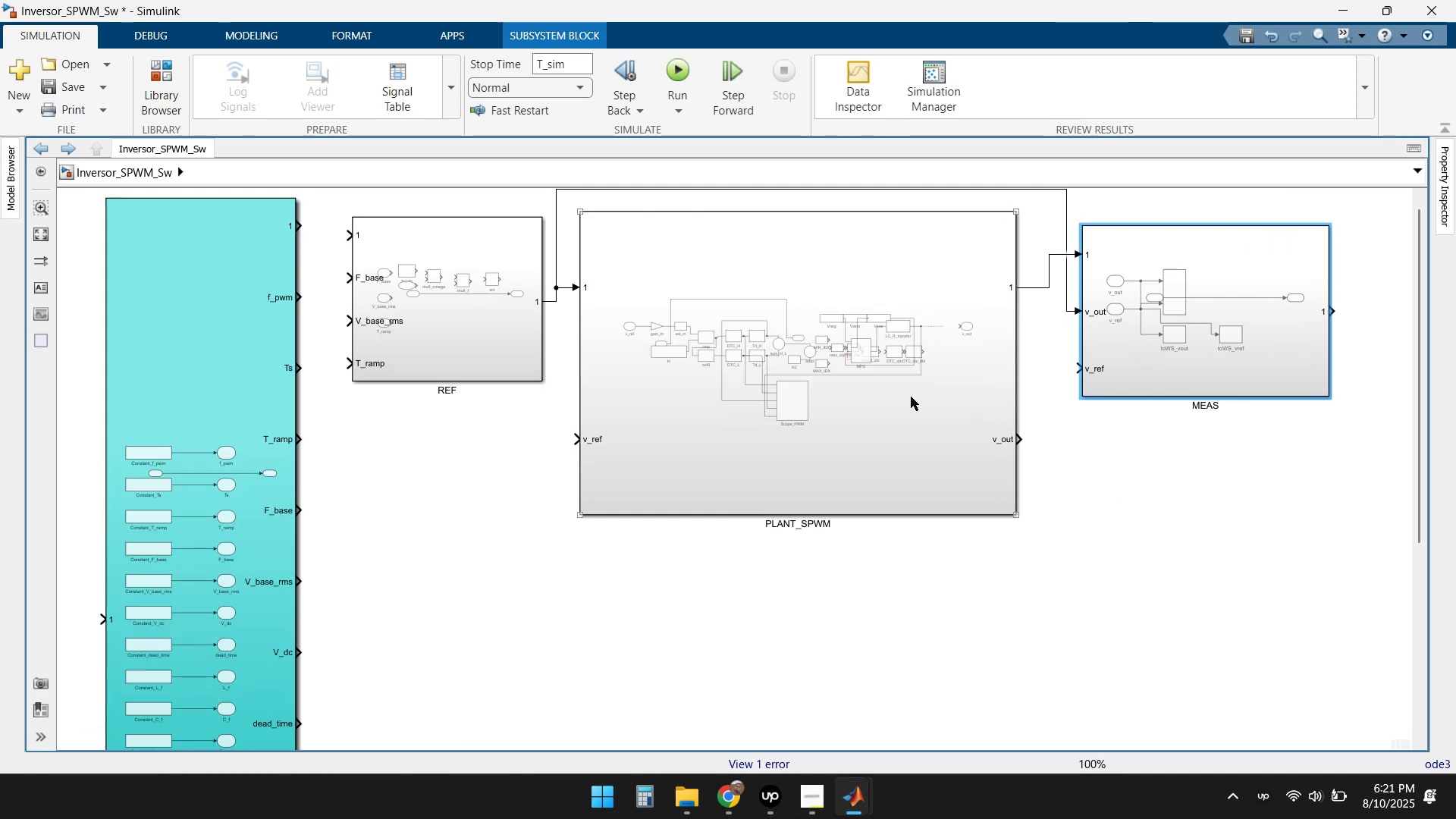 
left_click_drag(start_coordinate=[832, 431], to_coordinate=[840, 438])
 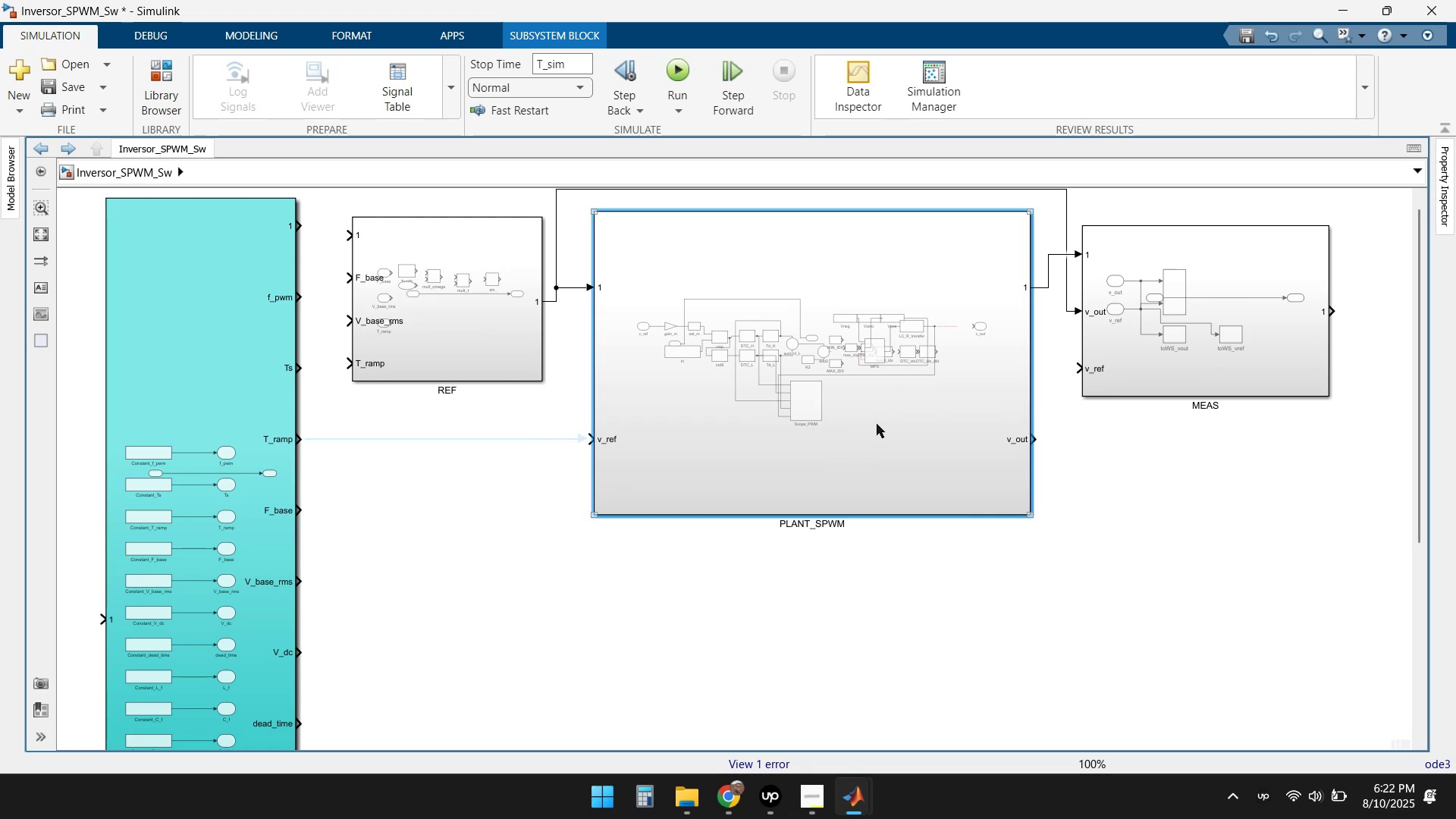 
double_click([877, 424])
 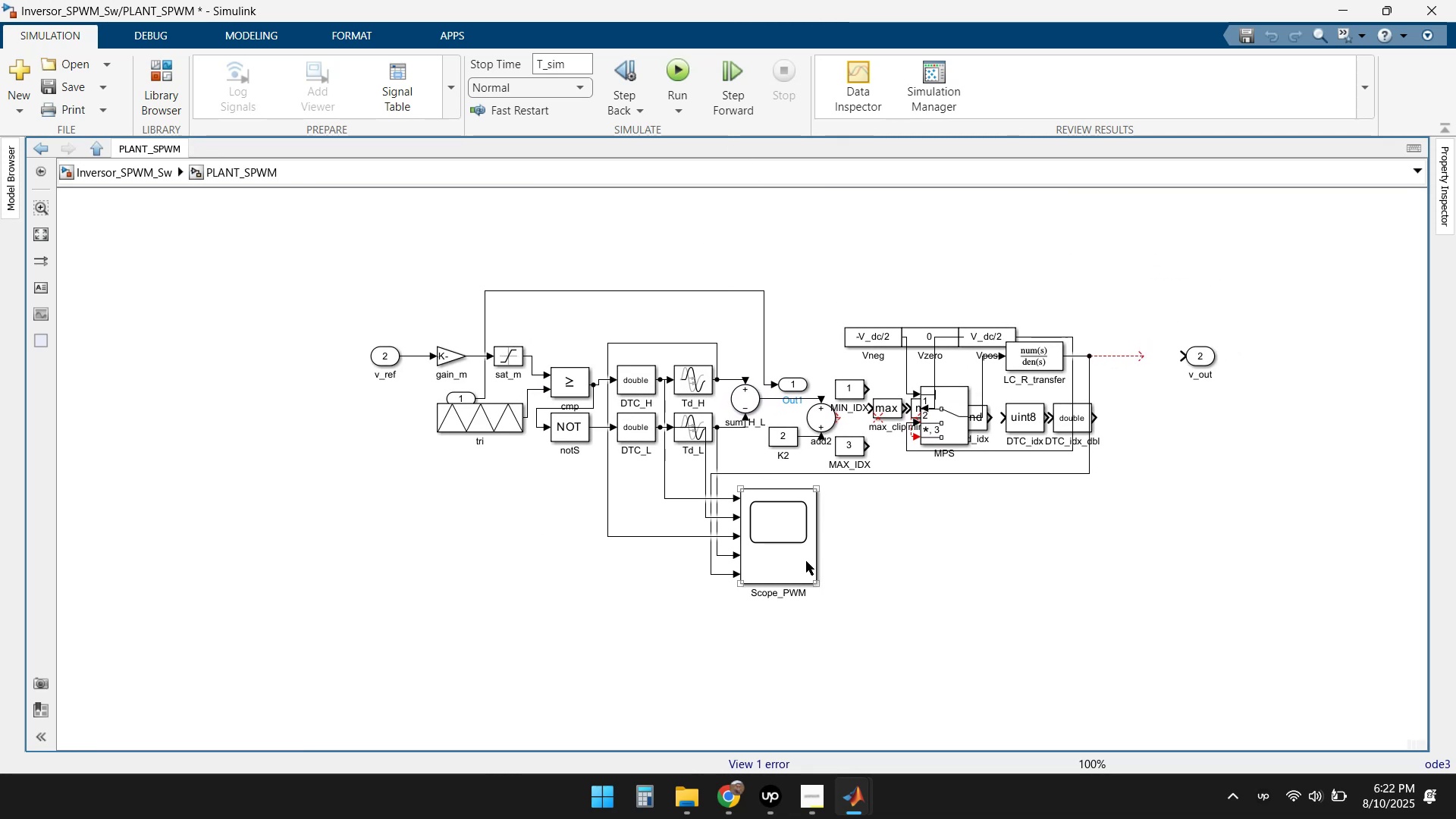 
wait(7.14)
 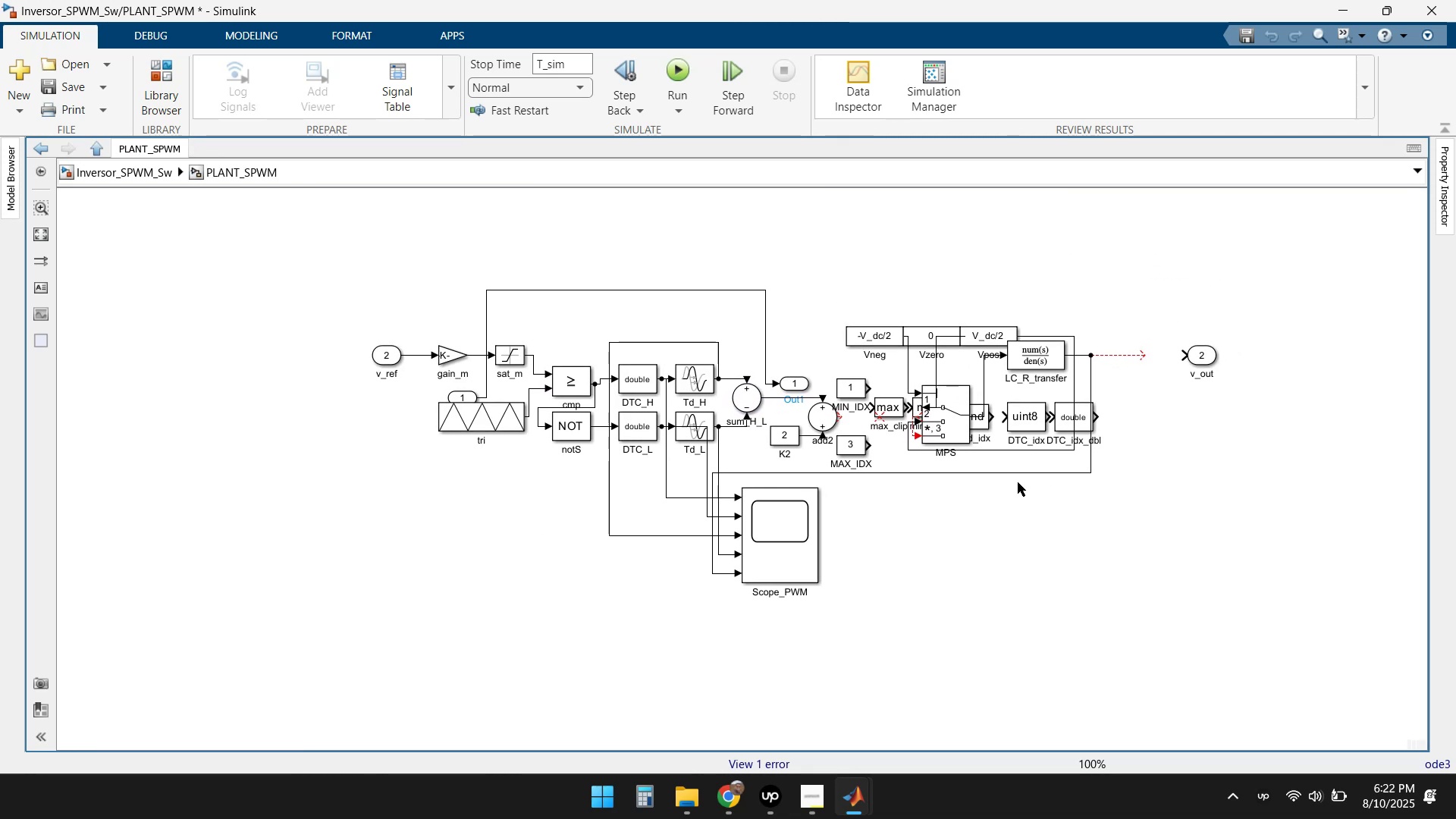 
left_click([841, 793])
 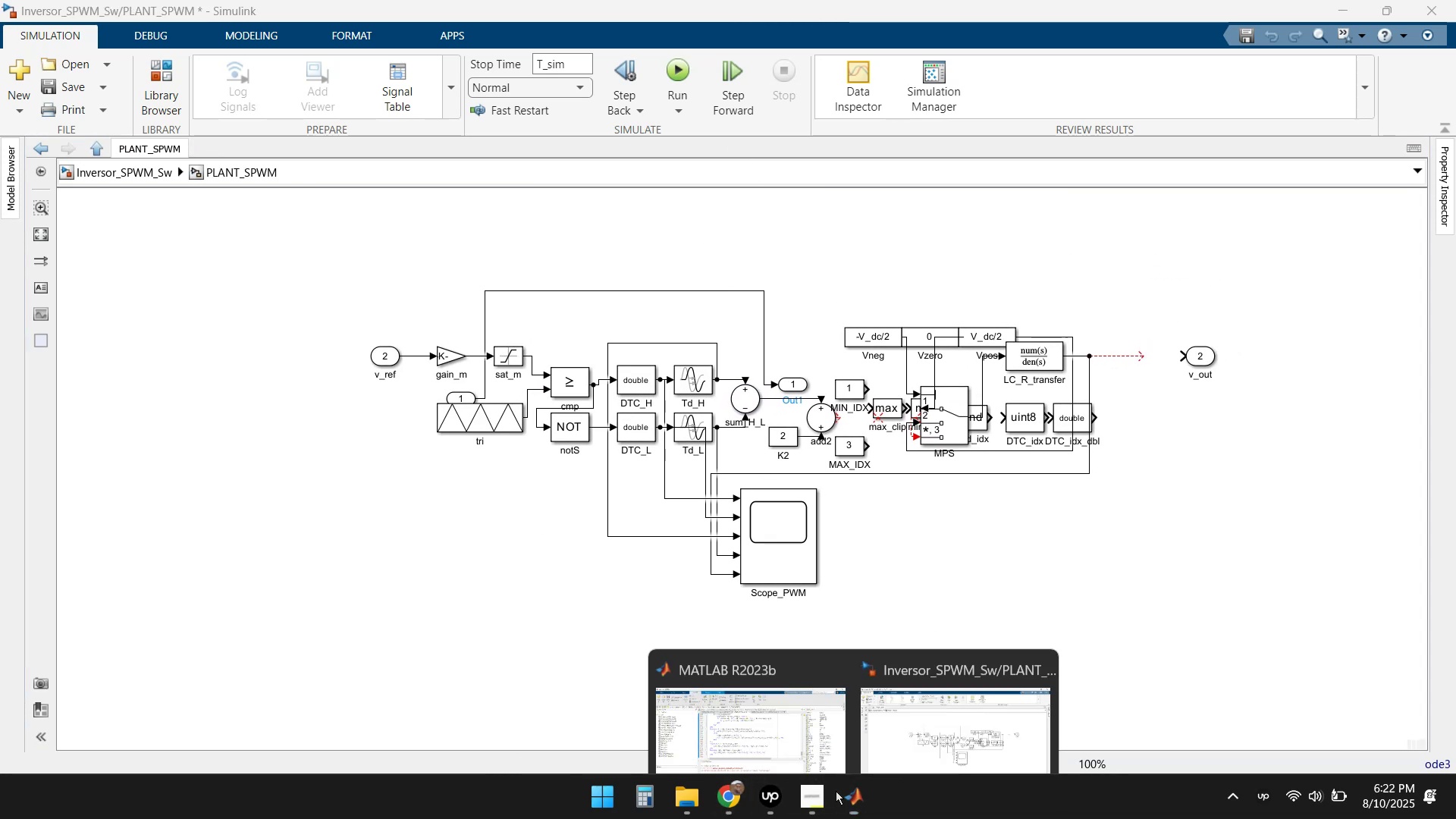 
double_click([733, 726])
 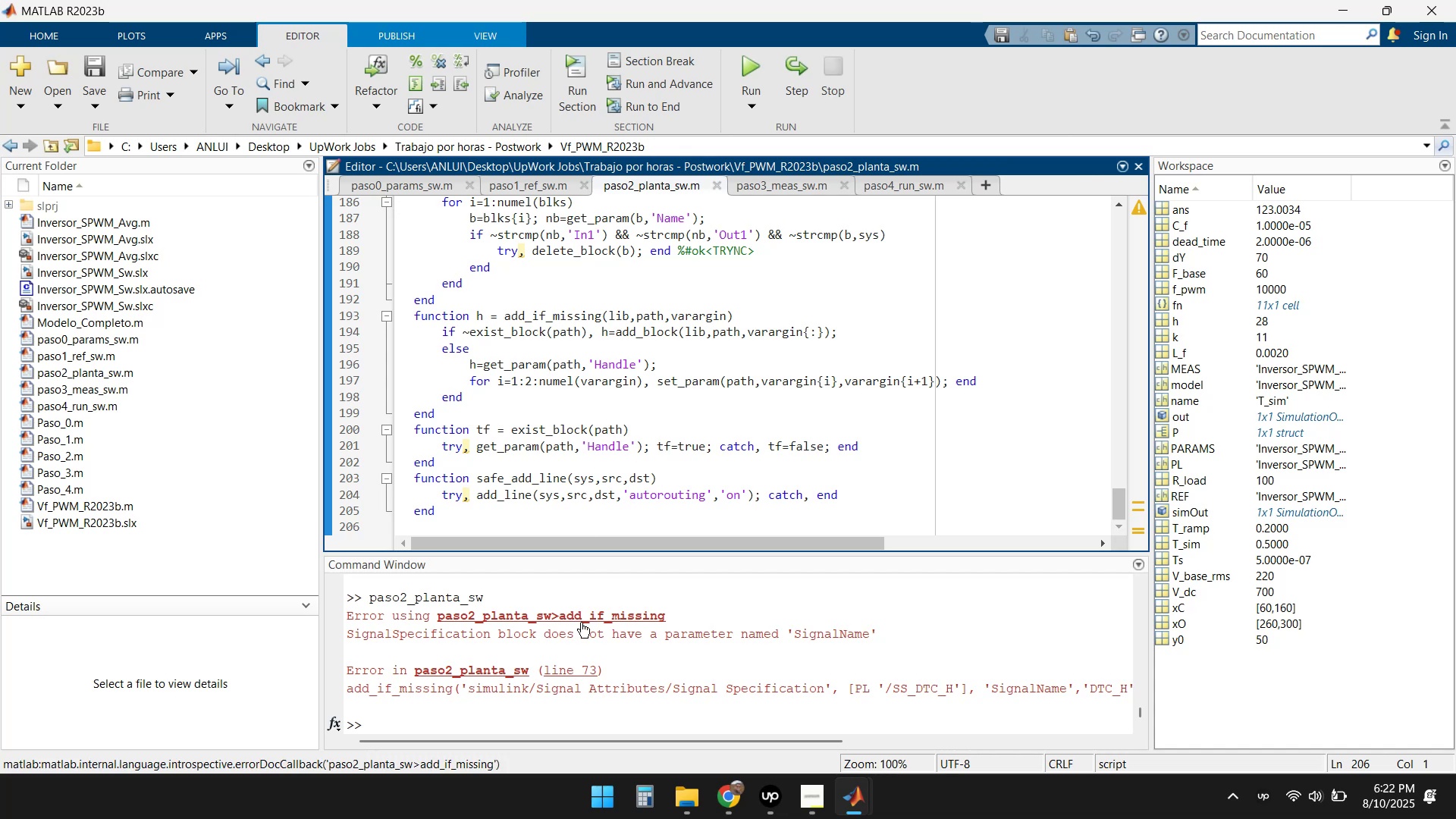 
scroll: coordinate [554, 678], scroll_direction: down, amount: 2.0
 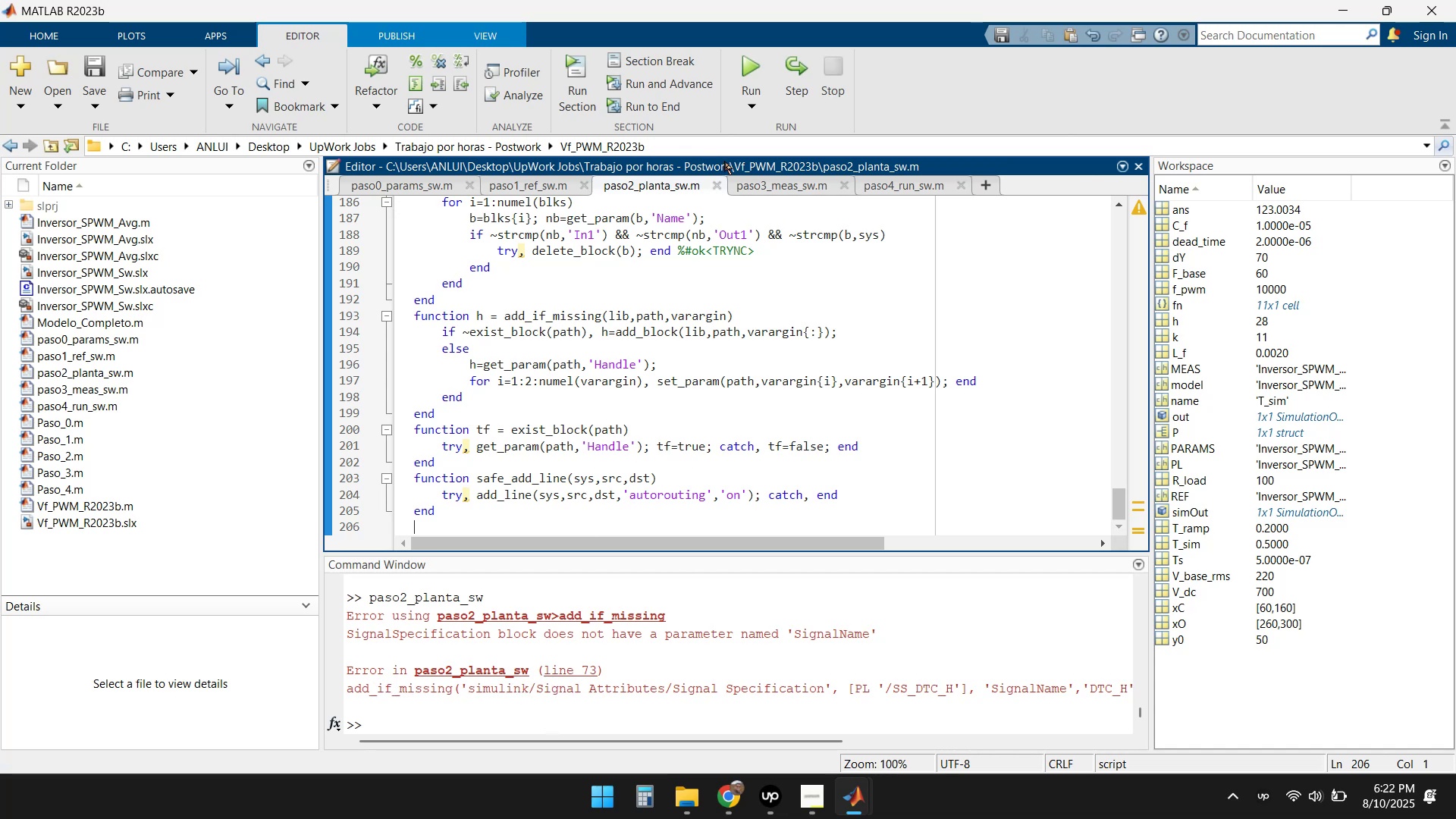 
left_click([750, 64])
 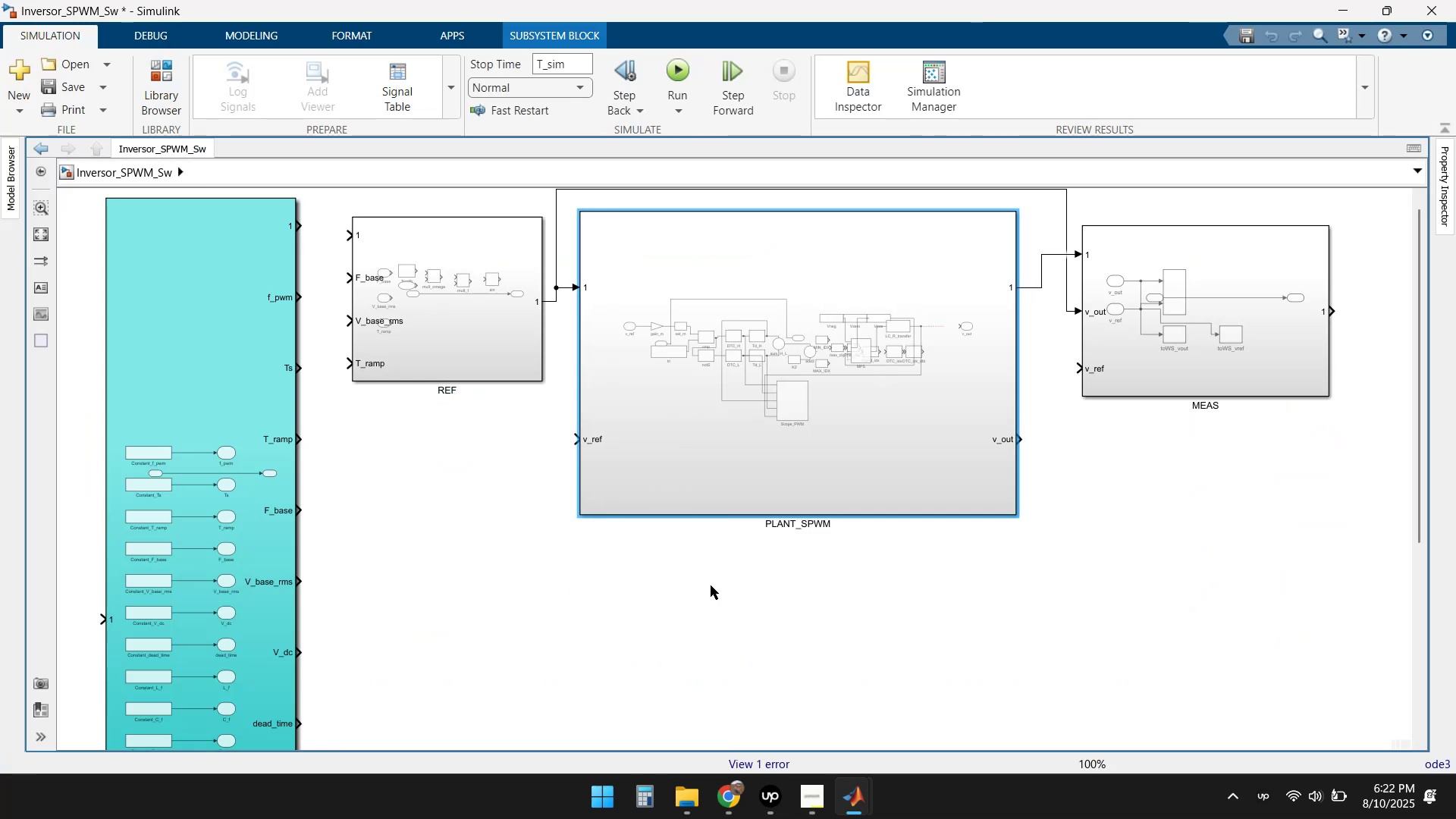 
left_click([784, 596])
 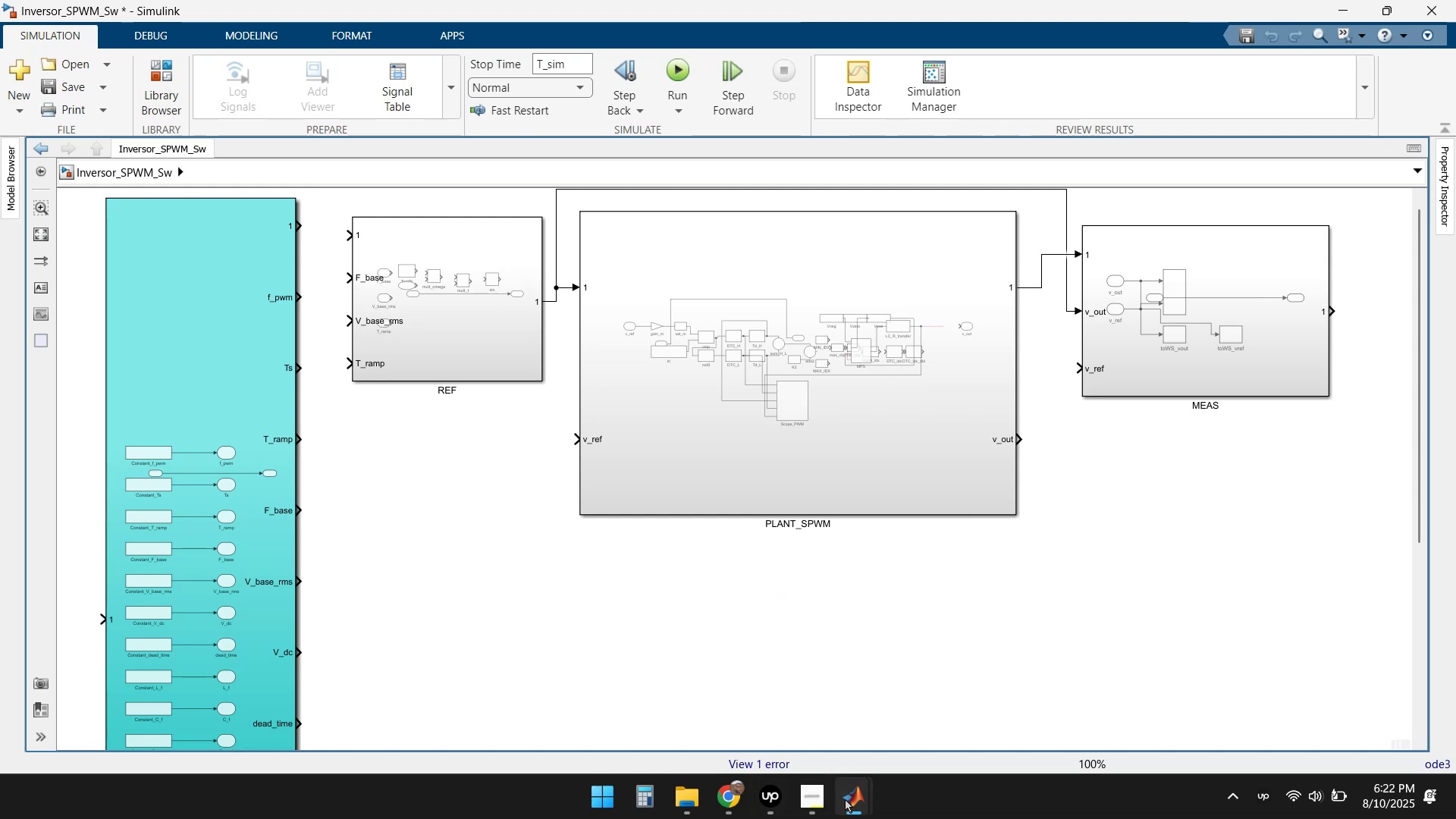 
left_click([745, 702])
 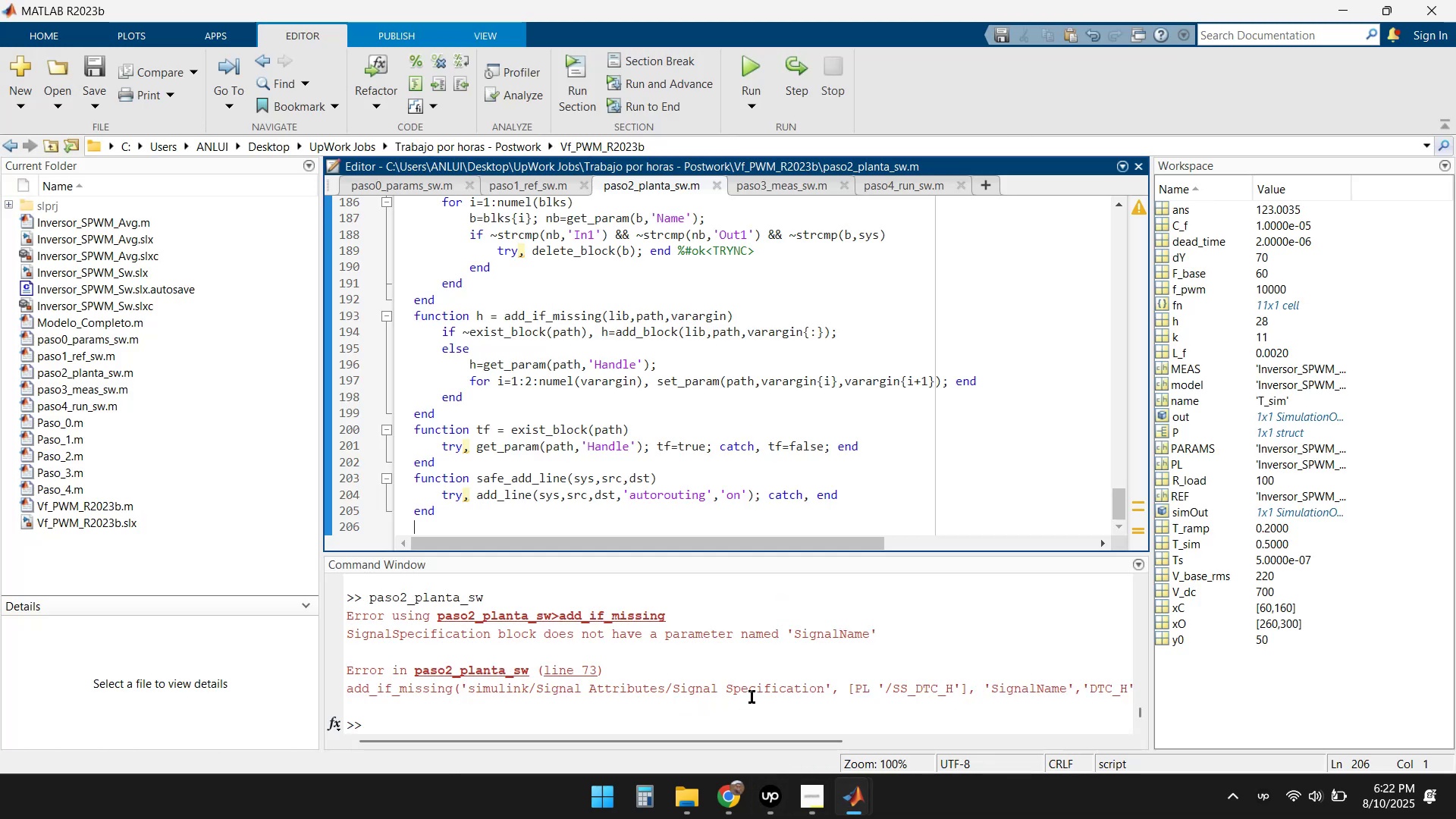 
scroll: coordinate [581, 662], scroll_direction: down, amount: 2.0
 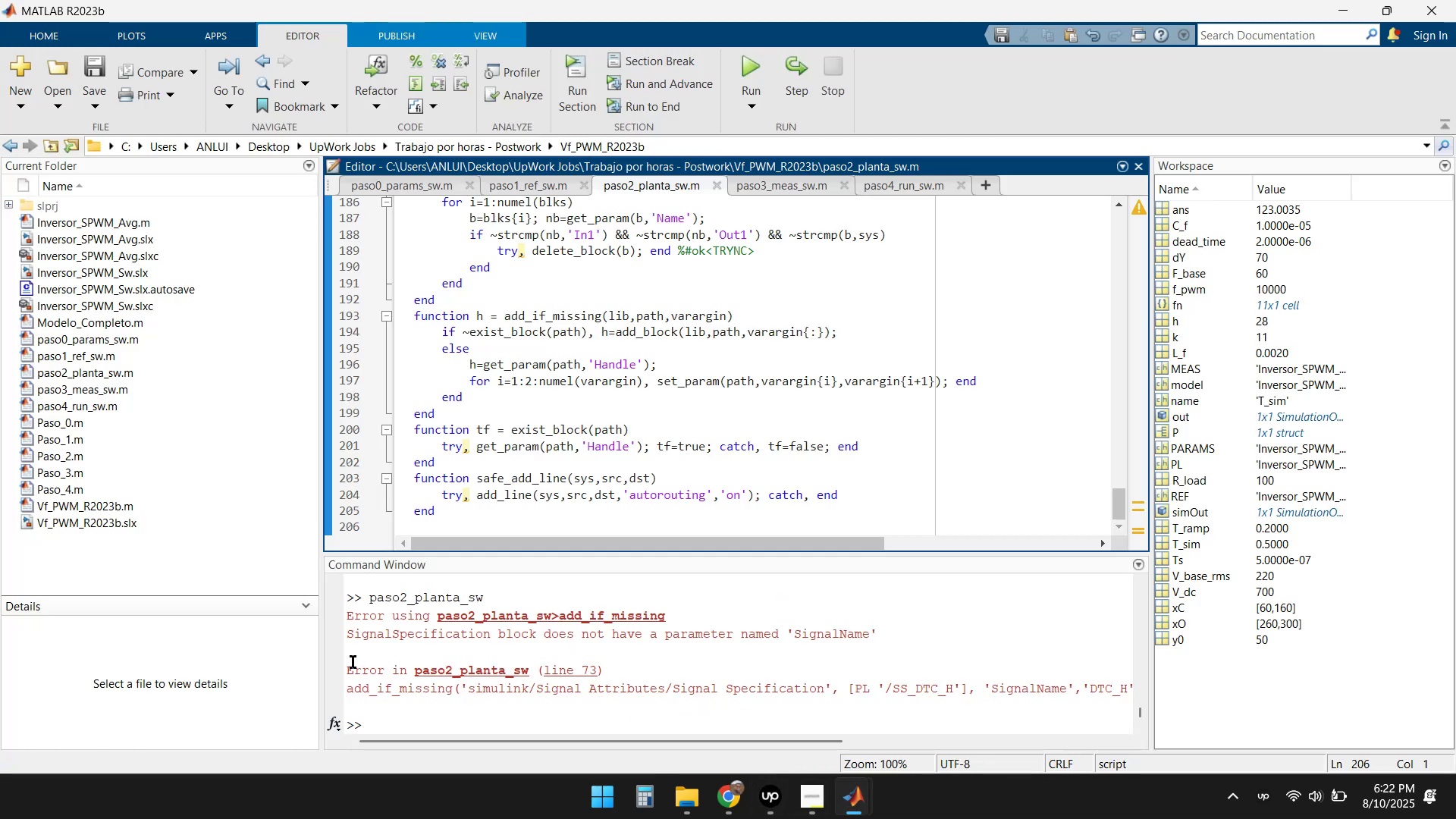 
left_click_drag(start_coordinate=[348, 618], to_coordinate=[1072, 696])
 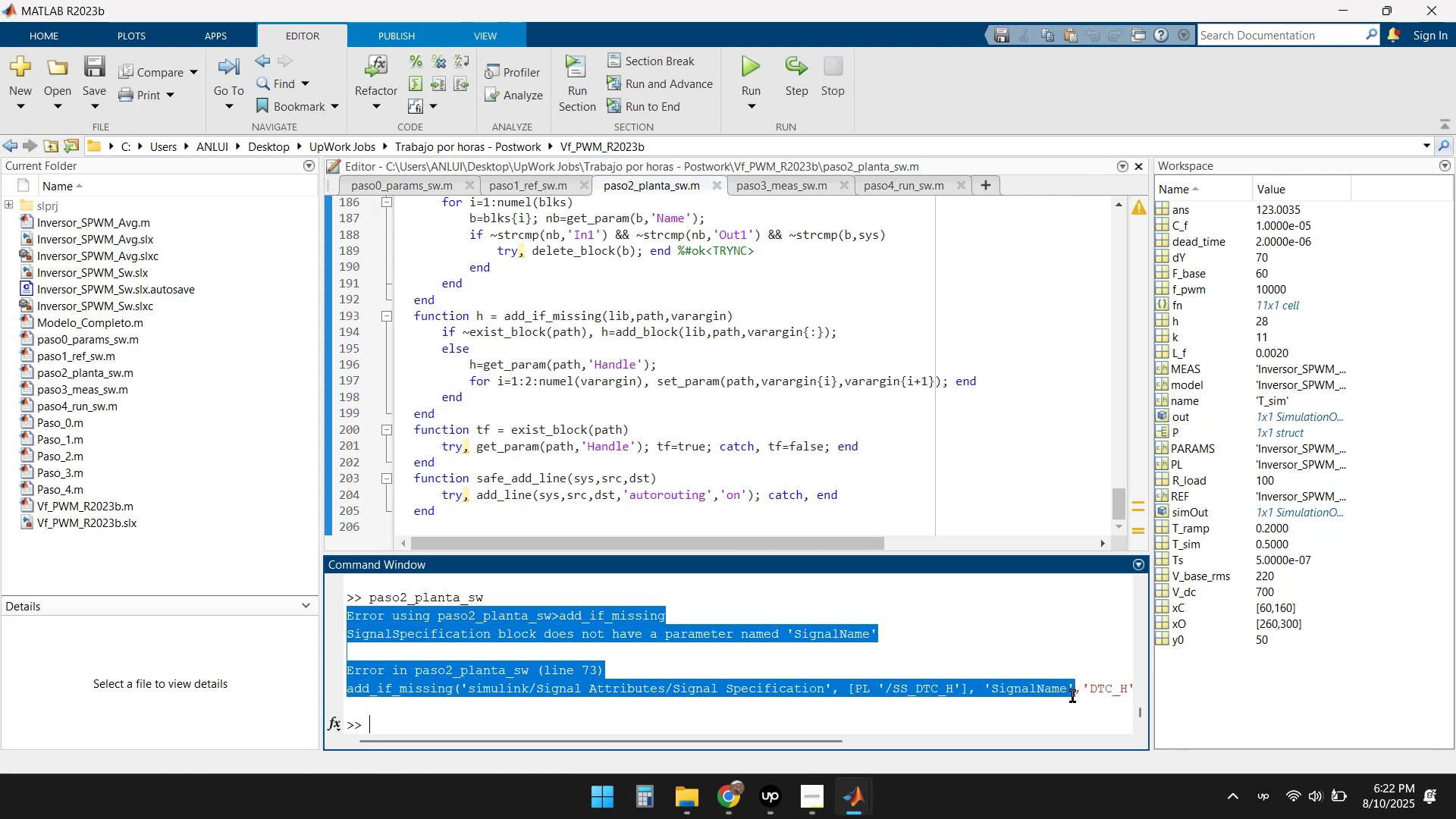 
hold_key(key=ControlLeft, duration=0.71)
 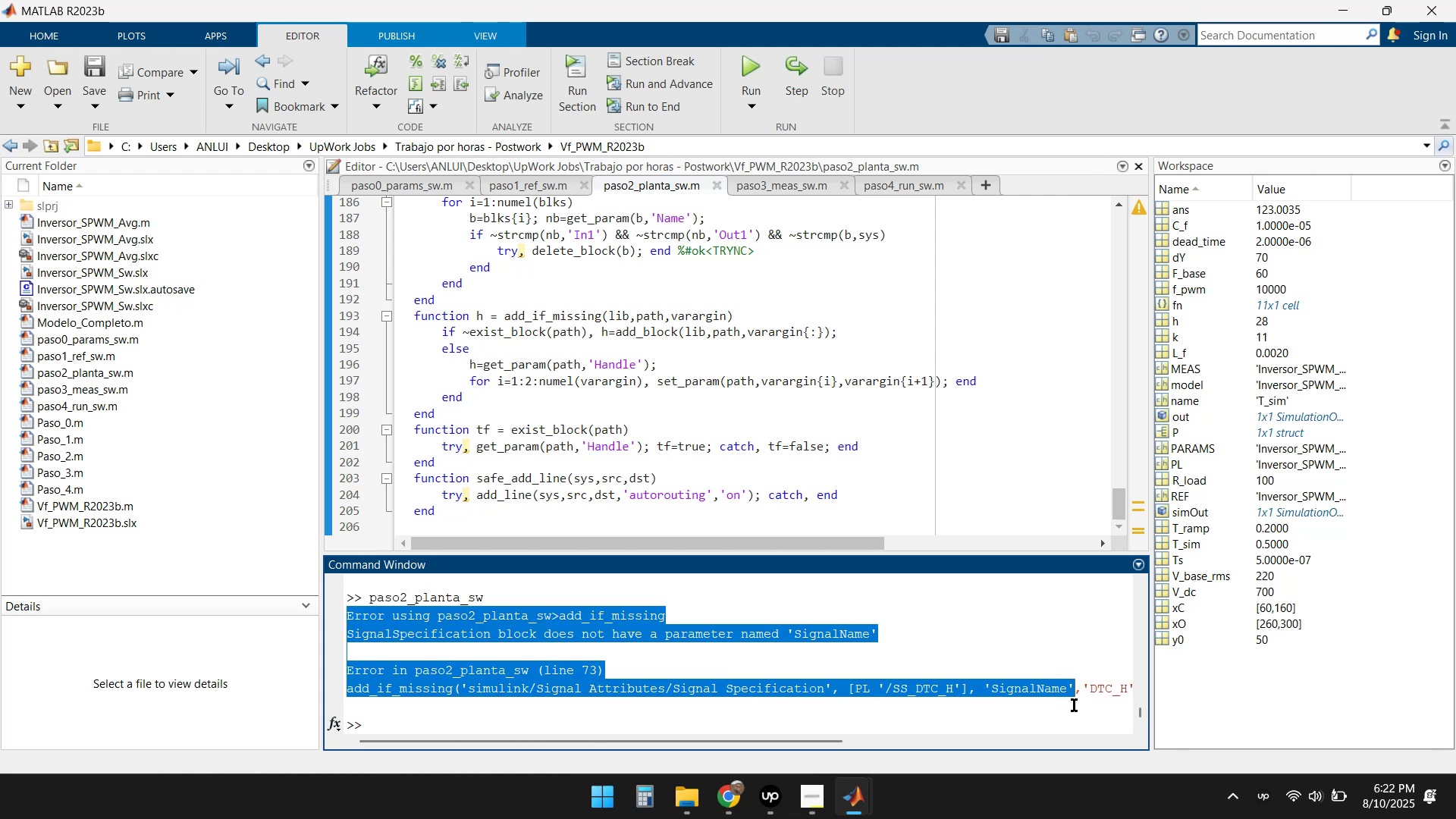 
key(Shift+End)
 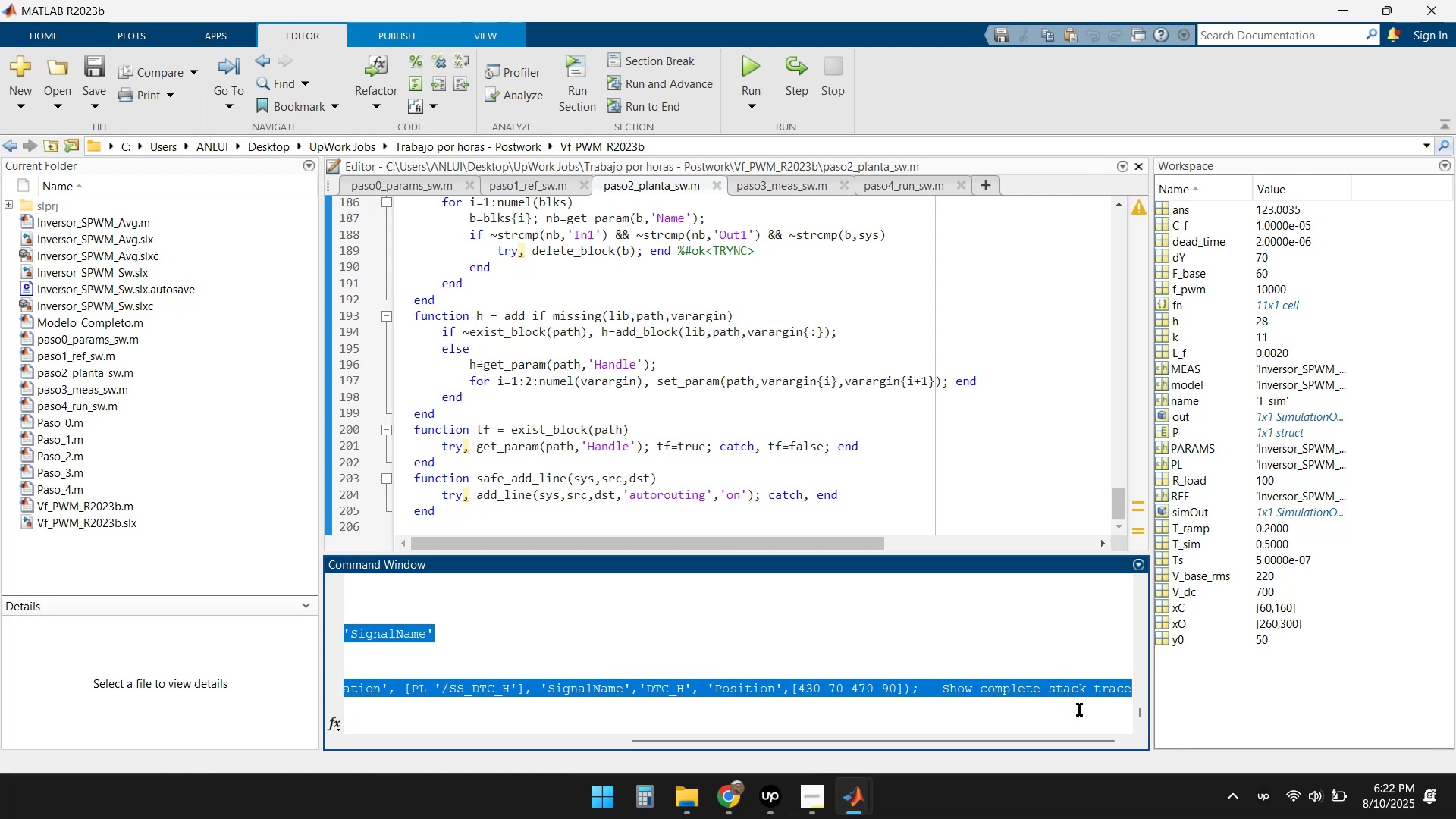 
key(Control+C)
 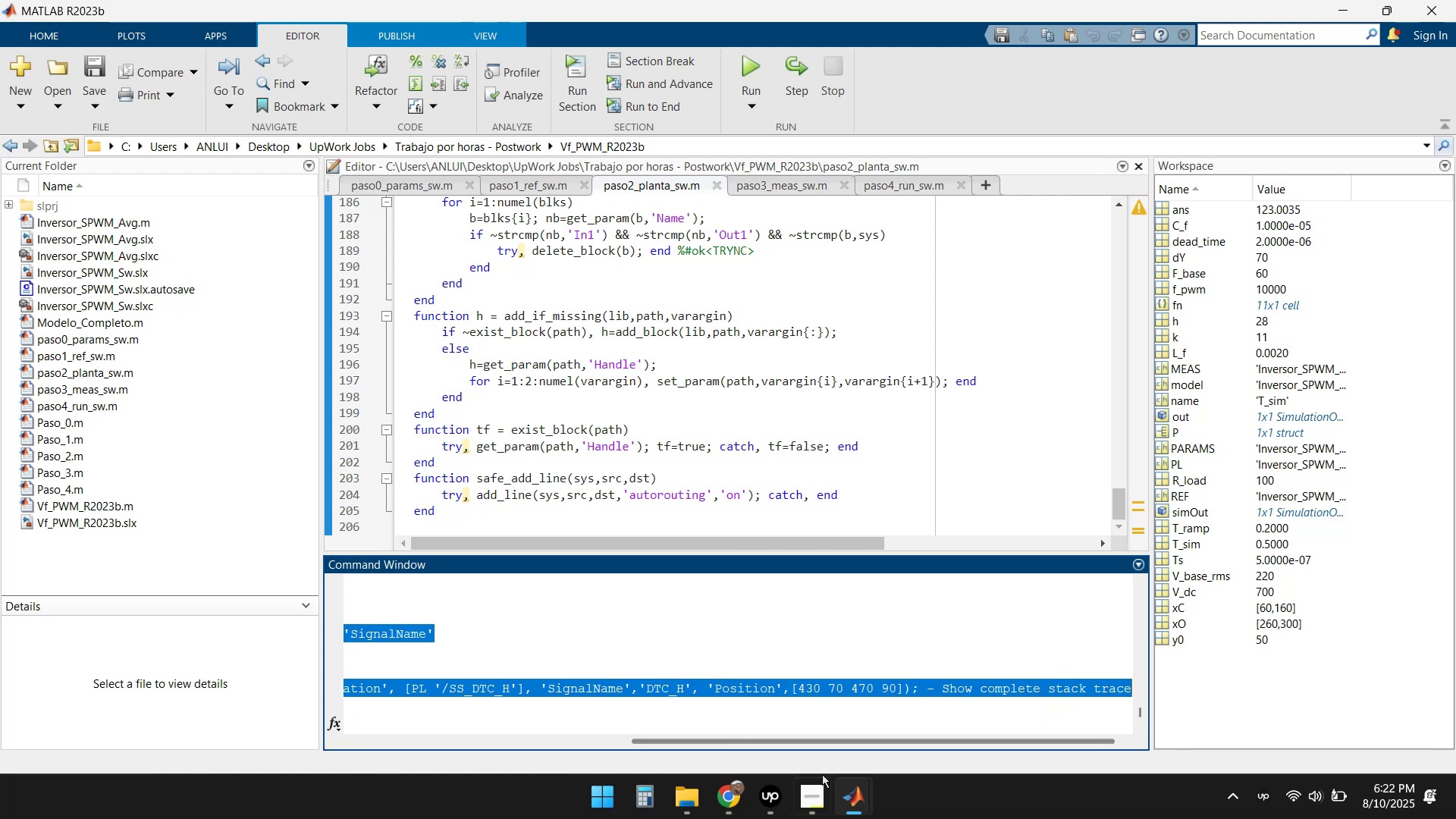 
left_click([735, 795])
 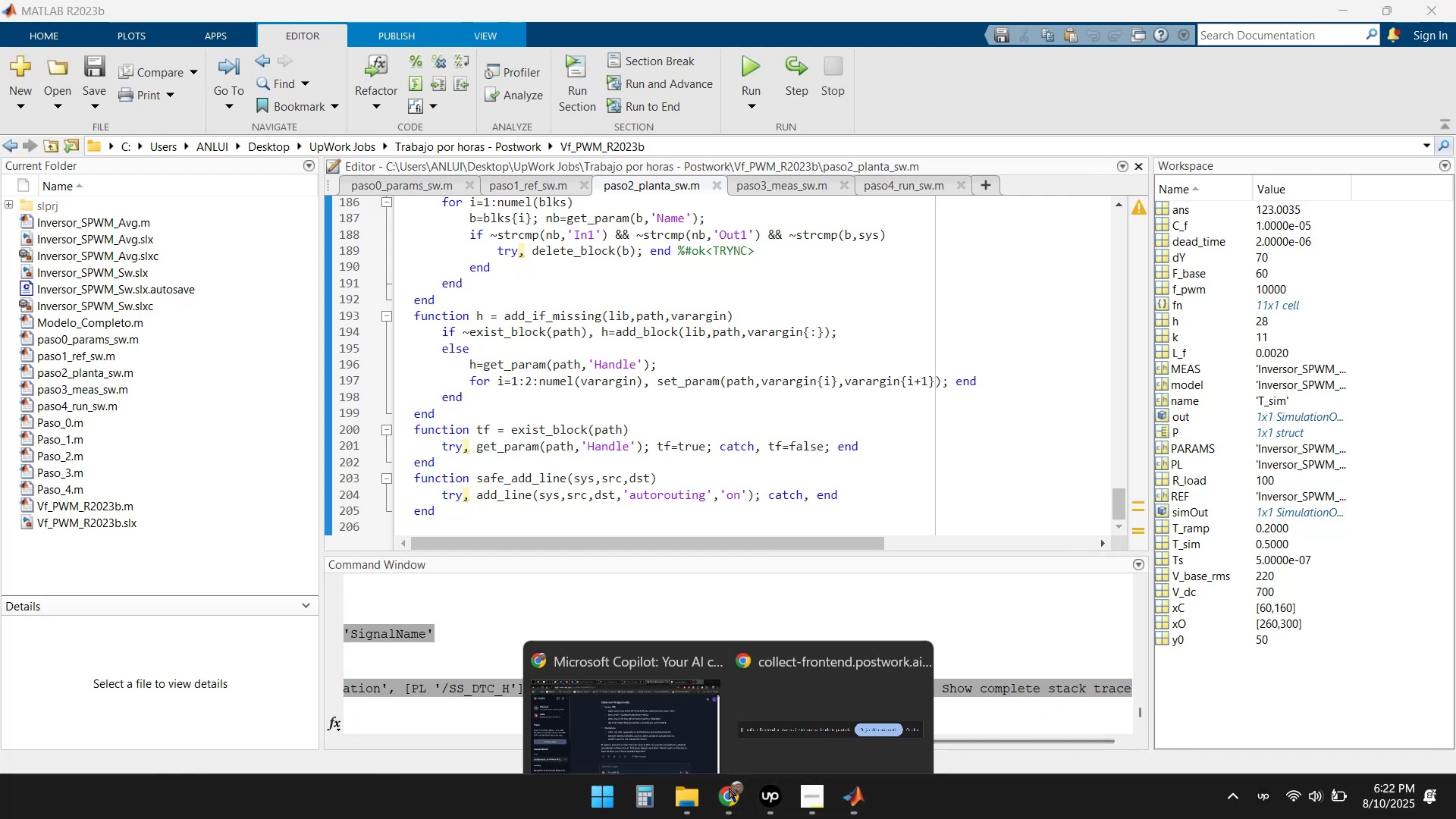 
left_click([600, 708])
 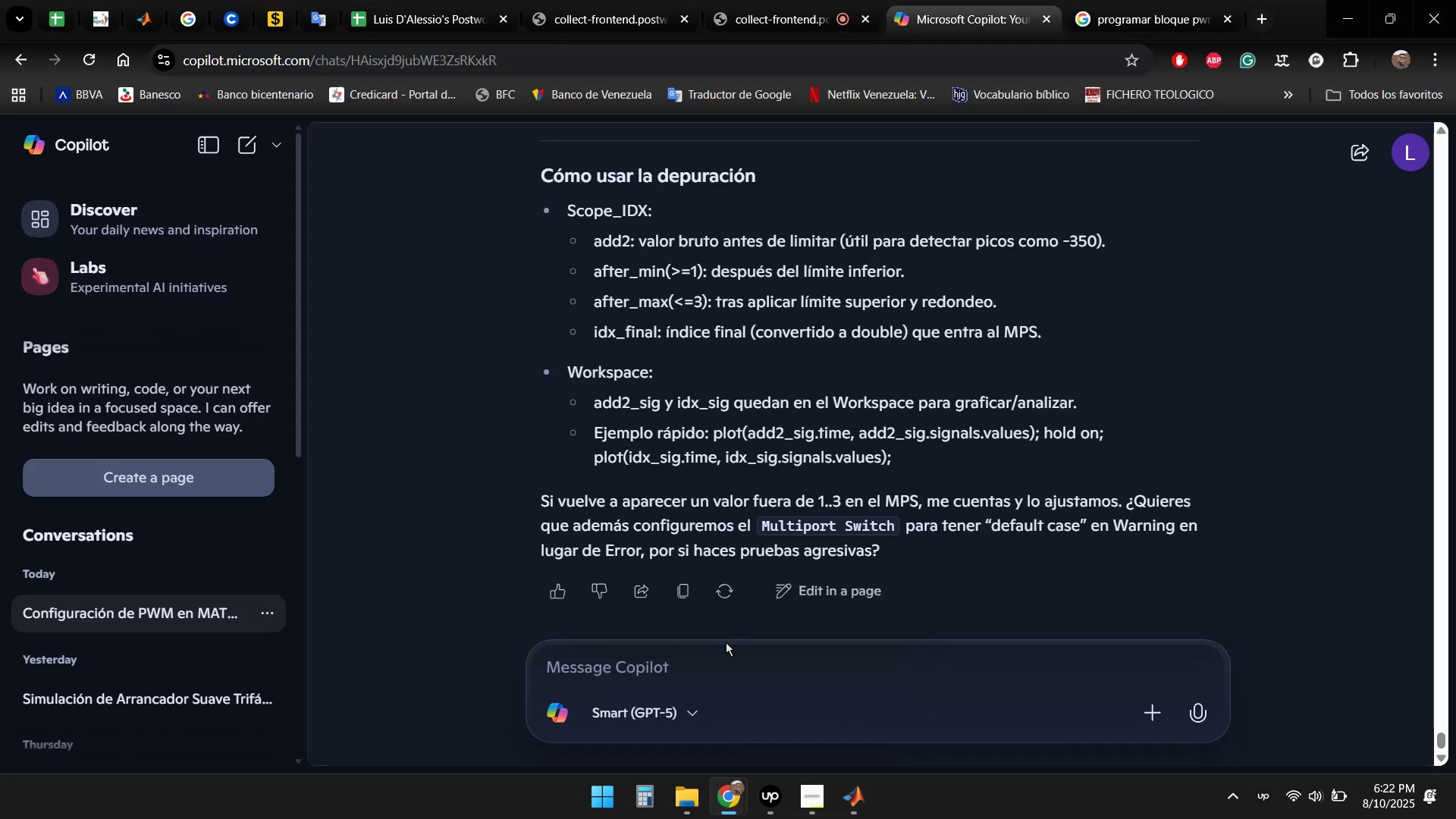 
left_click([666, 661])
 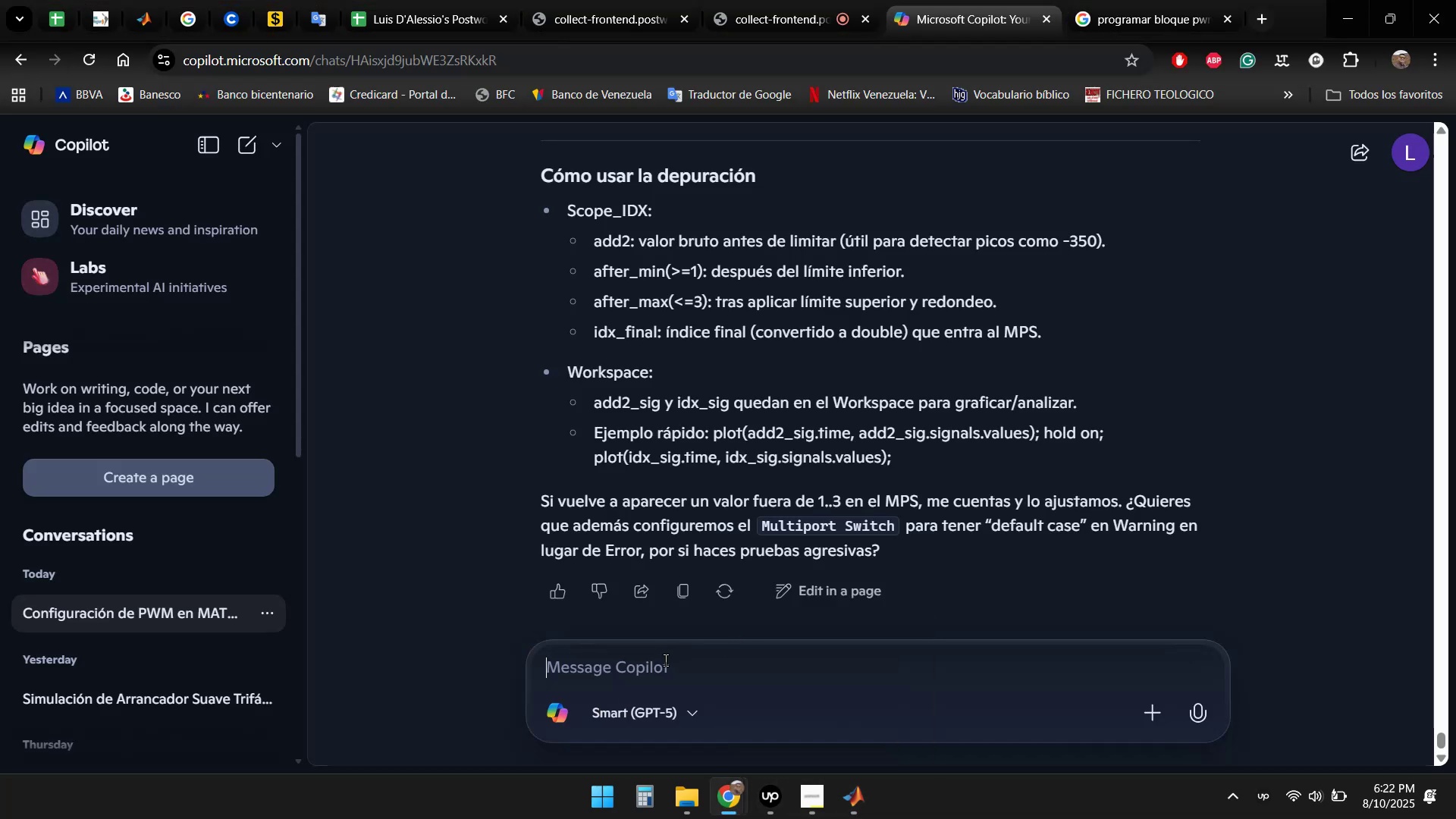 
type(Error:)
 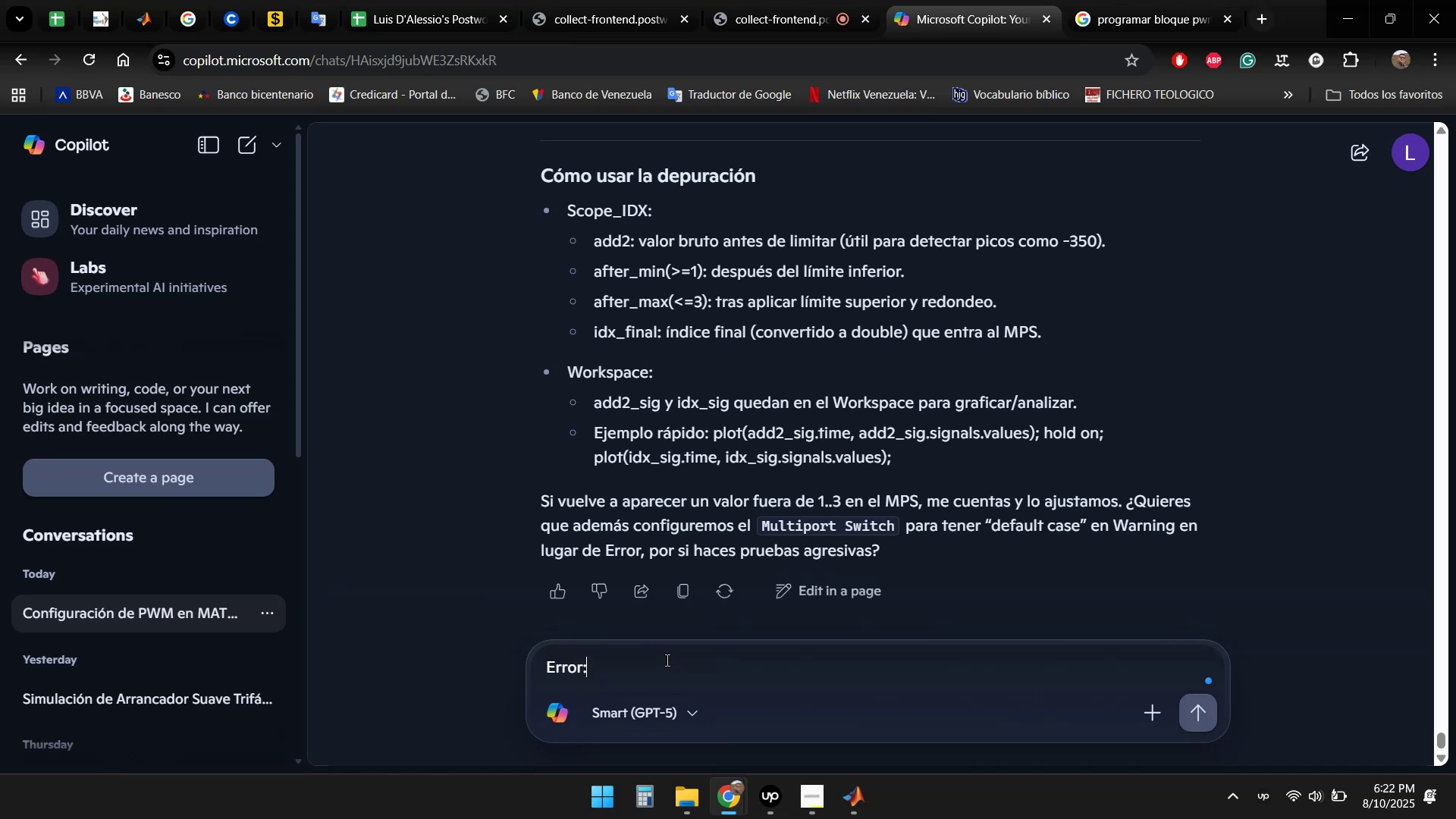 
key(Shift+Enter)
 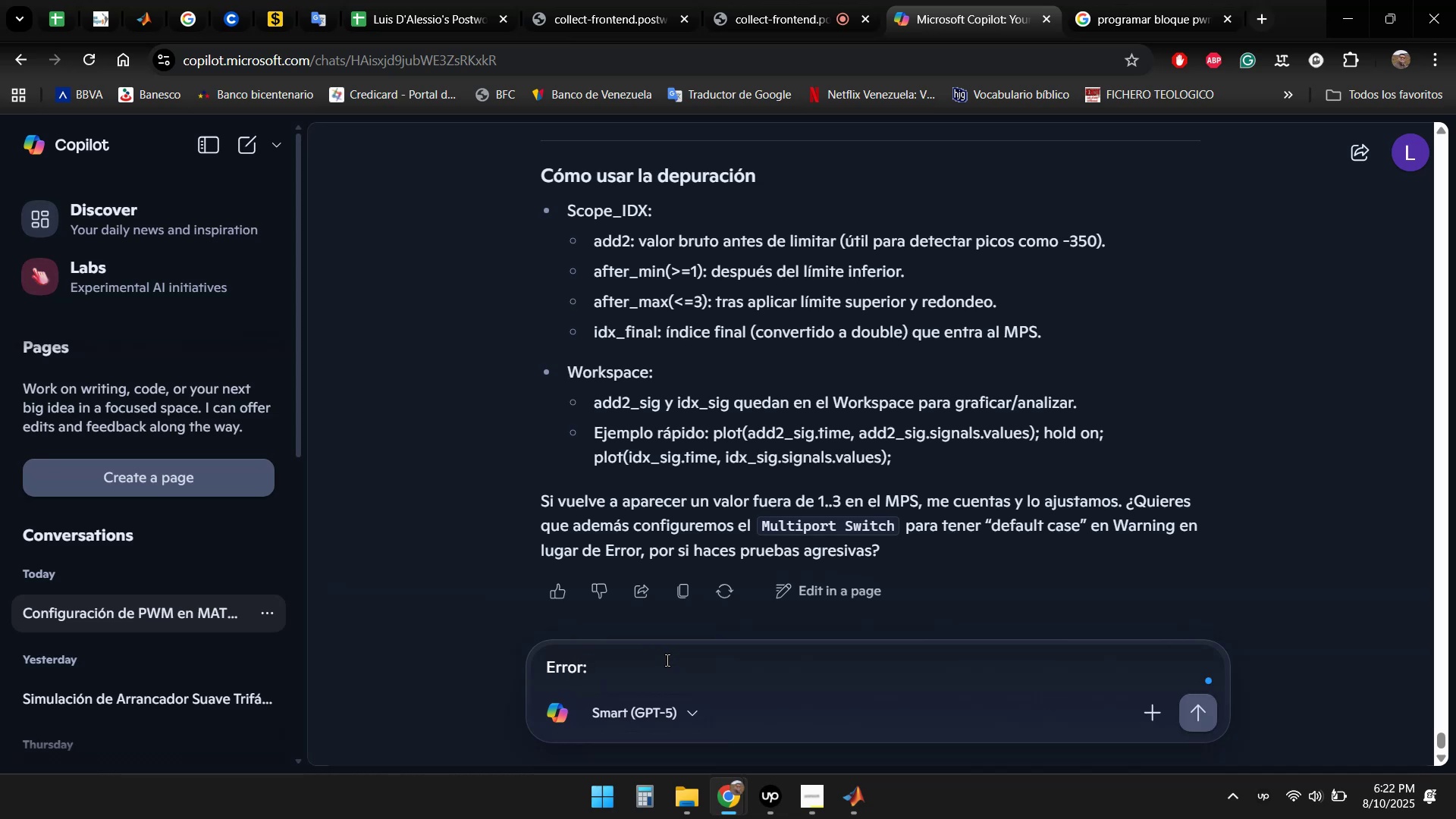 
key(Shift+Enter)
 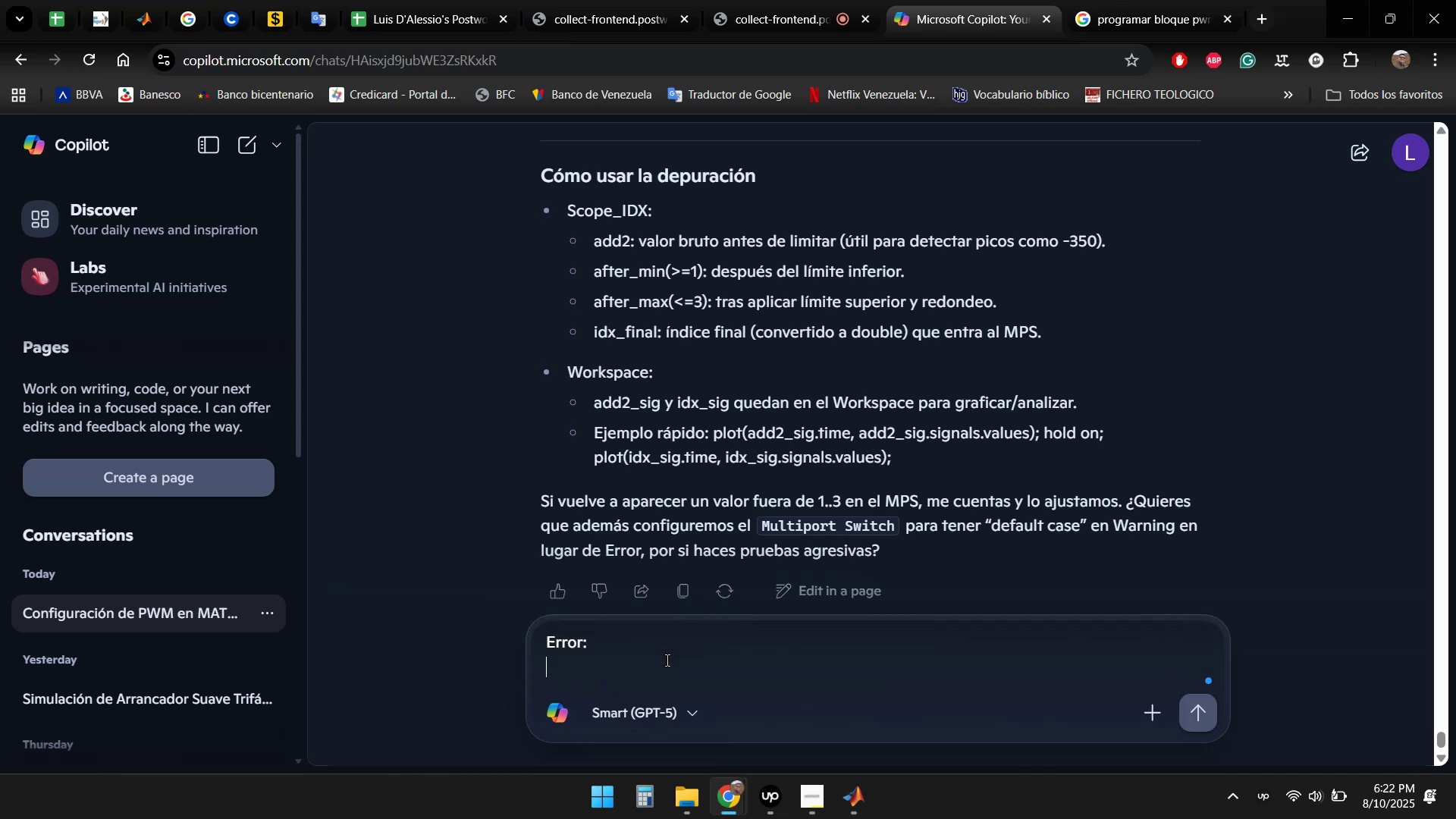 
key(Control+V)
 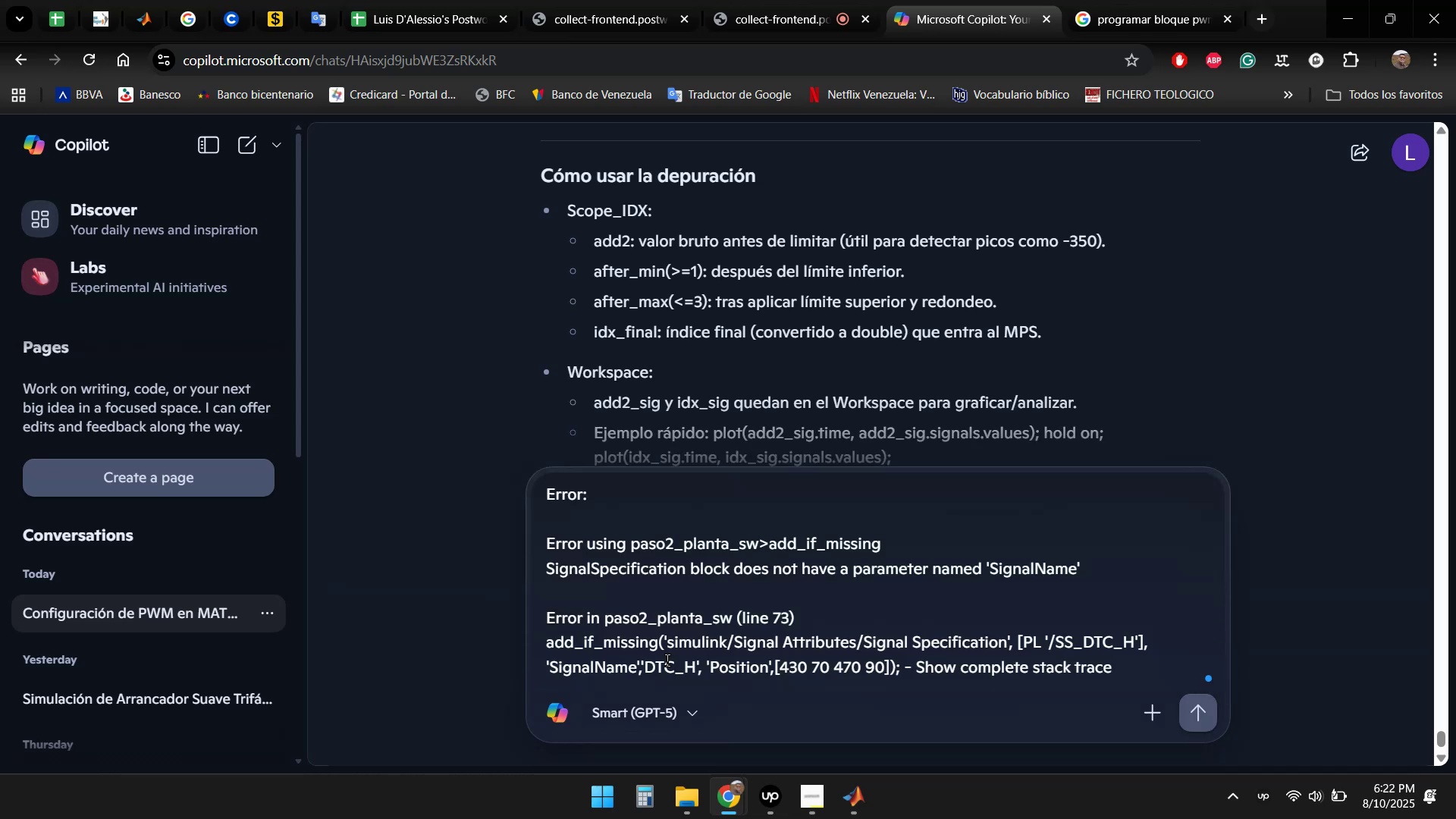 
key(Enter)
 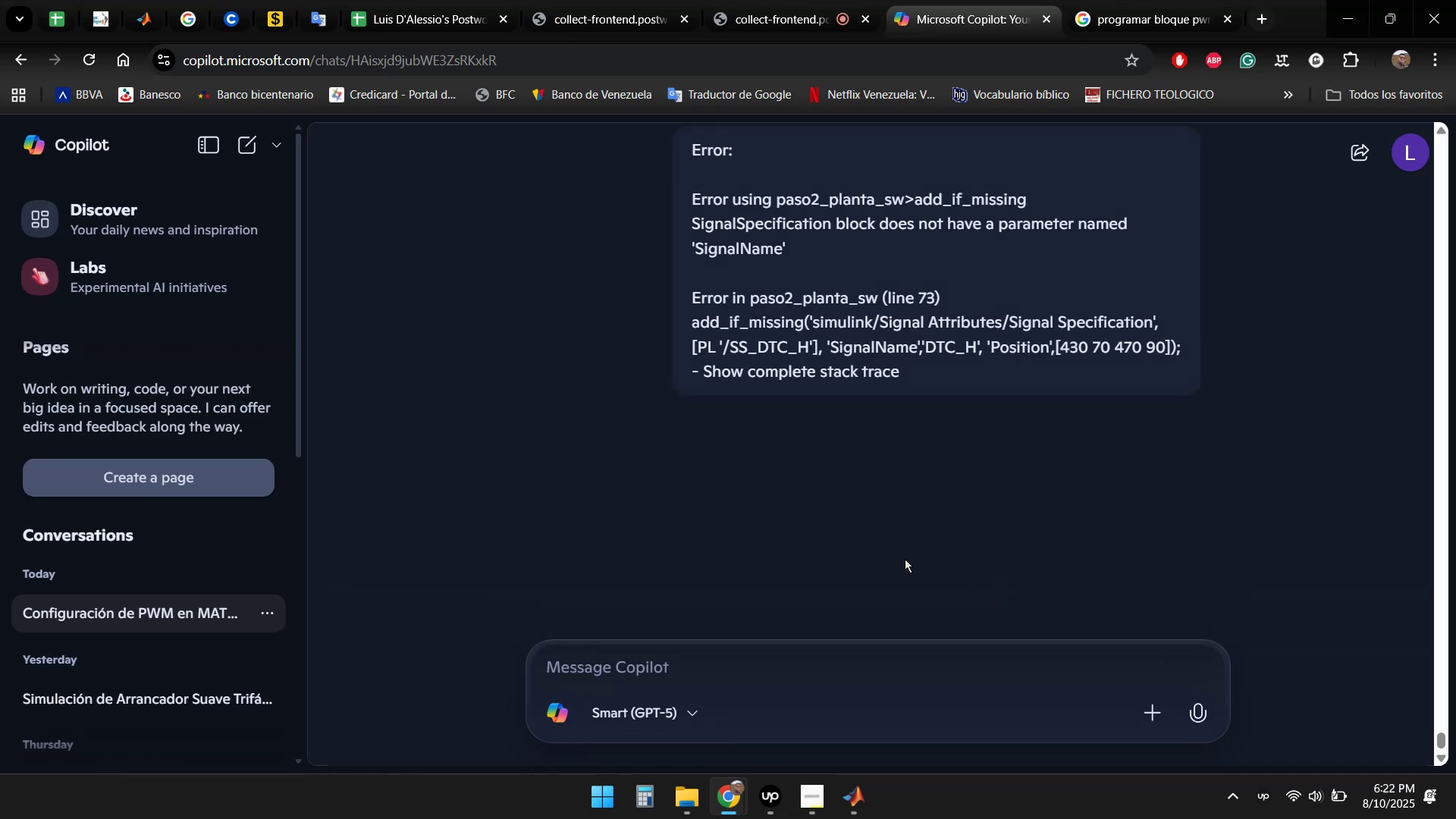 
wait(5.96)
 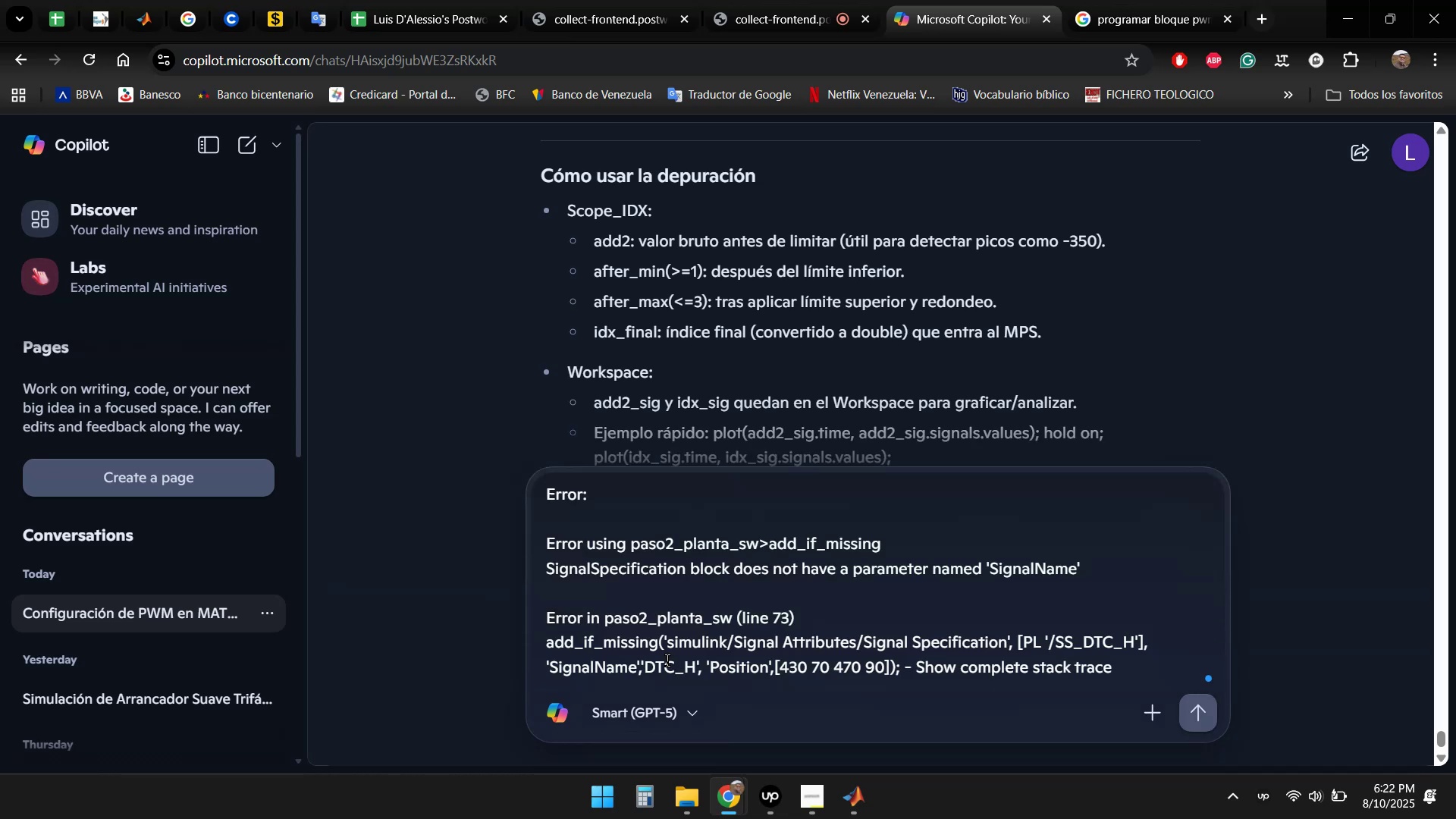 
scroll: coordinate [927, 389], scroll_direction: down, amount: 5.0
 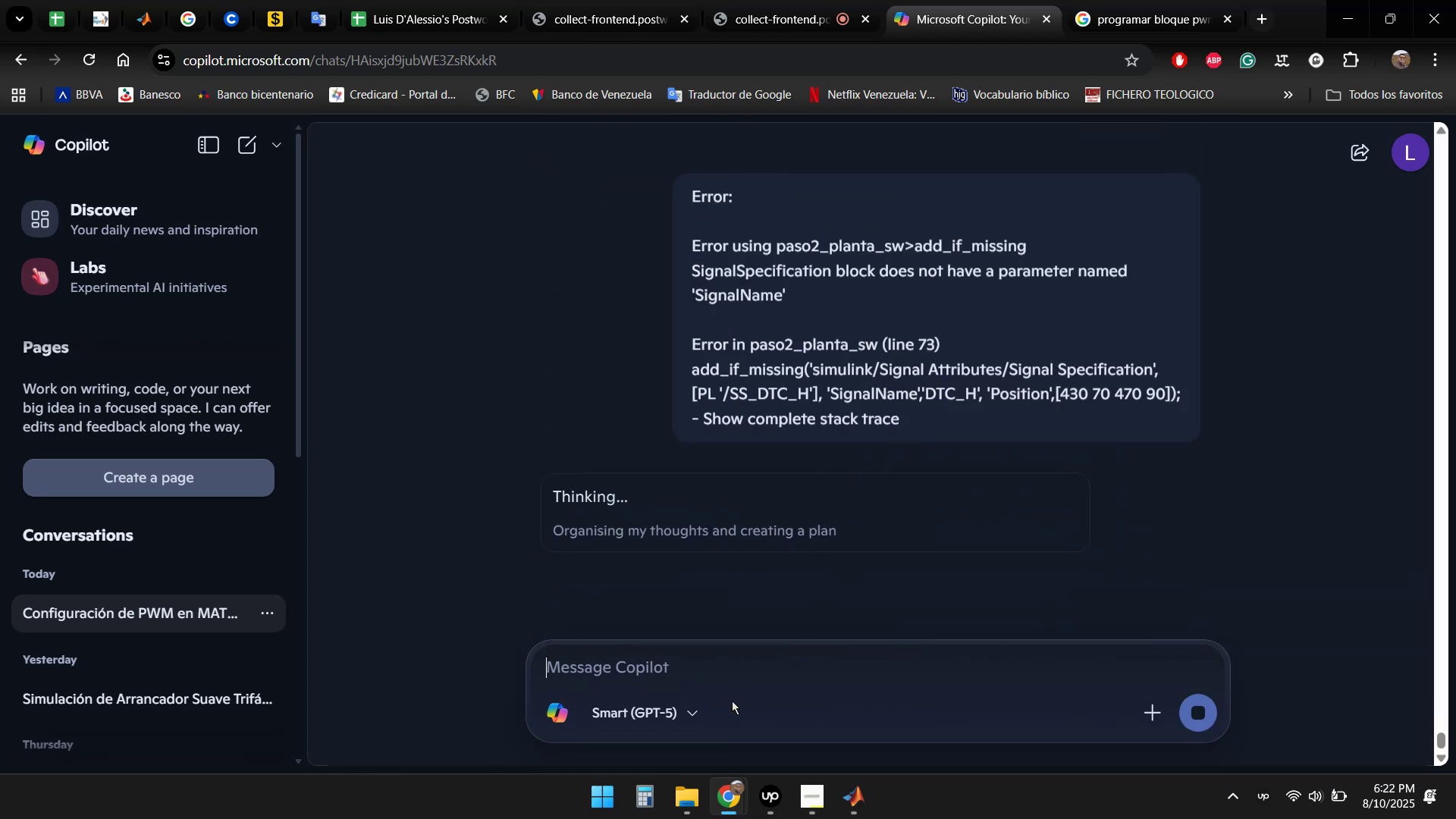 
left_click([736, 794])
 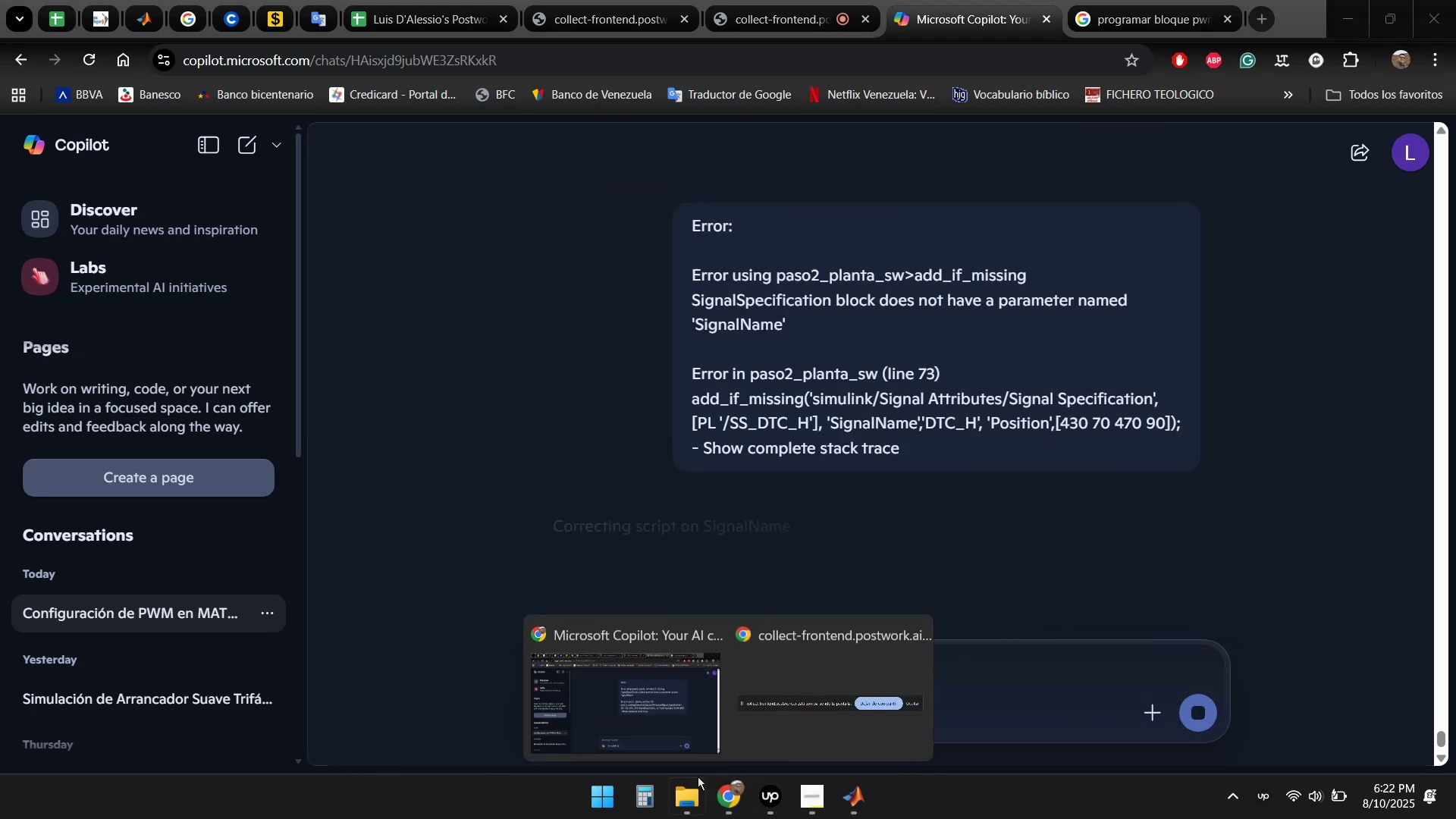 
left_click([600, 701])
 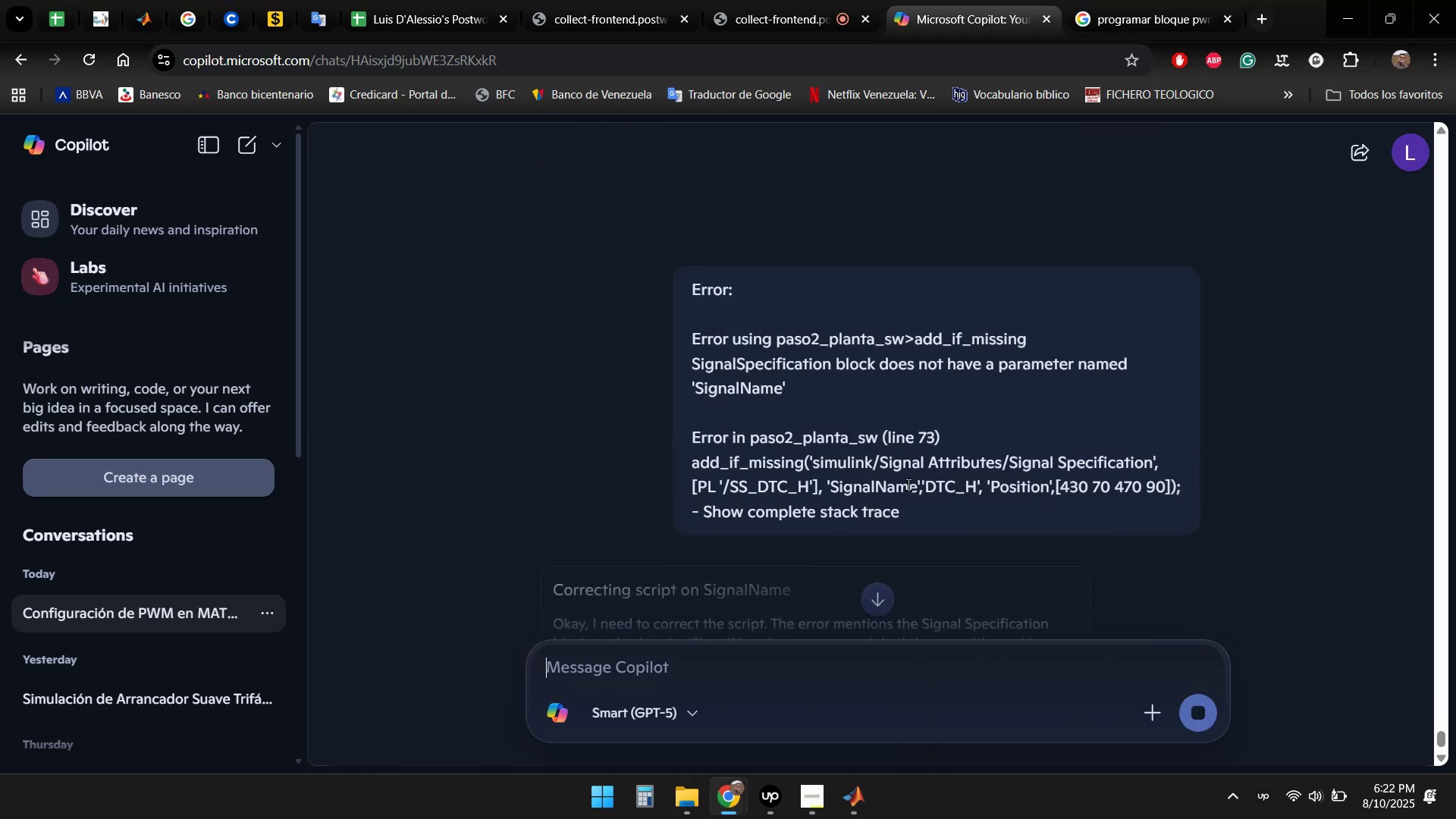 
left_click([849, 800])
 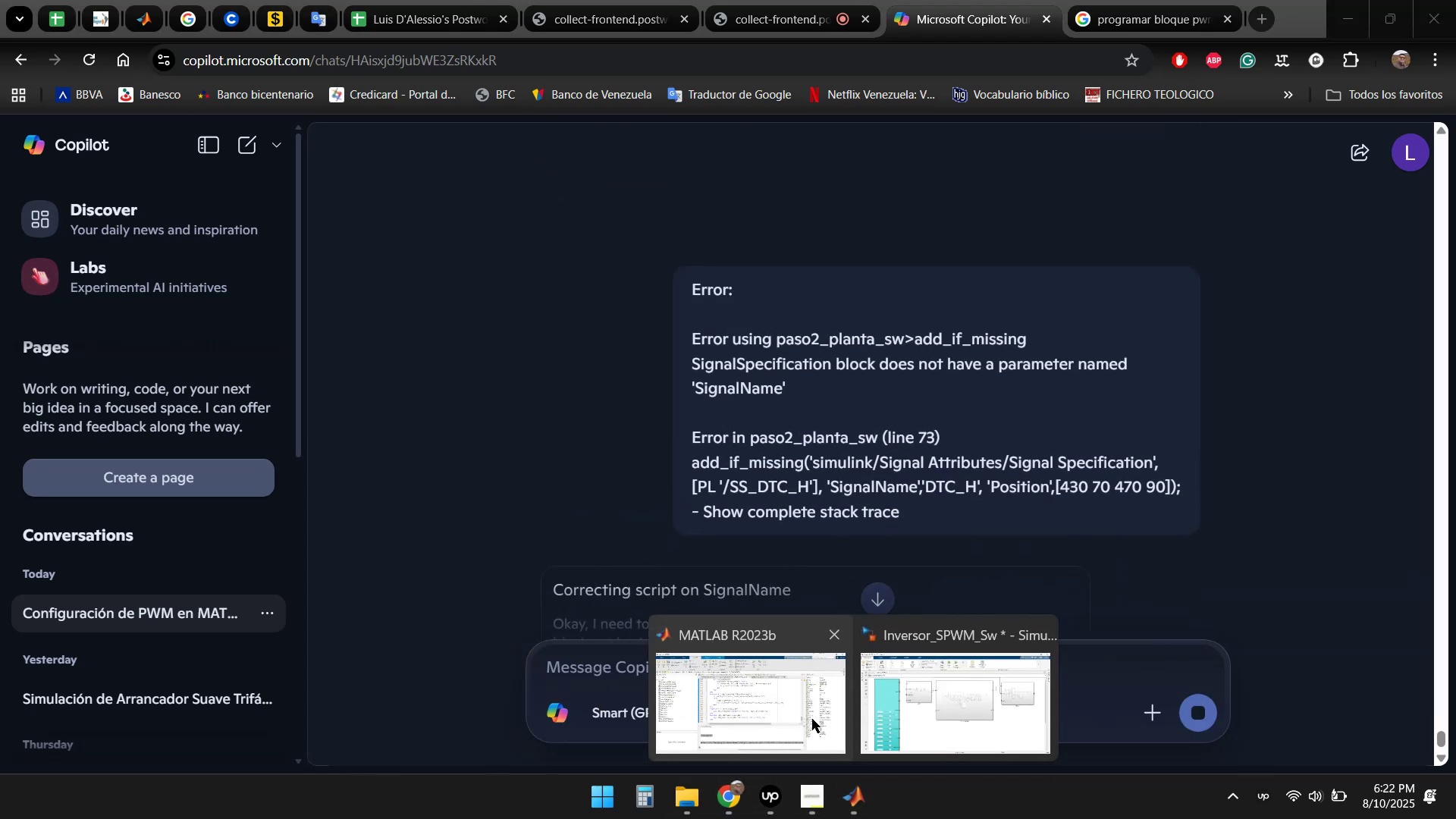 
left_click([902, 698])
 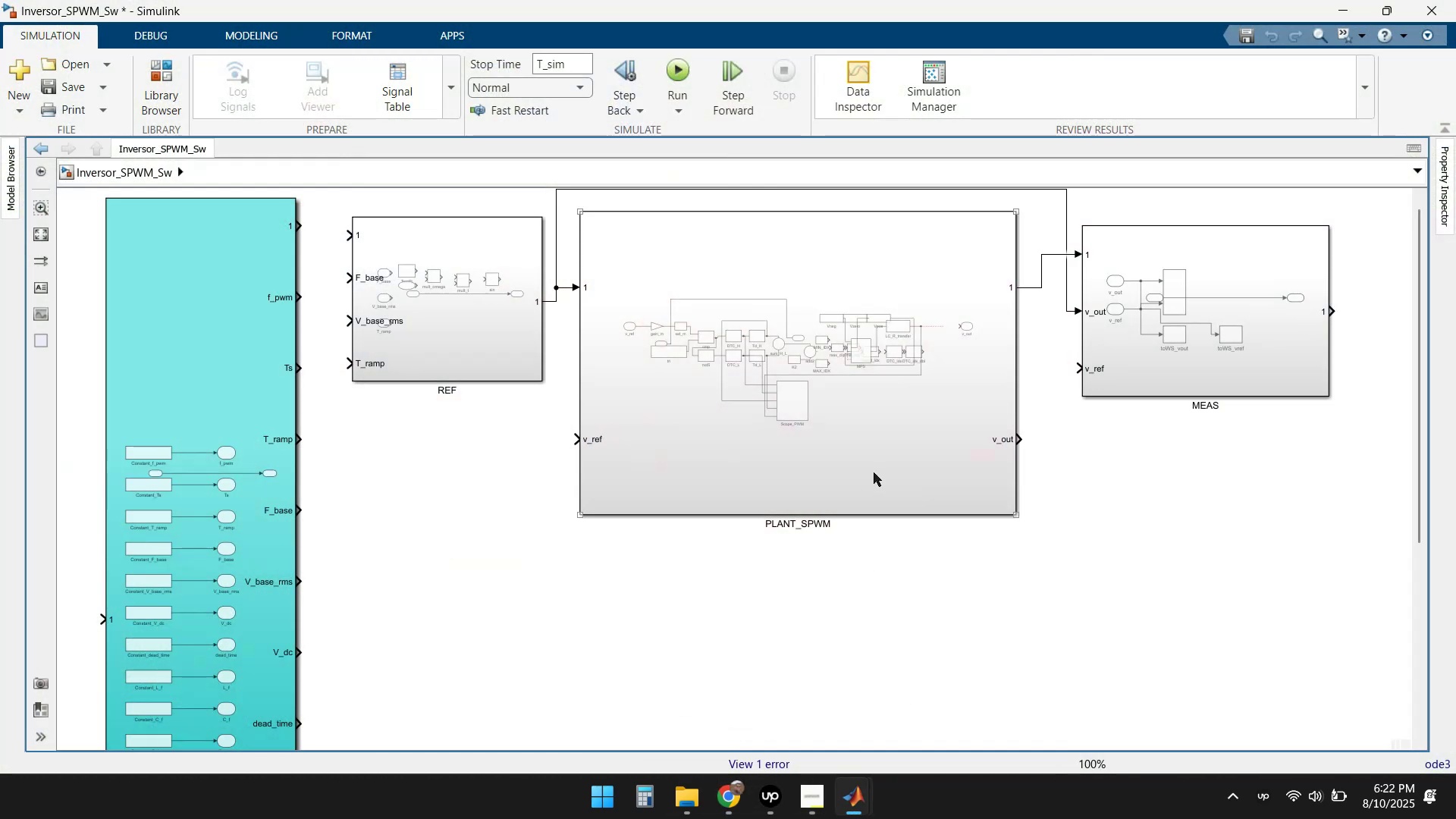 
double_click([876, 457])
 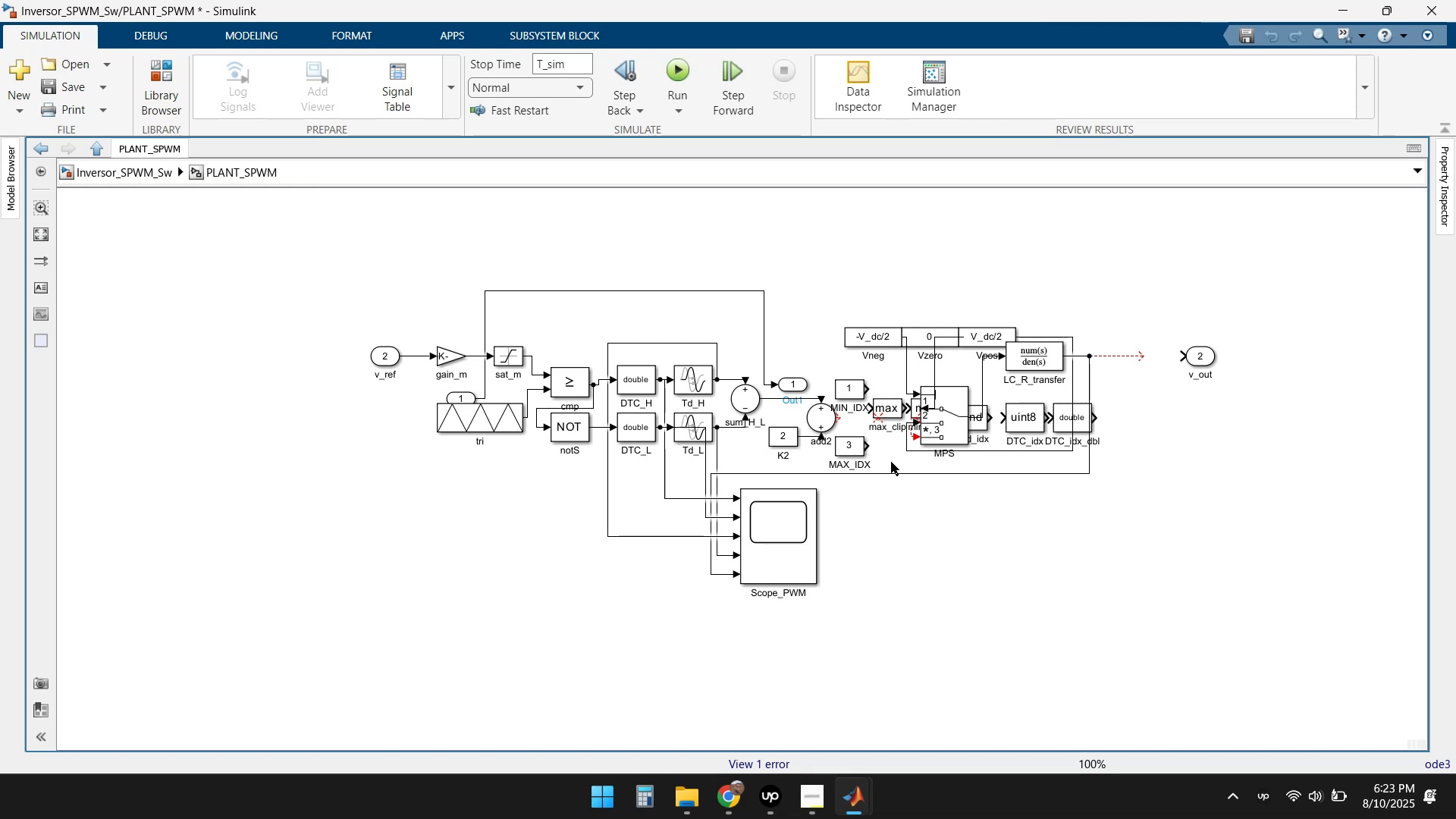 
scroll: coordinate [909, 476], scroll_direction: up, amount: 3.0
 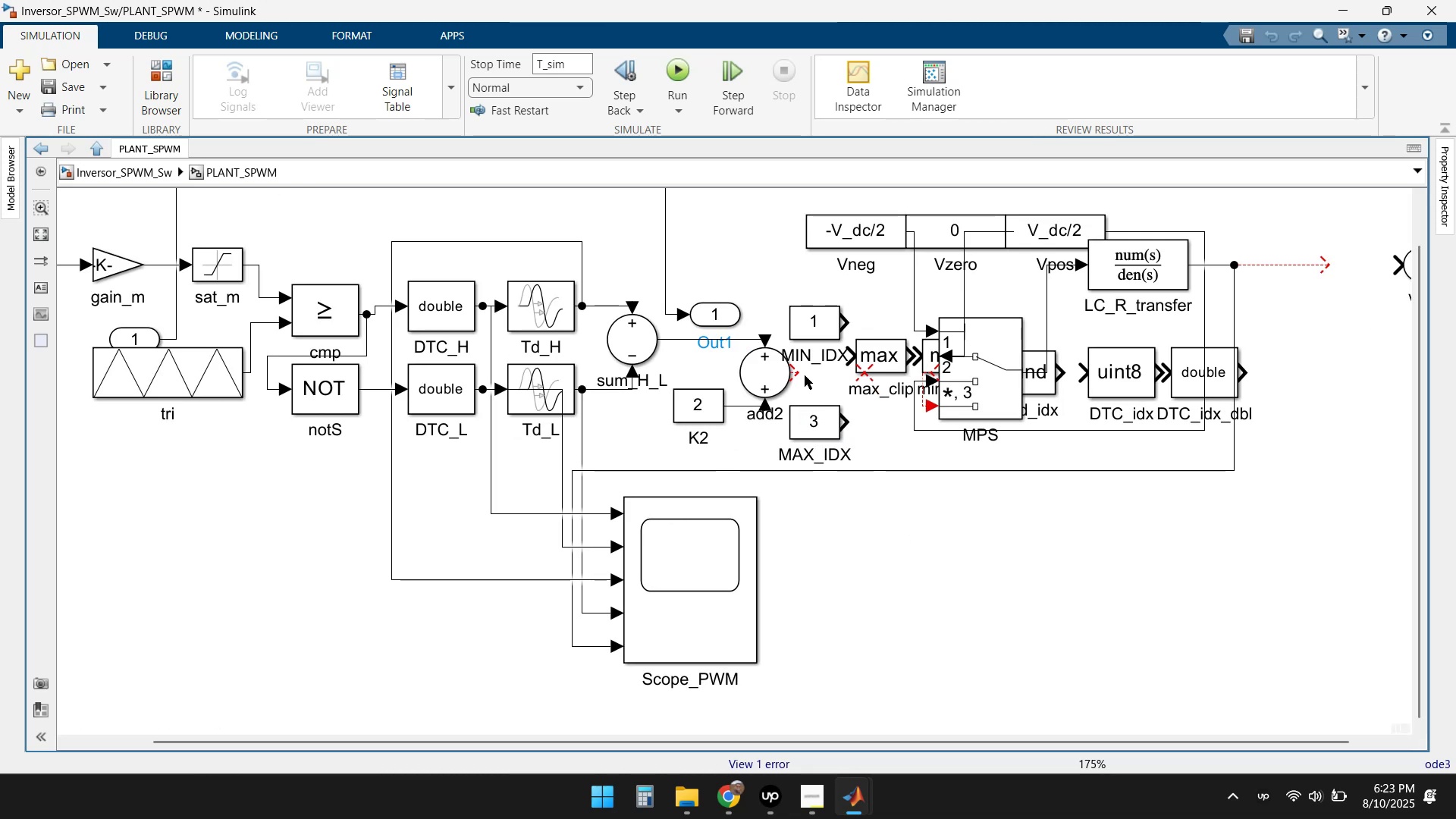 
wait(8.04)
 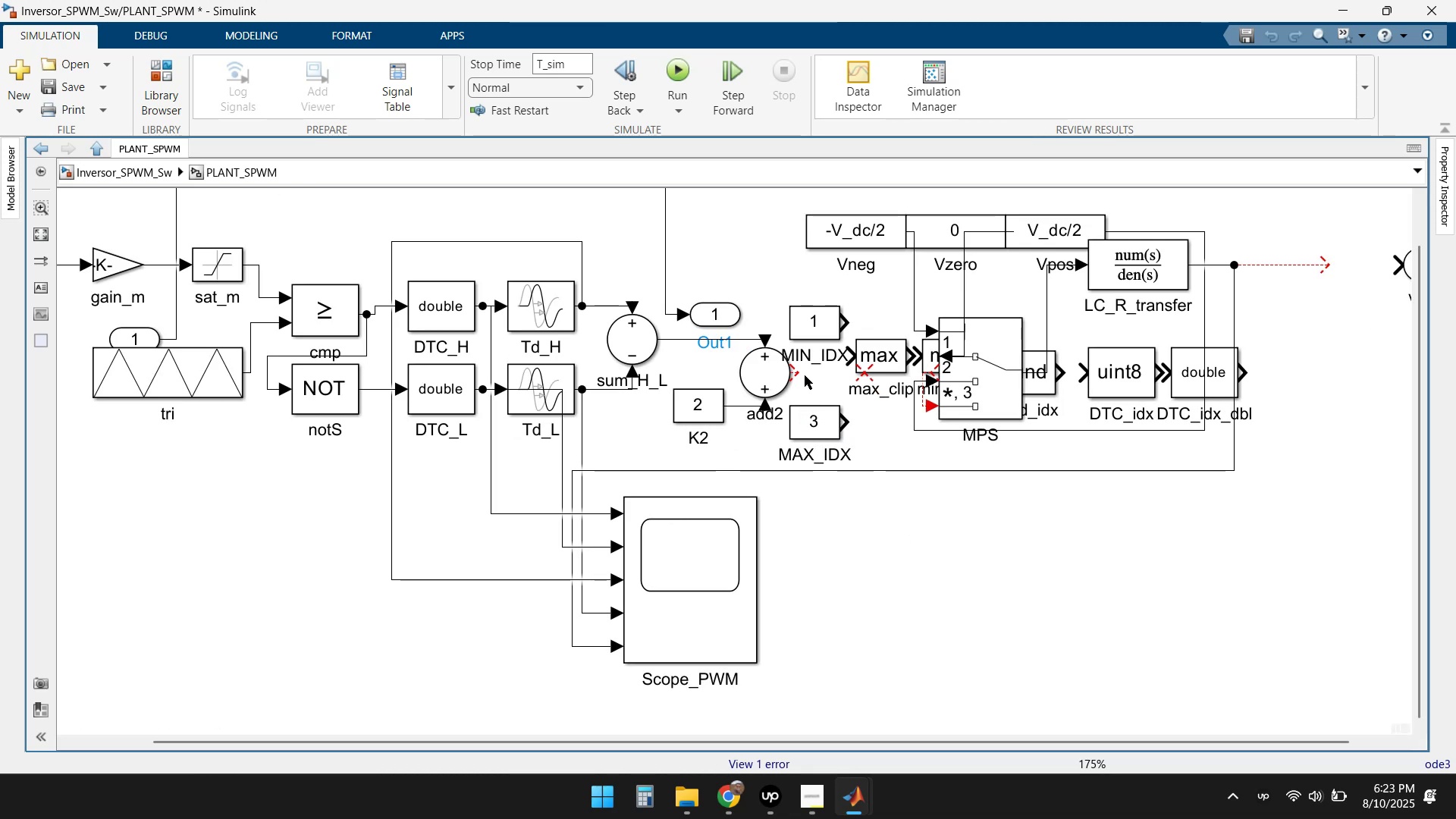 
scroll: coordinate [920, 517], scroll_direction: down, amount: 1.0
 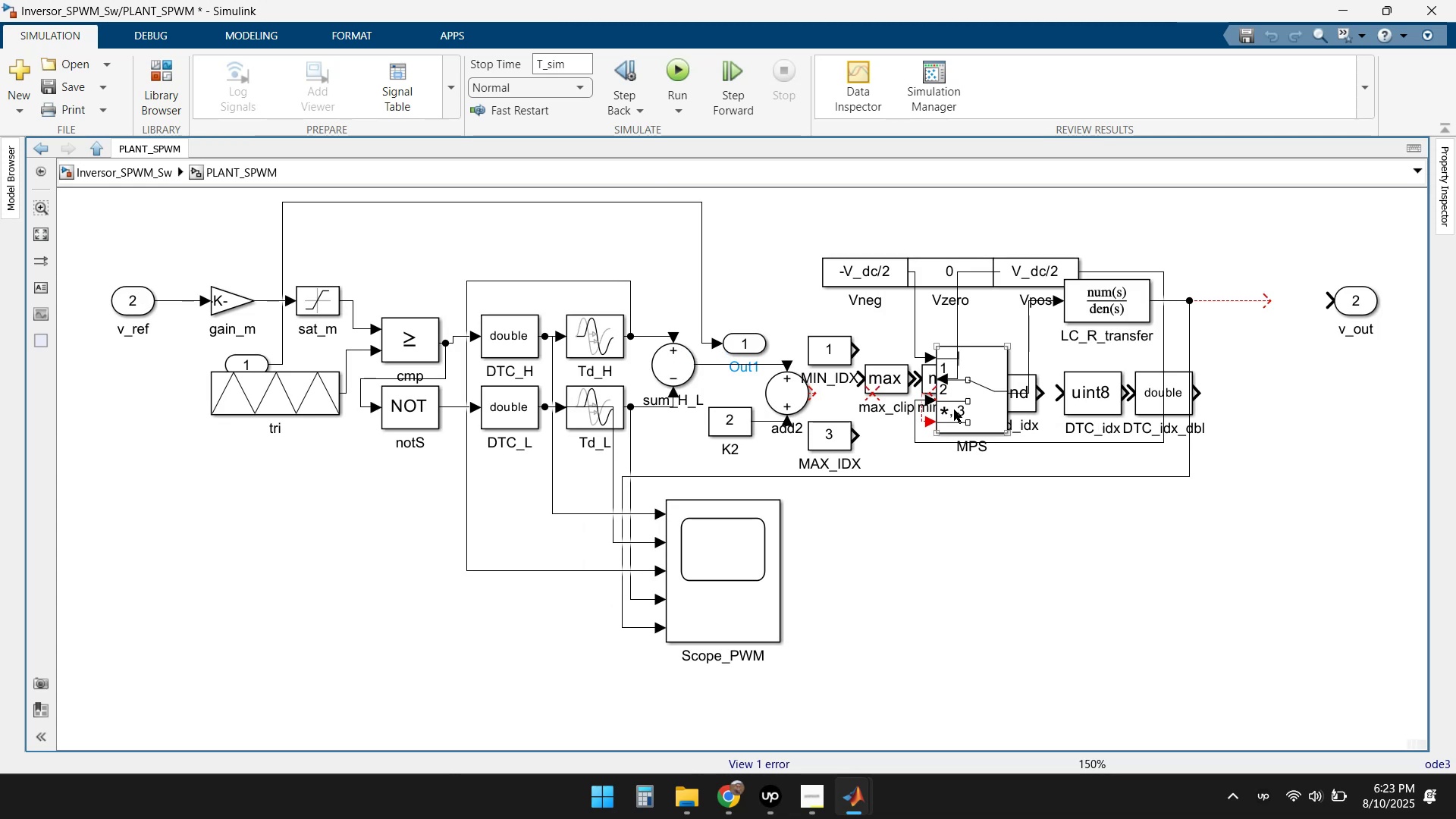 
scroll: coordinate [972, 402], scroll_direction: up, amount: 2.0
 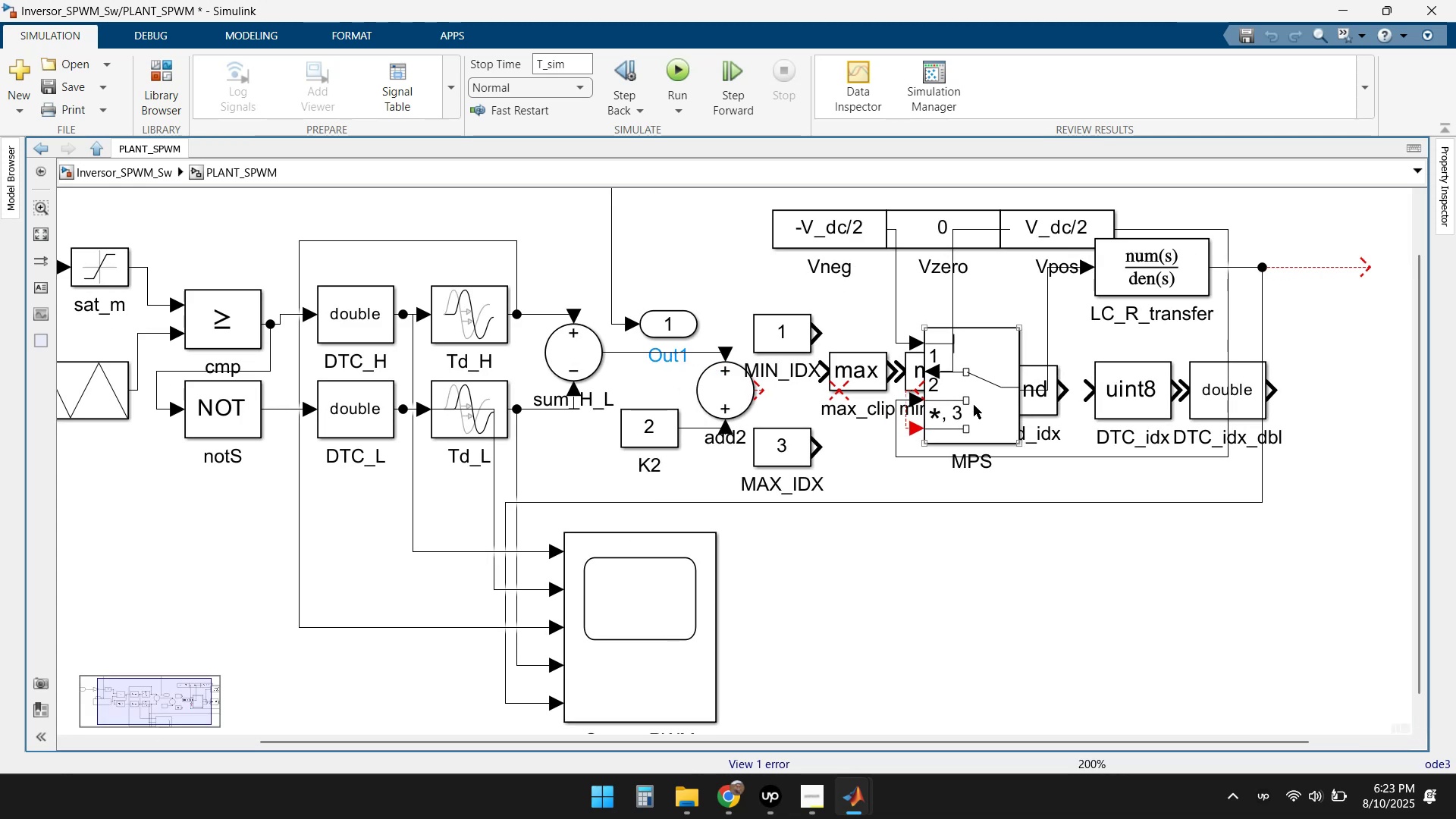 
left_click_drag(start_coordinate=[984, 416], to_coordinate=[1035, 566])
 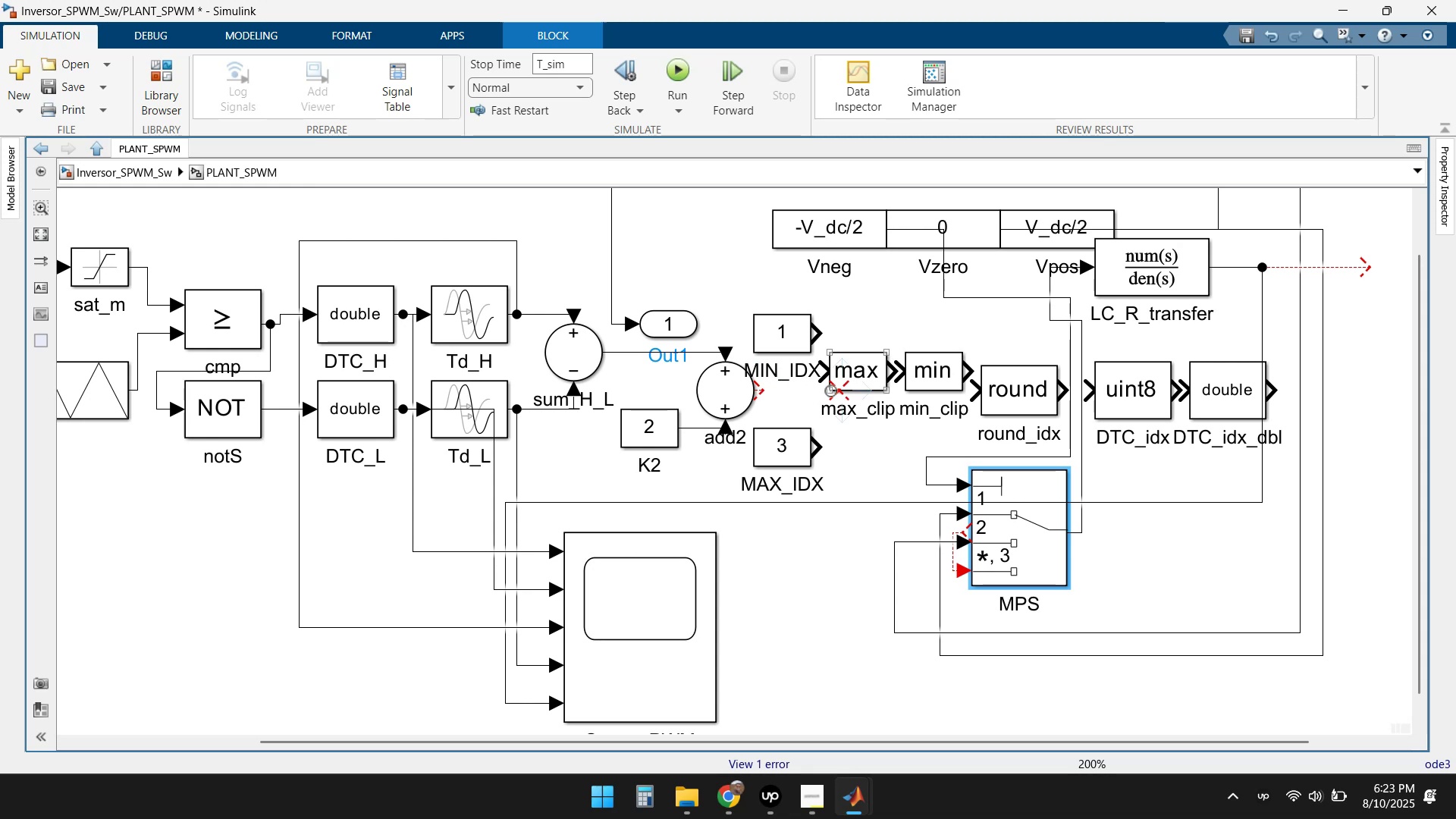 
wait(5.58)
 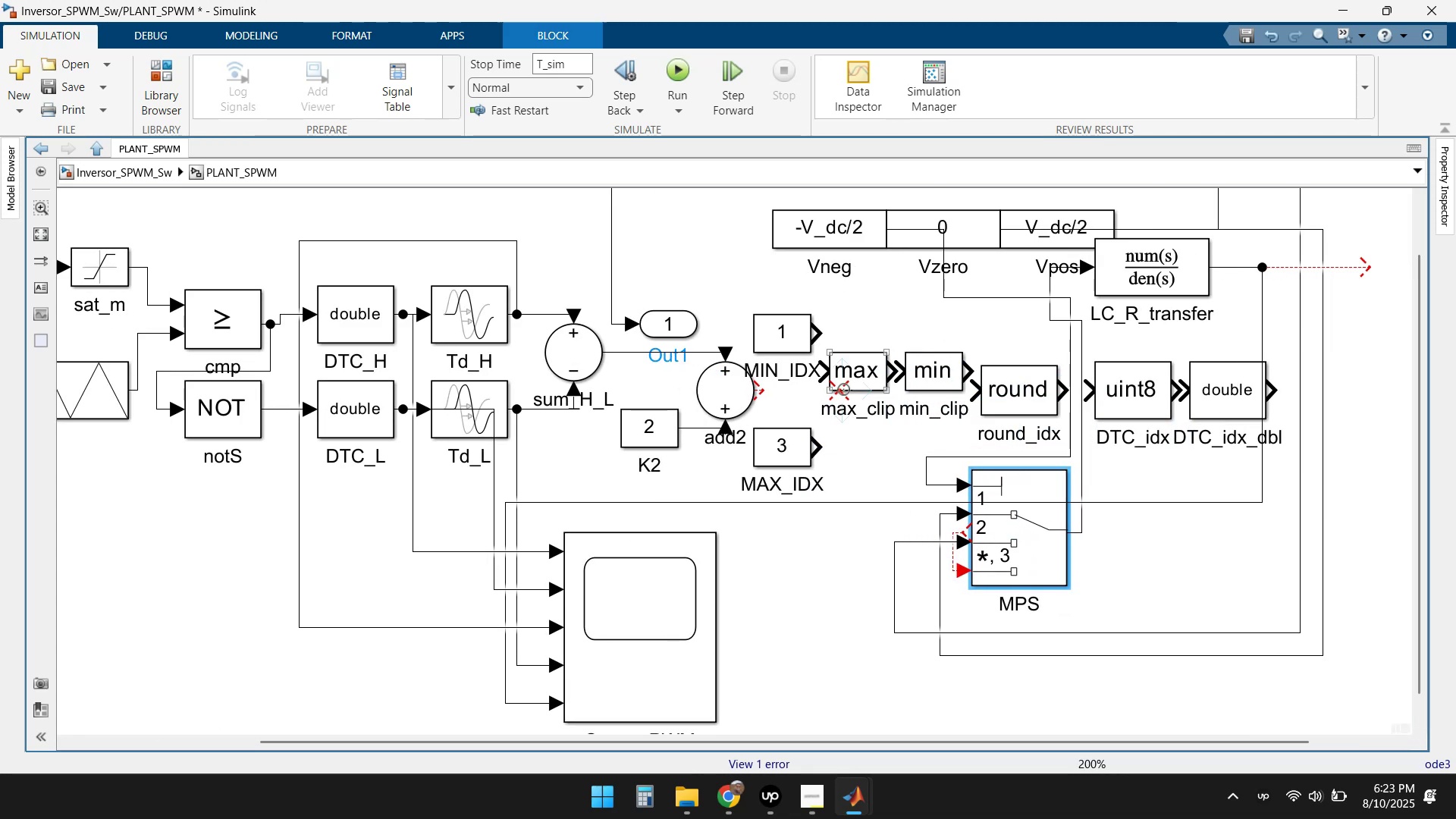 
left_click([844, 395])
 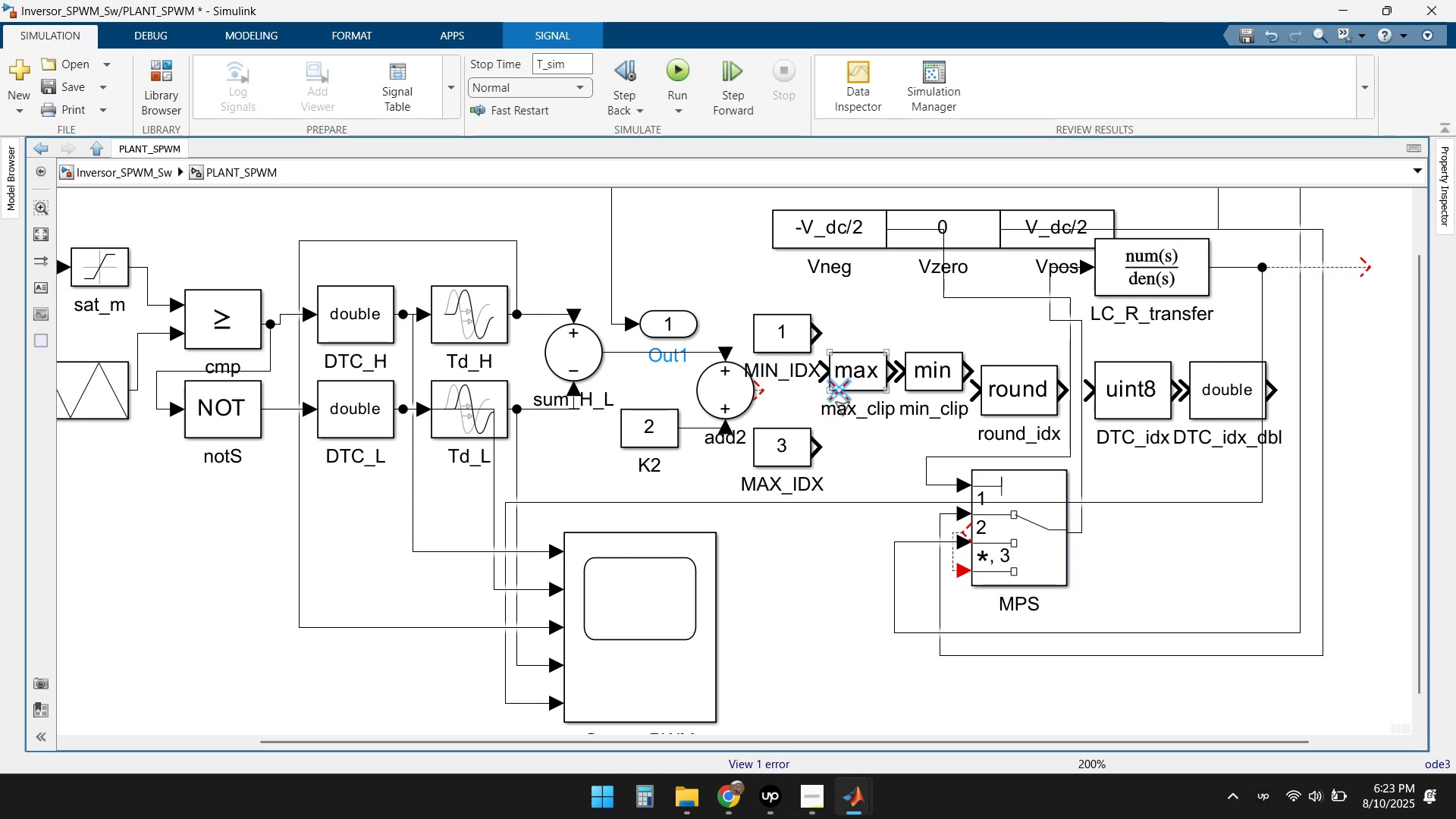 
left_click_drag(start_coordinate=[840, 392], to_coordinate=[812, 418])
 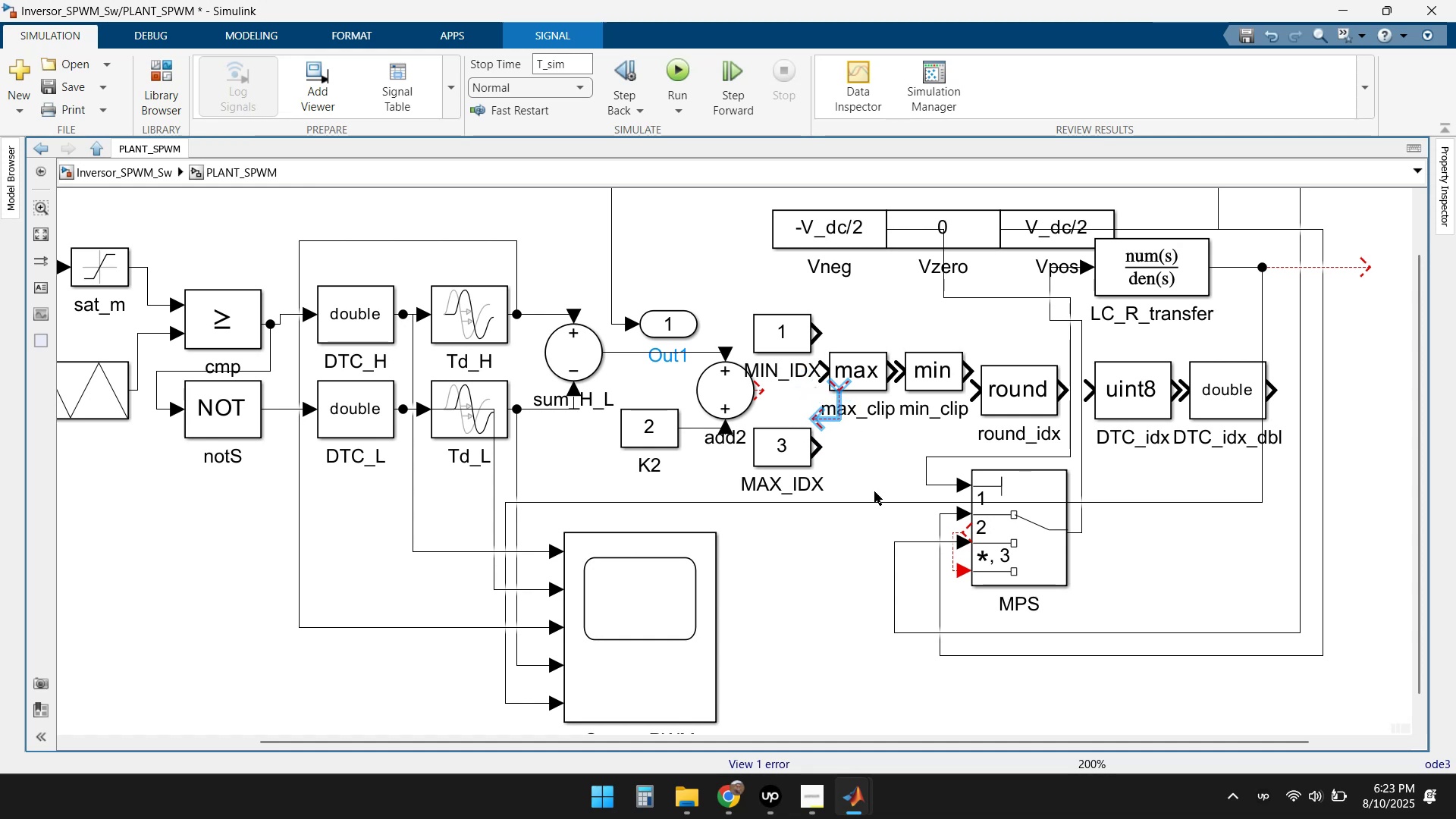 
key(Control+Z)
 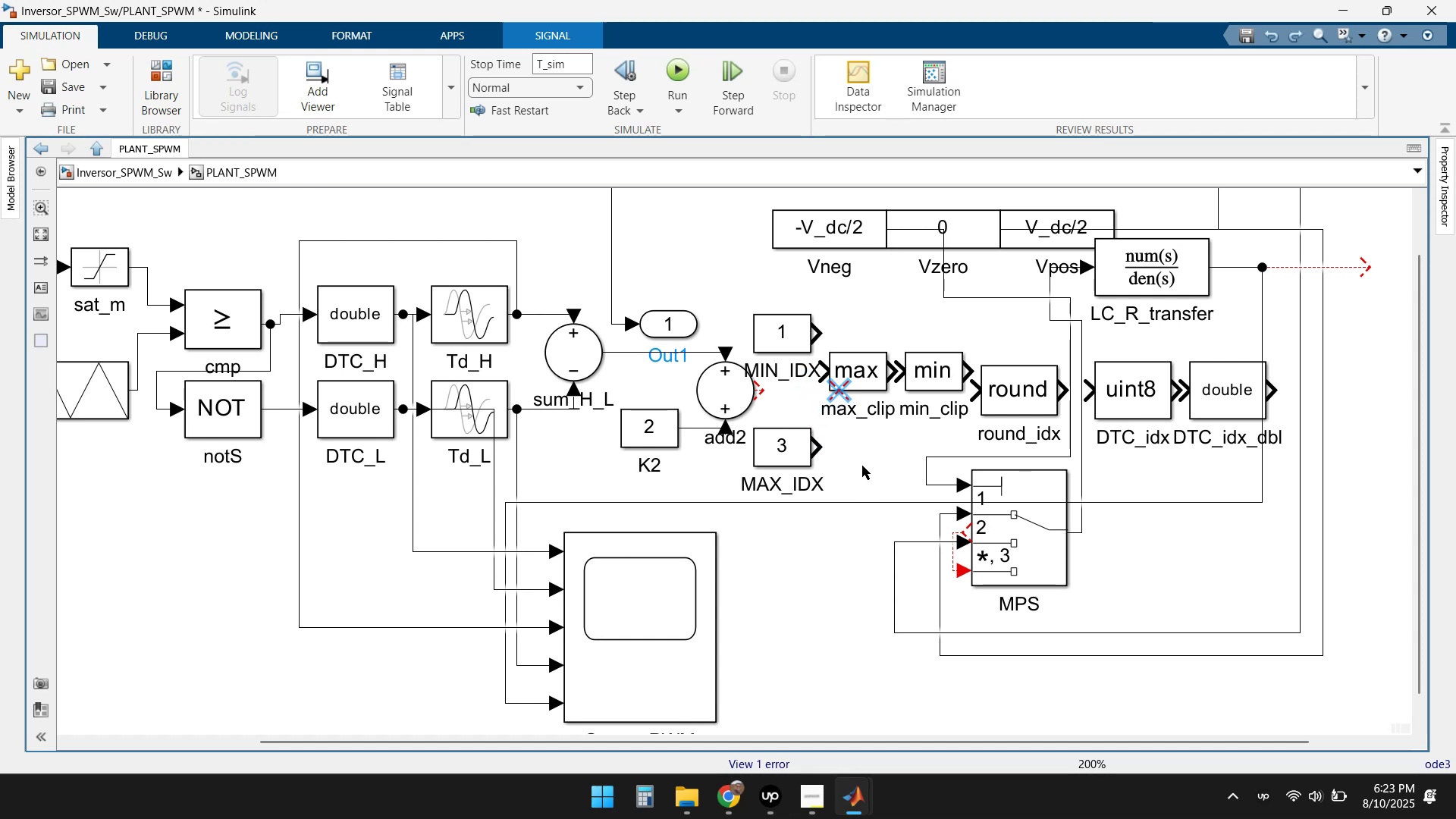 
key(Delete)
 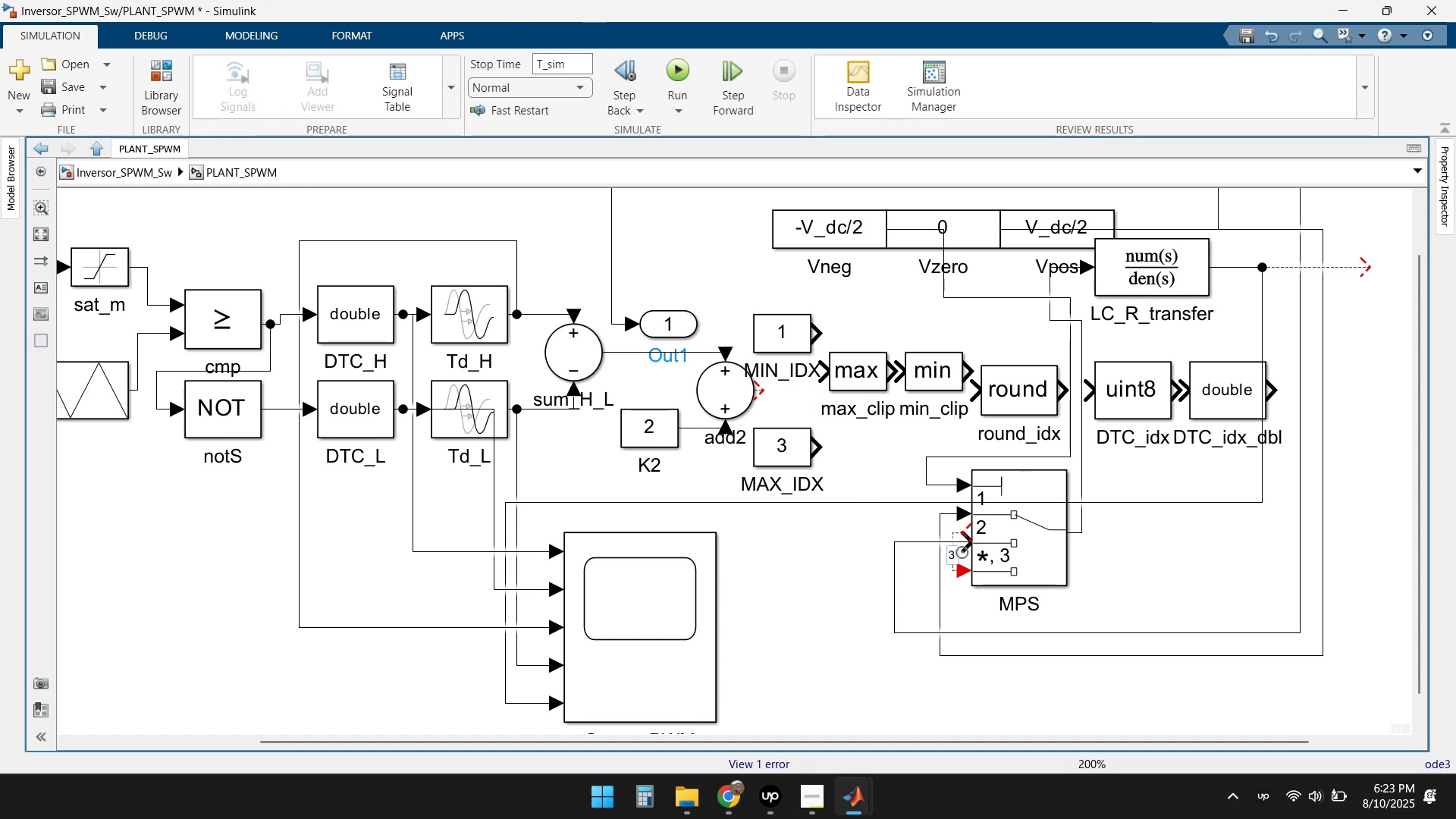 
left_click([952, 558])
 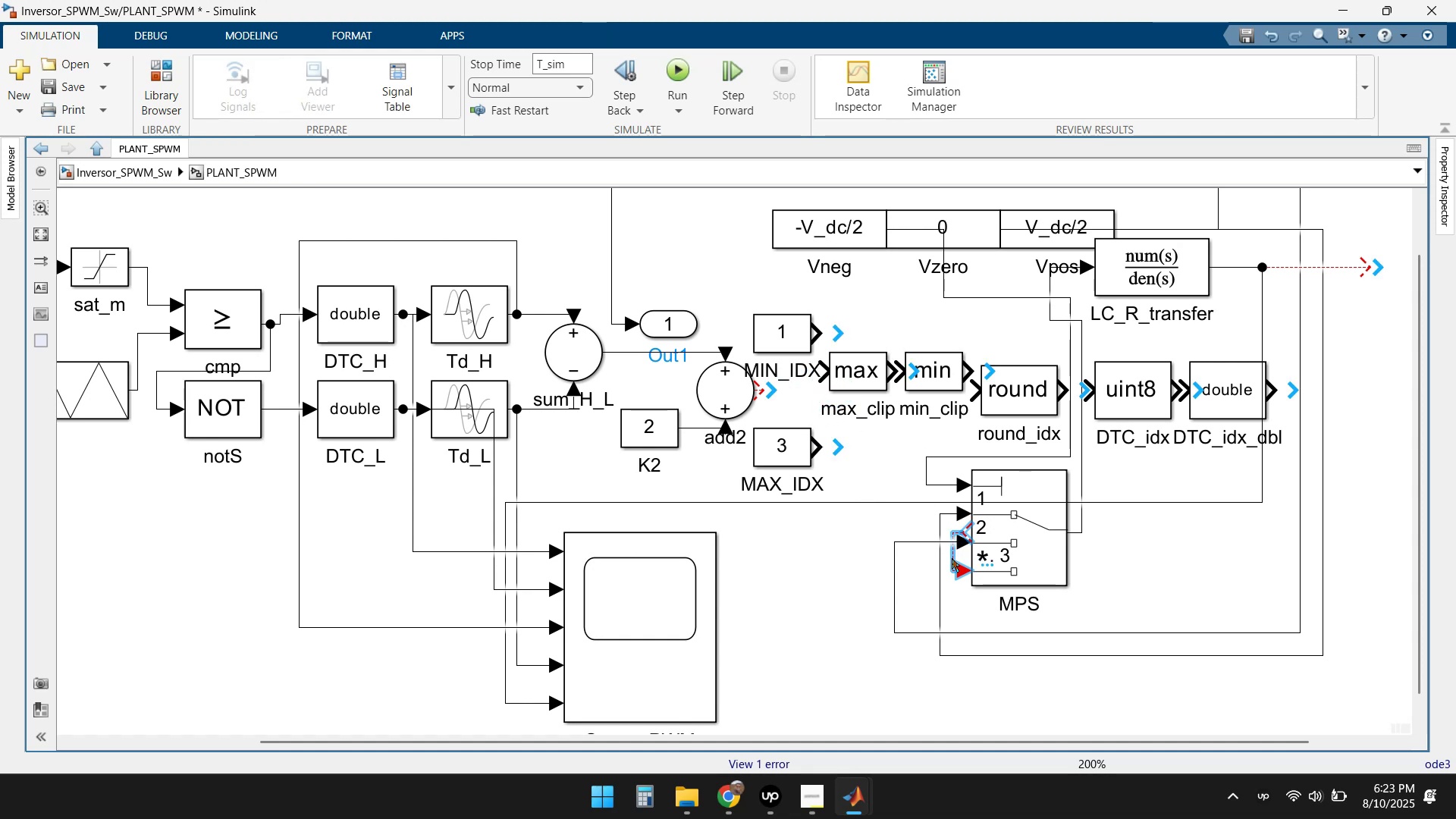 
key(Delete)
 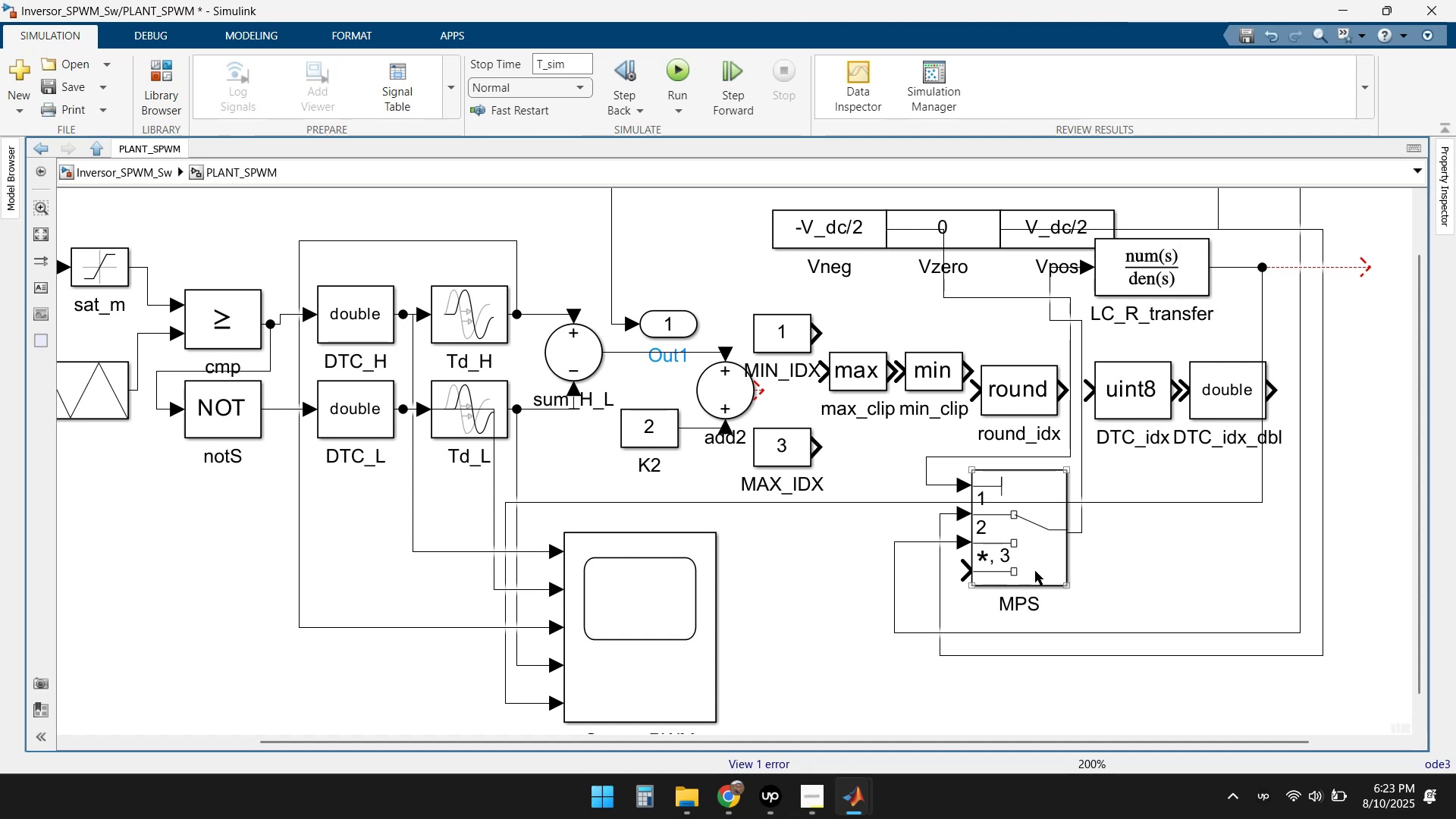 
wait(8.23)
 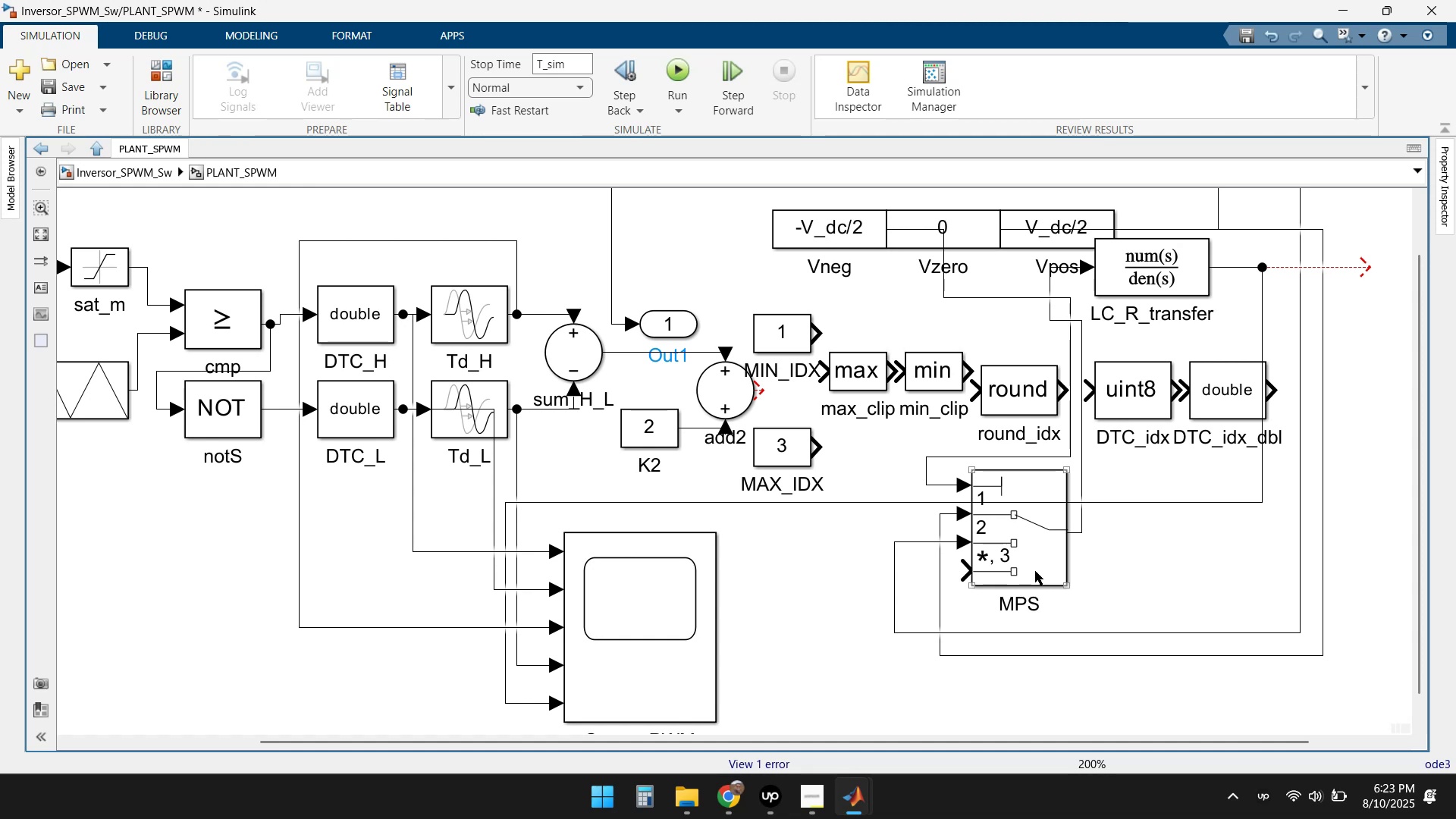 
left_click([249, 177])
 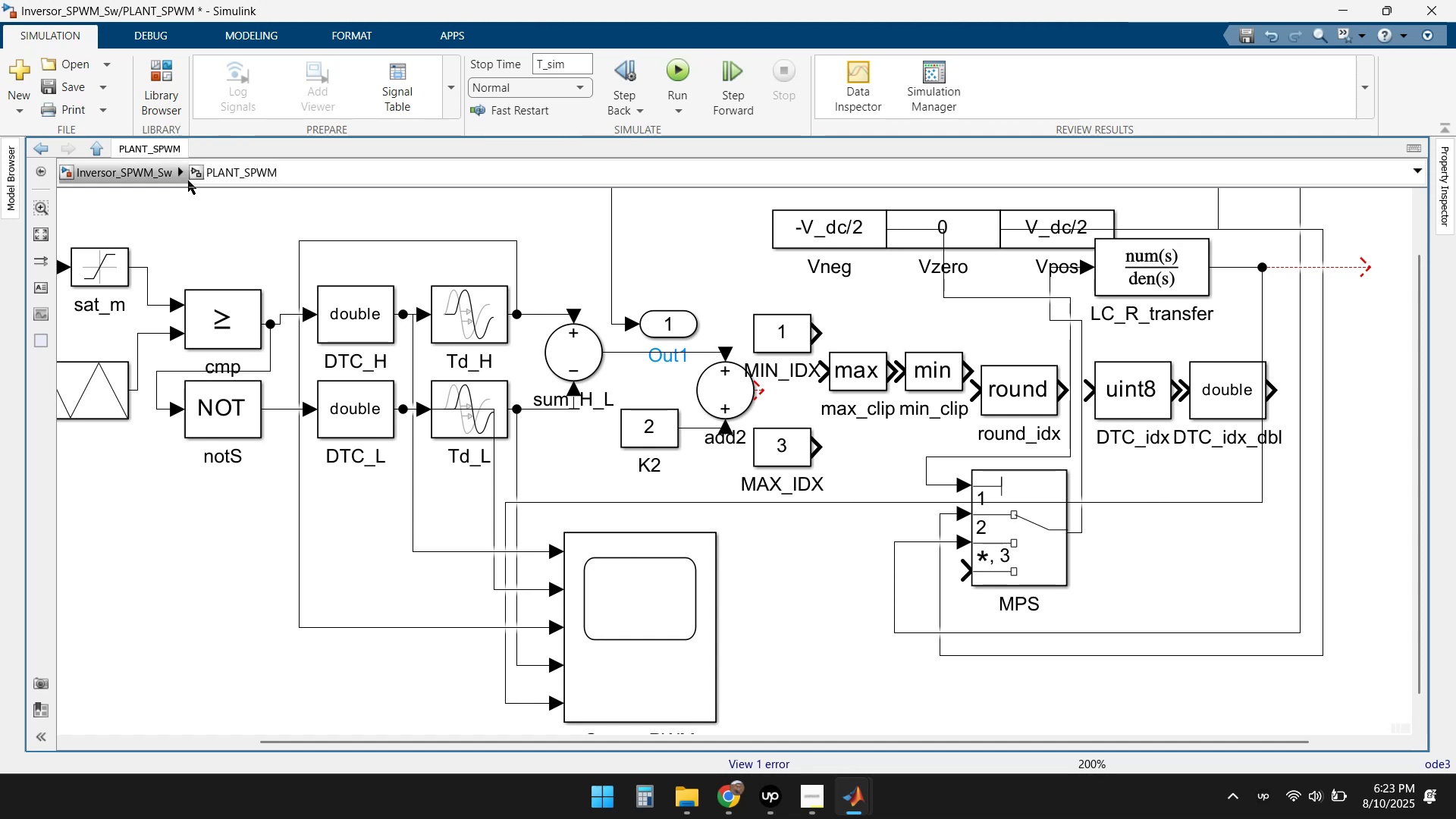 
left_click([127, 180])
 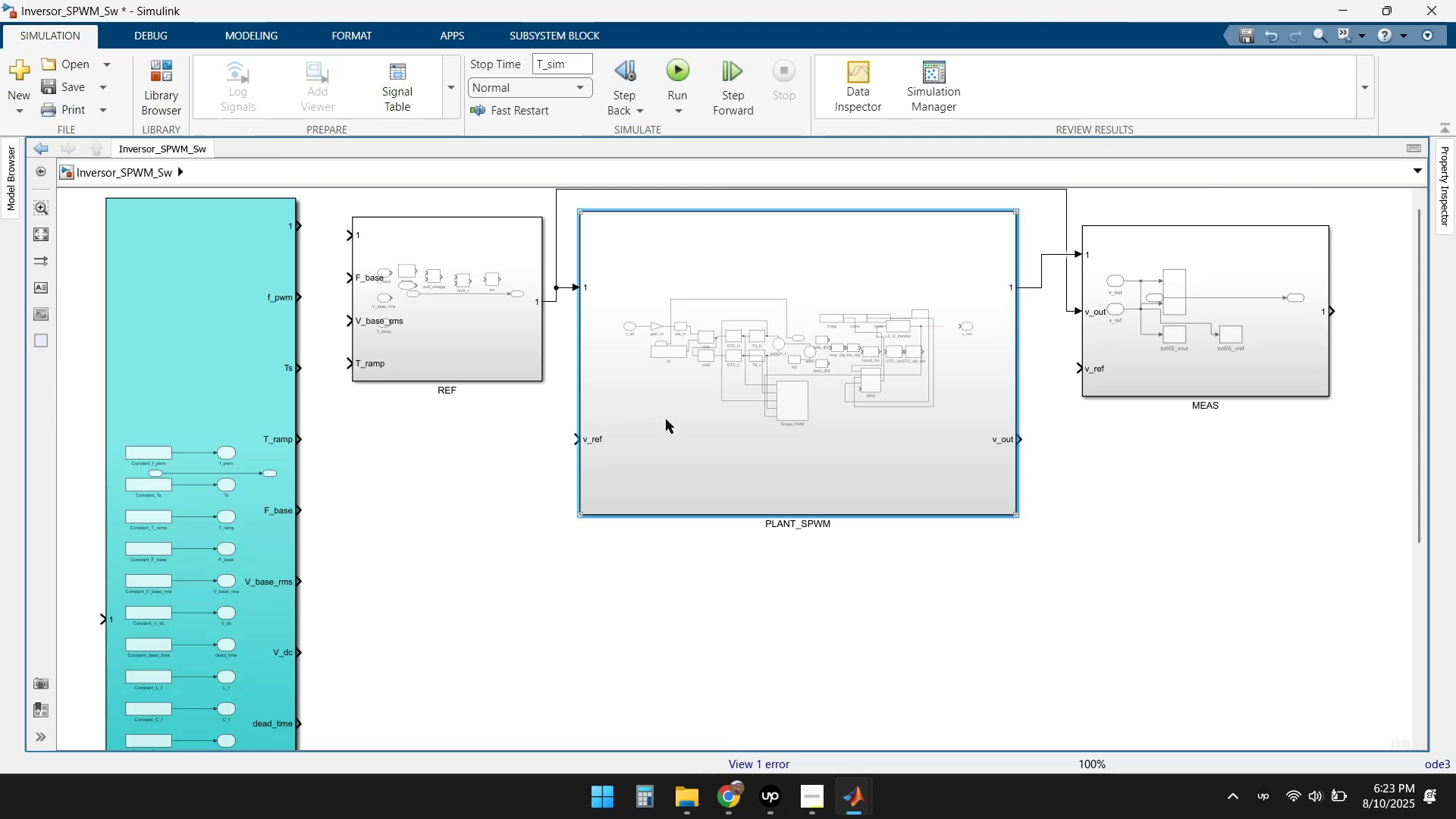 
left_click([968, 566])
 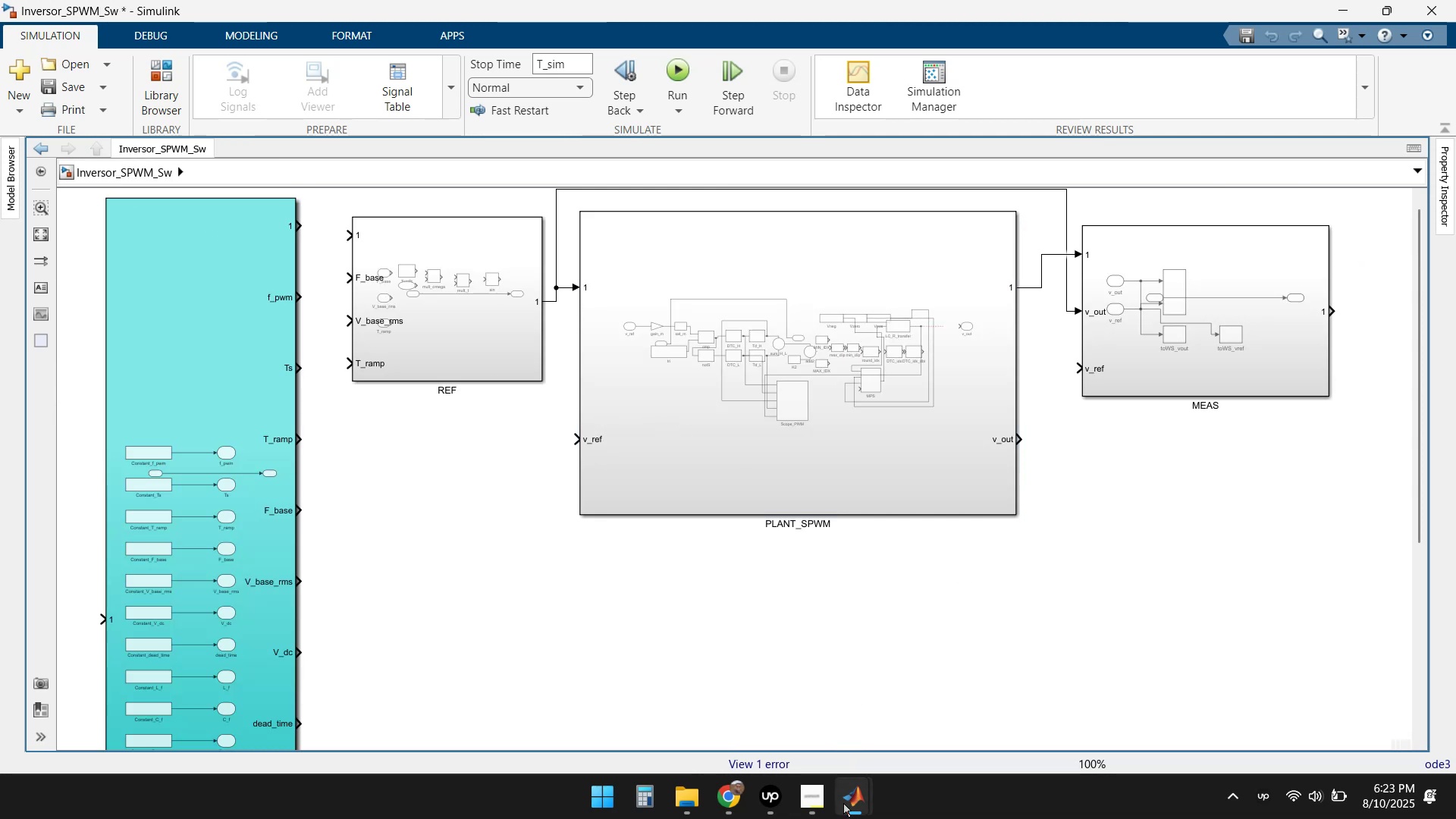 
left_click([724, 794])
 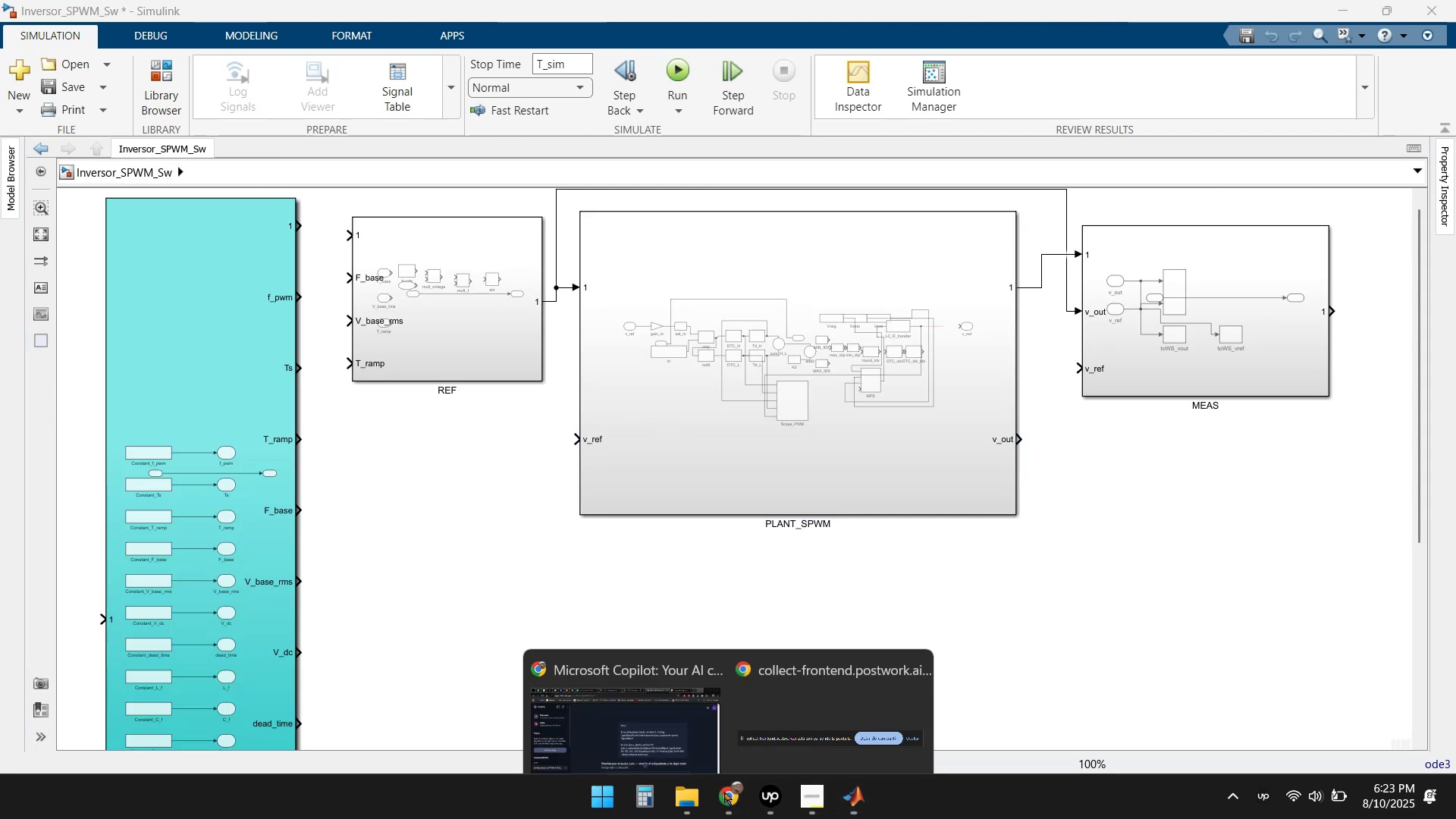 
left_click([598, 688])
 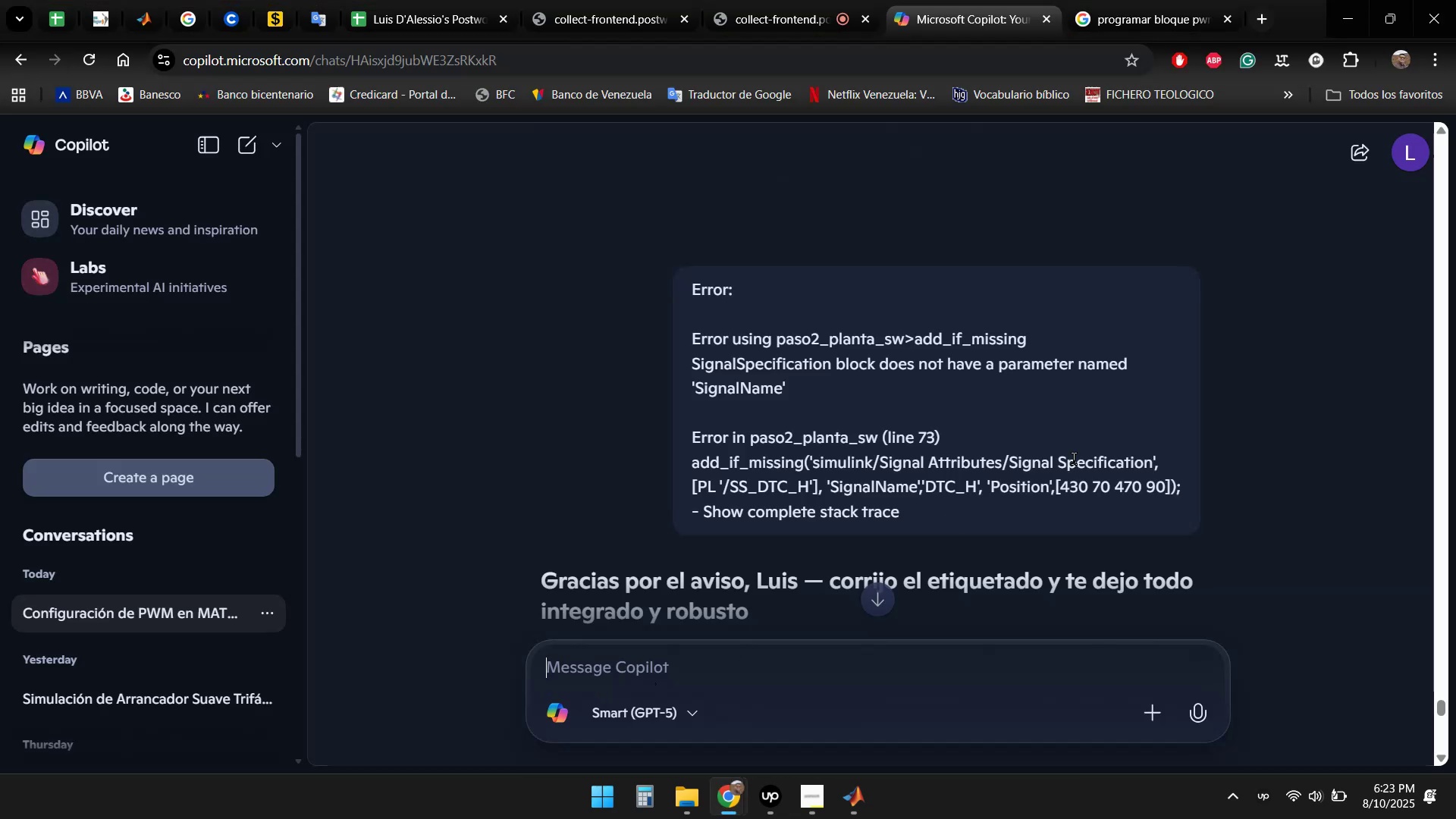 
scroll: coordinate [1237, 413], scroll_direction: down, amount: 6.0
 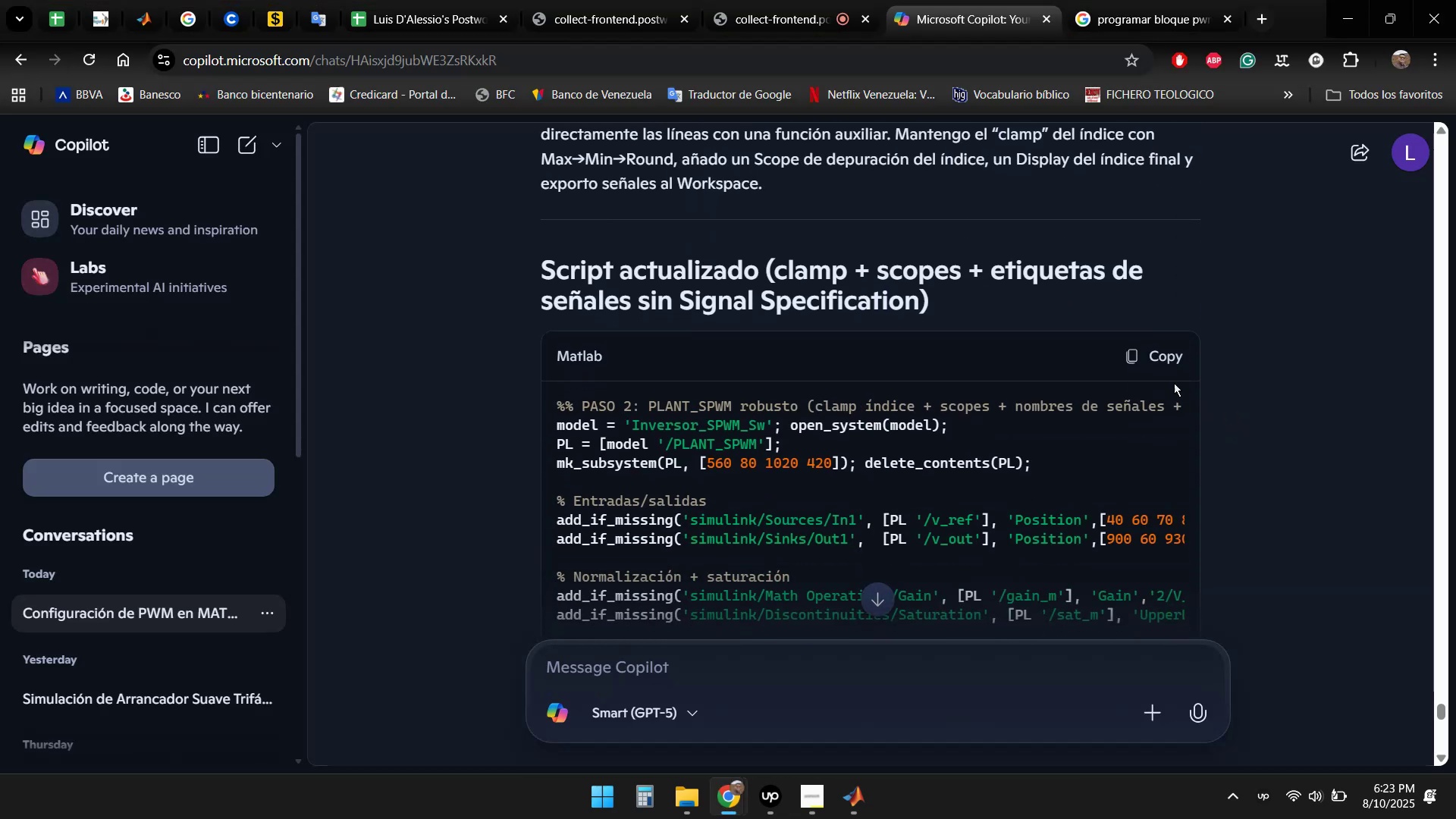 
left_click([1142, 356])
 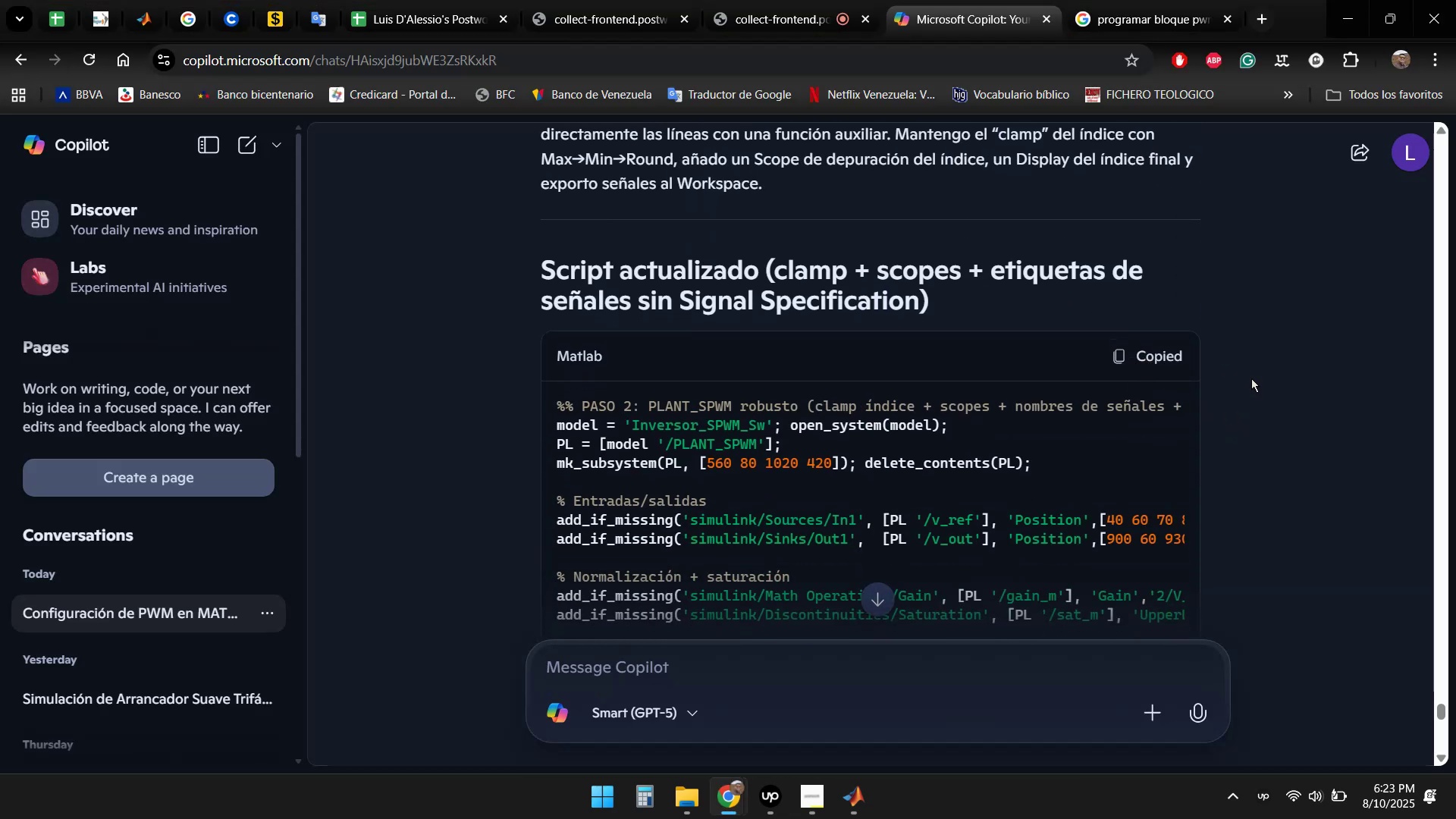 
scroll: coordinate [1011, 452], scroll_direction: down, amount: 54.0
 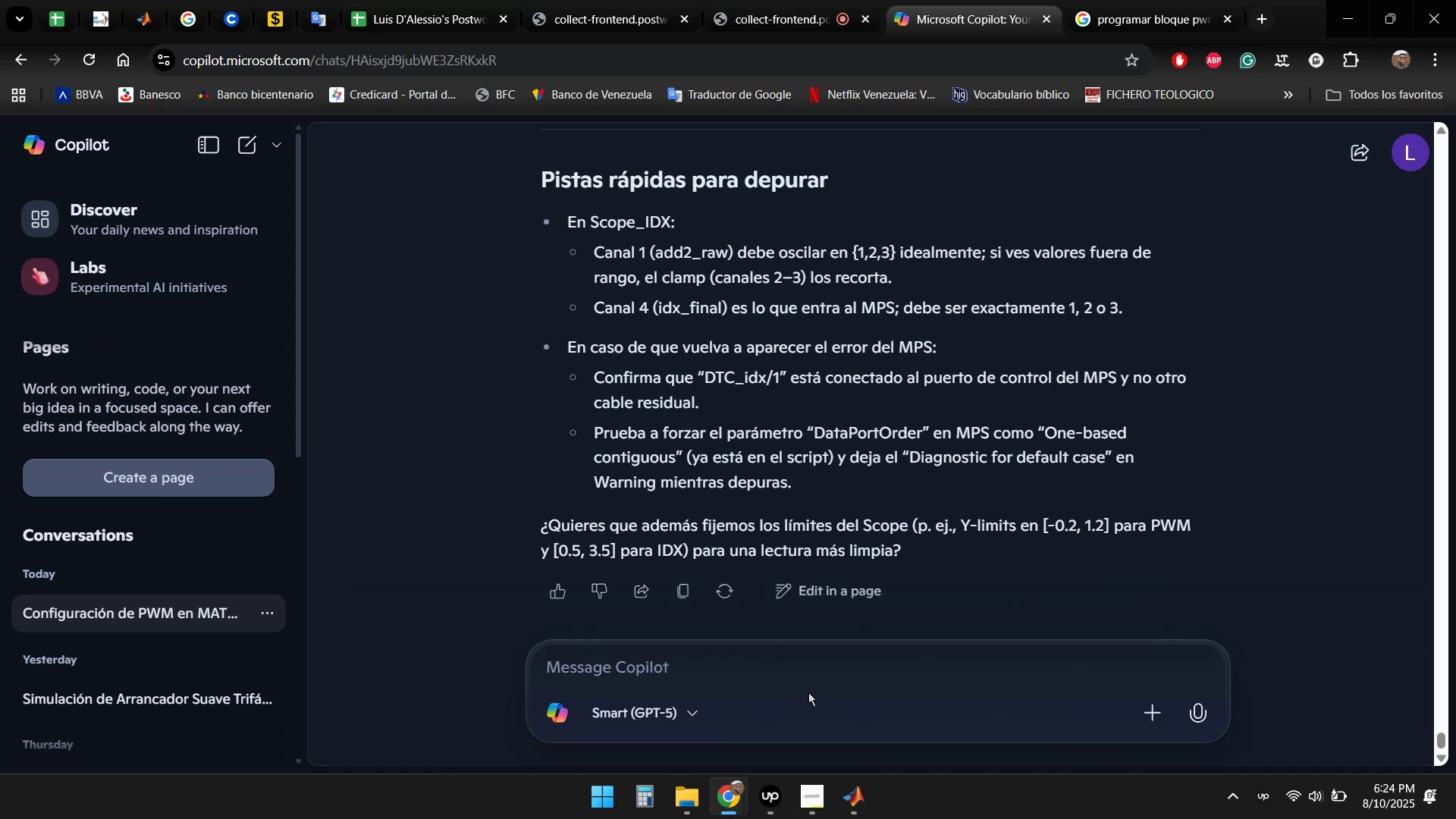 
wait(7.8)
 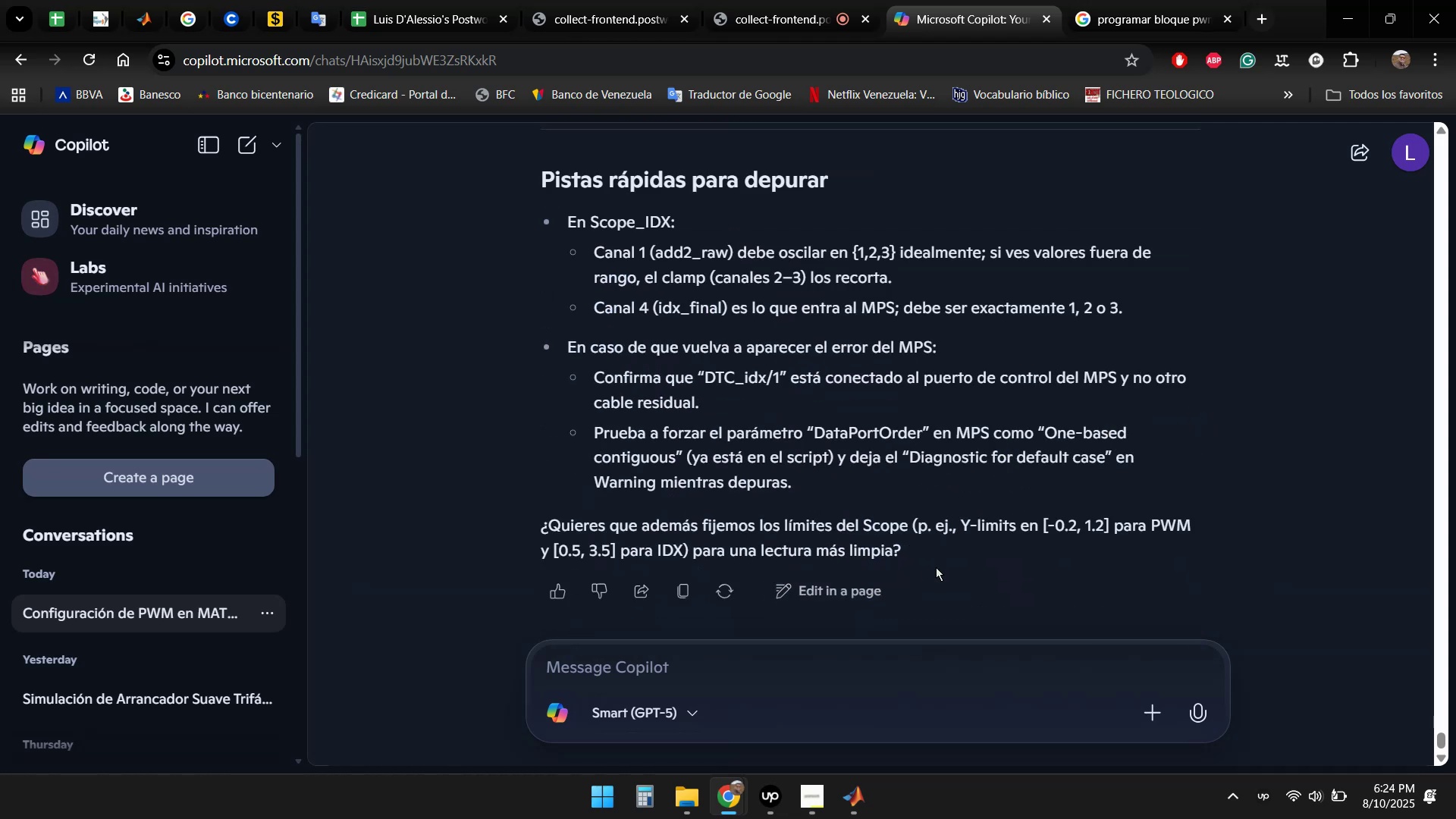 
left_click([862, 799])
 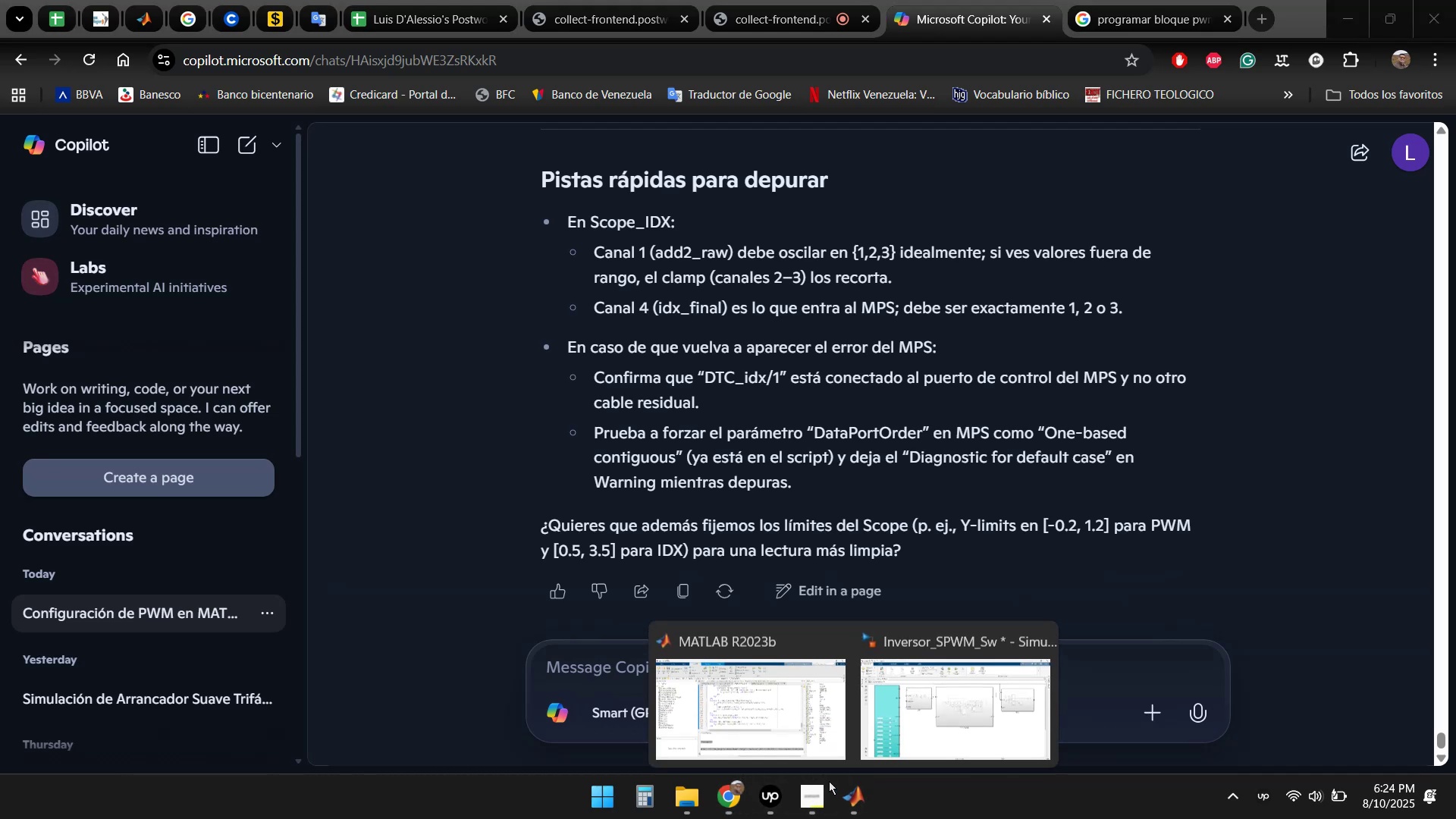 
left_click([780, 714])
 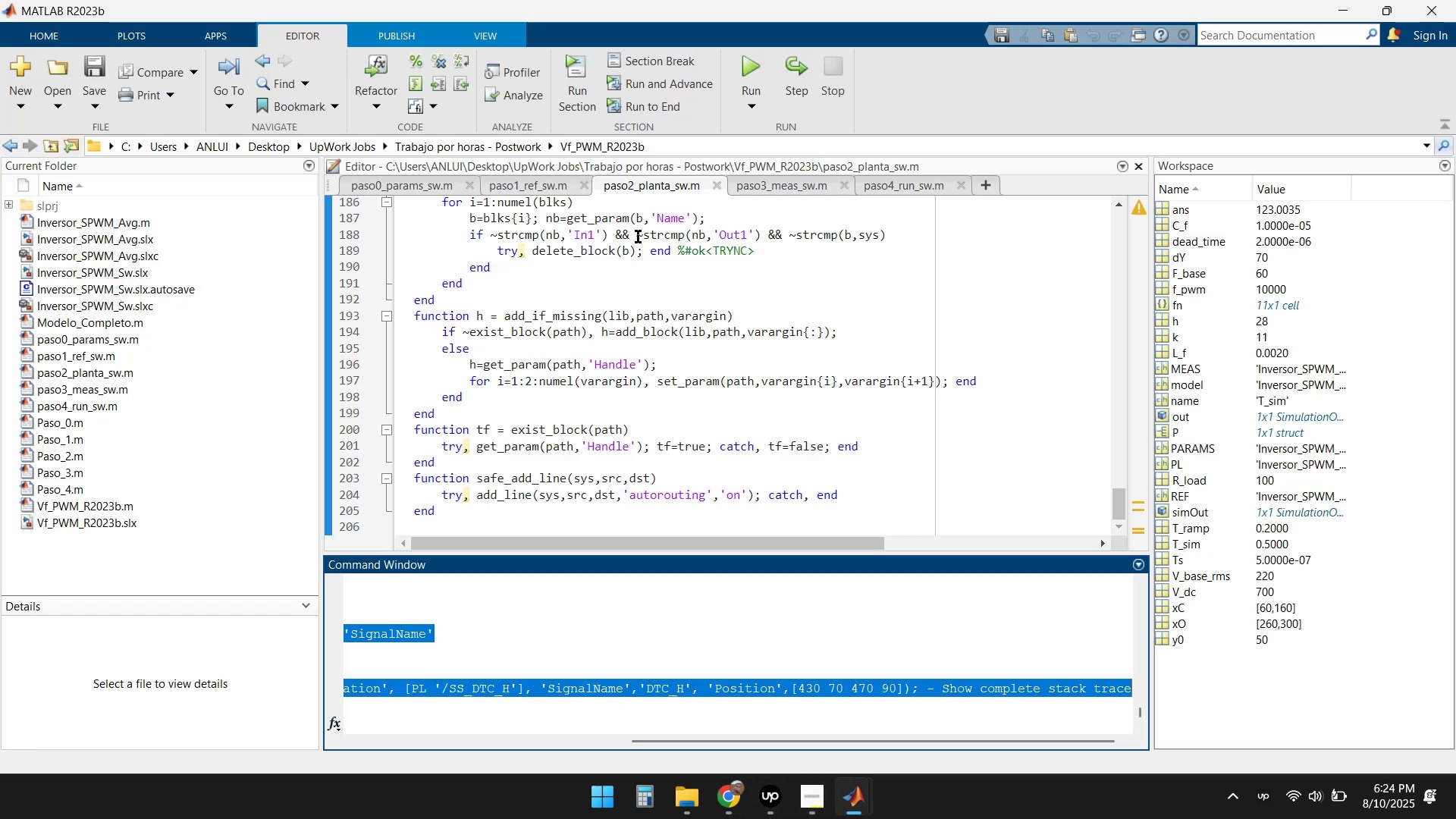 
scroll: coordinate [419, 476], scroll_direction: down, amount: 1.0
 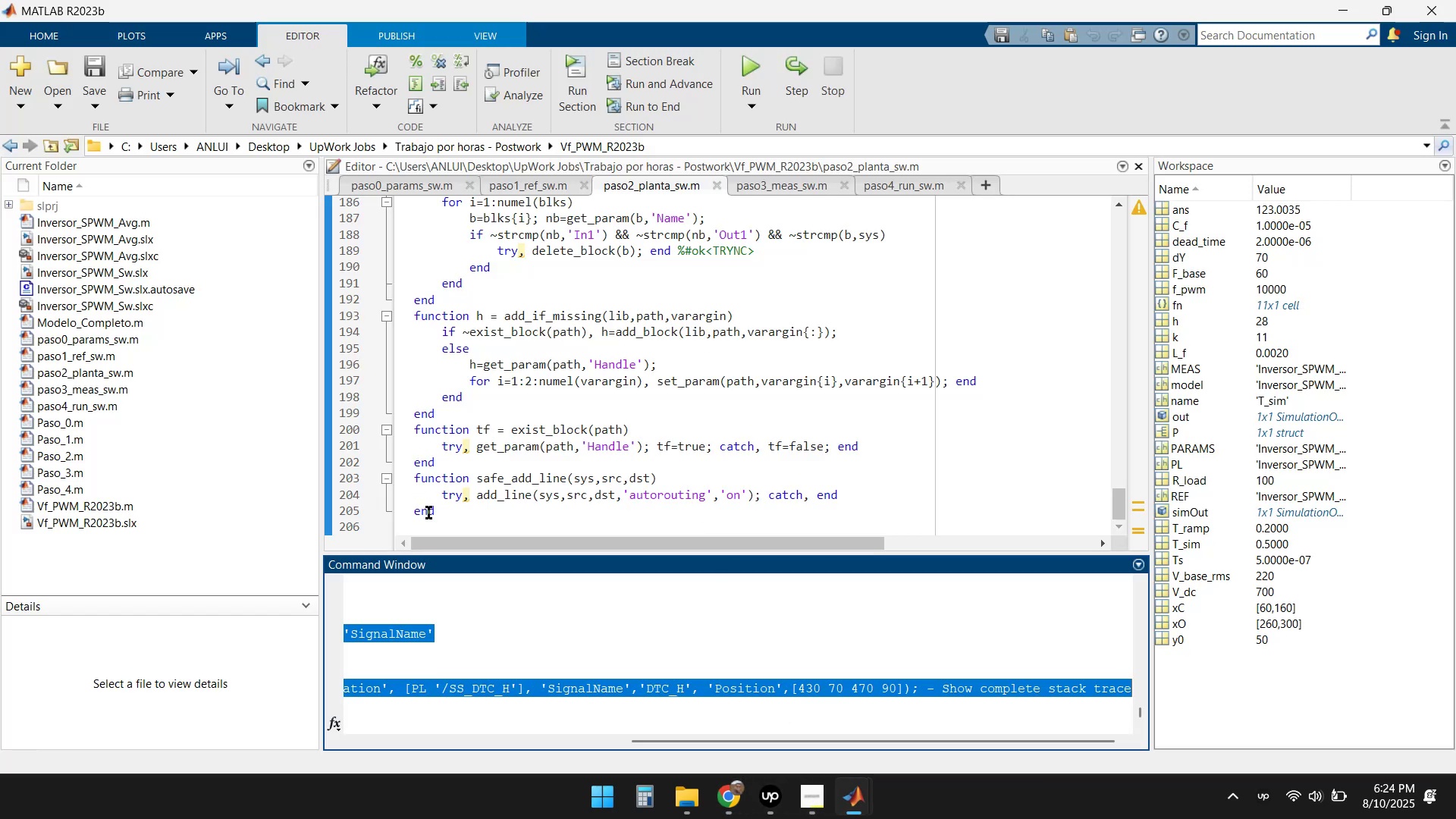 
left_click_drag(start_coordinate=[461, 509], to_coordinate=[398, 127])
 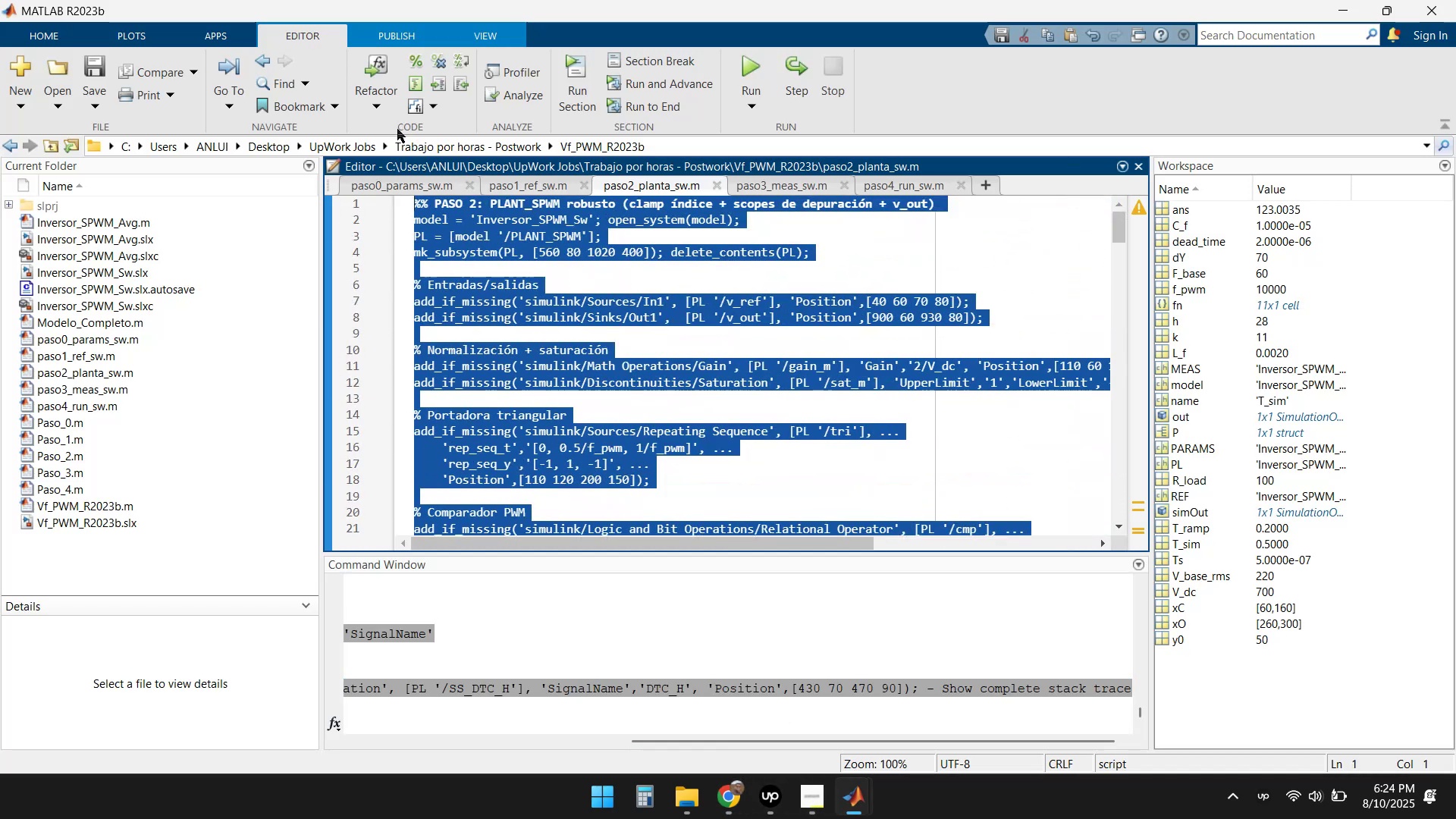 
key(Delete)
 